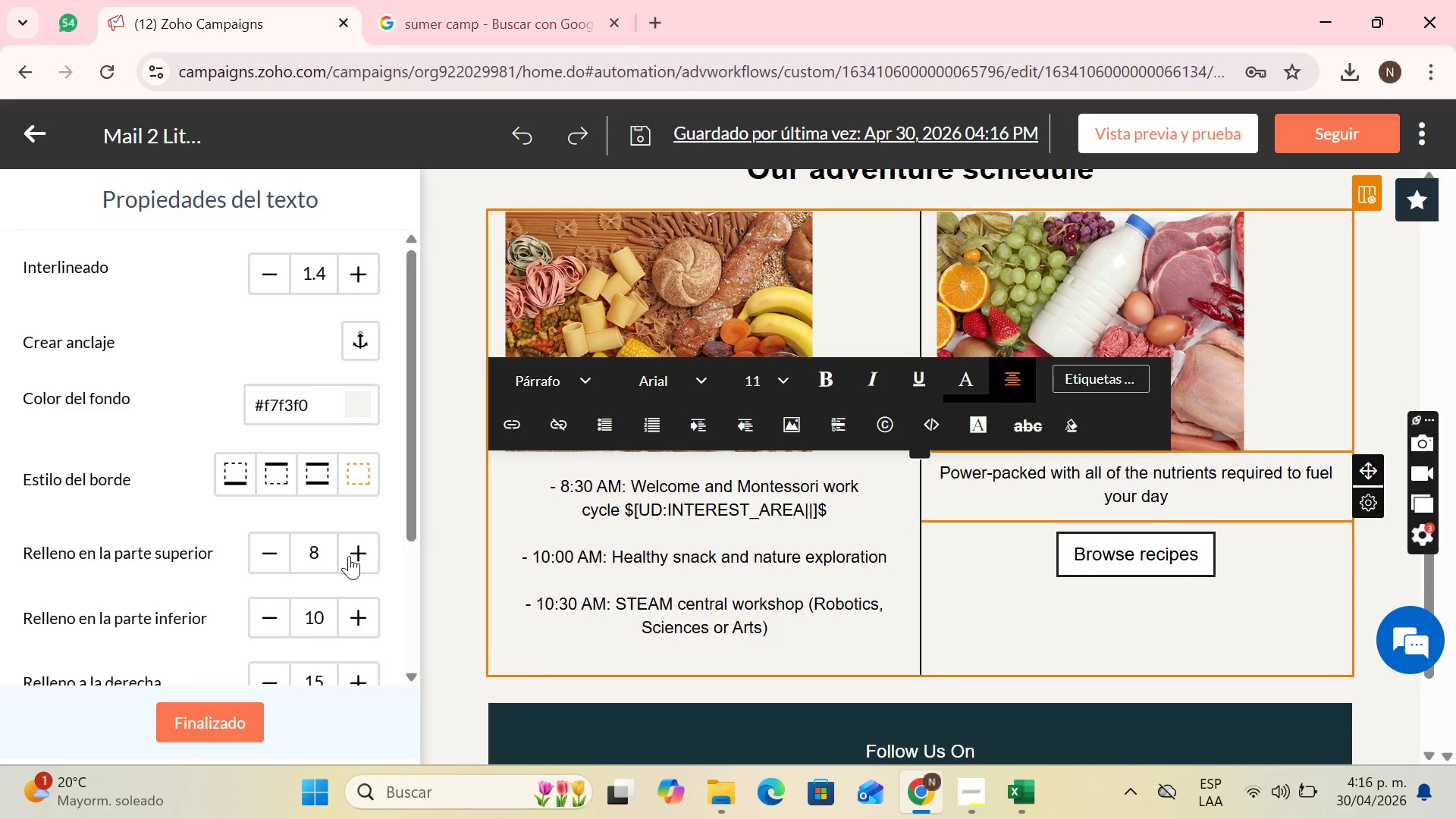 
triple_click([349, 556])
 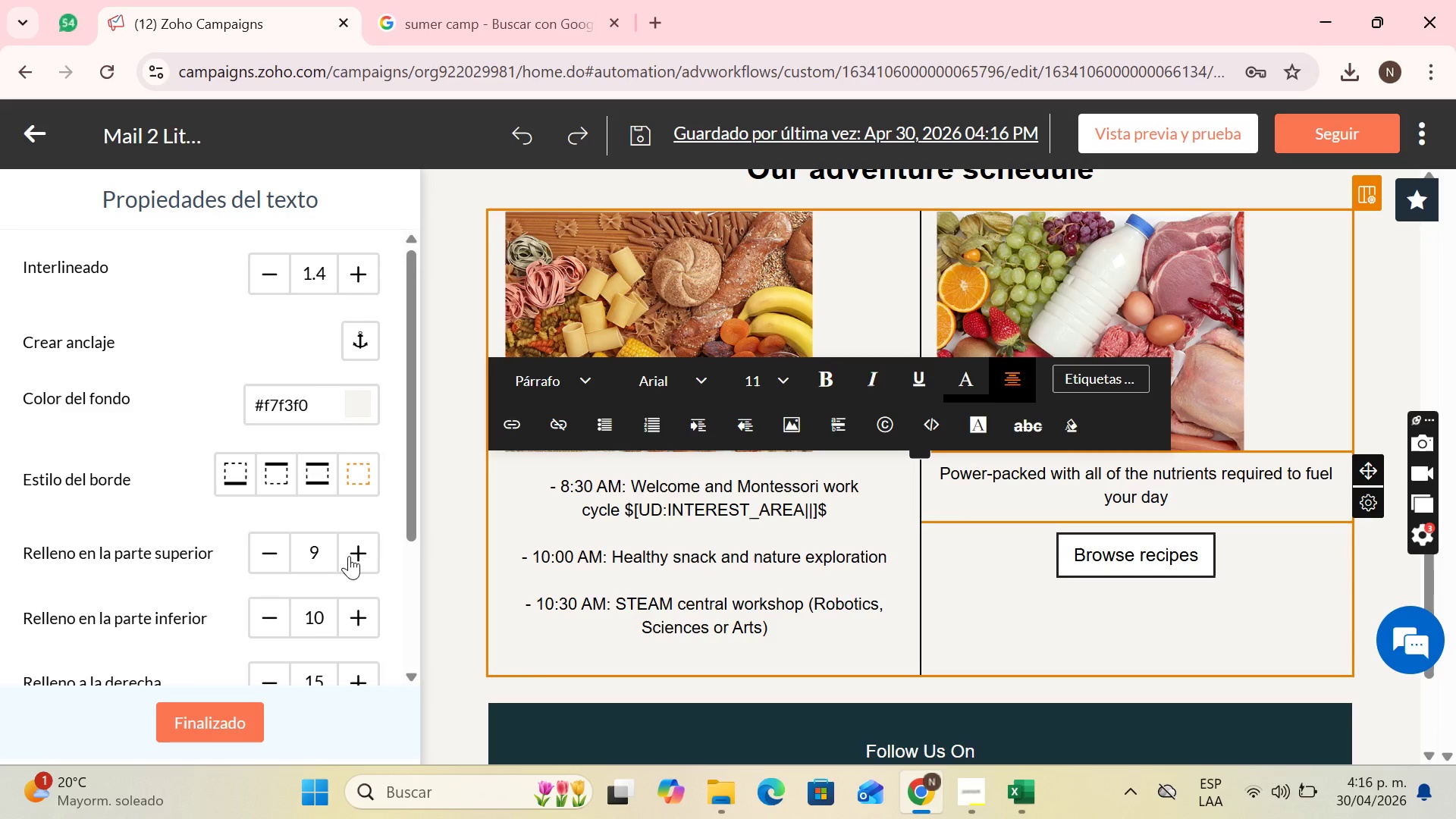 
triple_click([349, 556])
 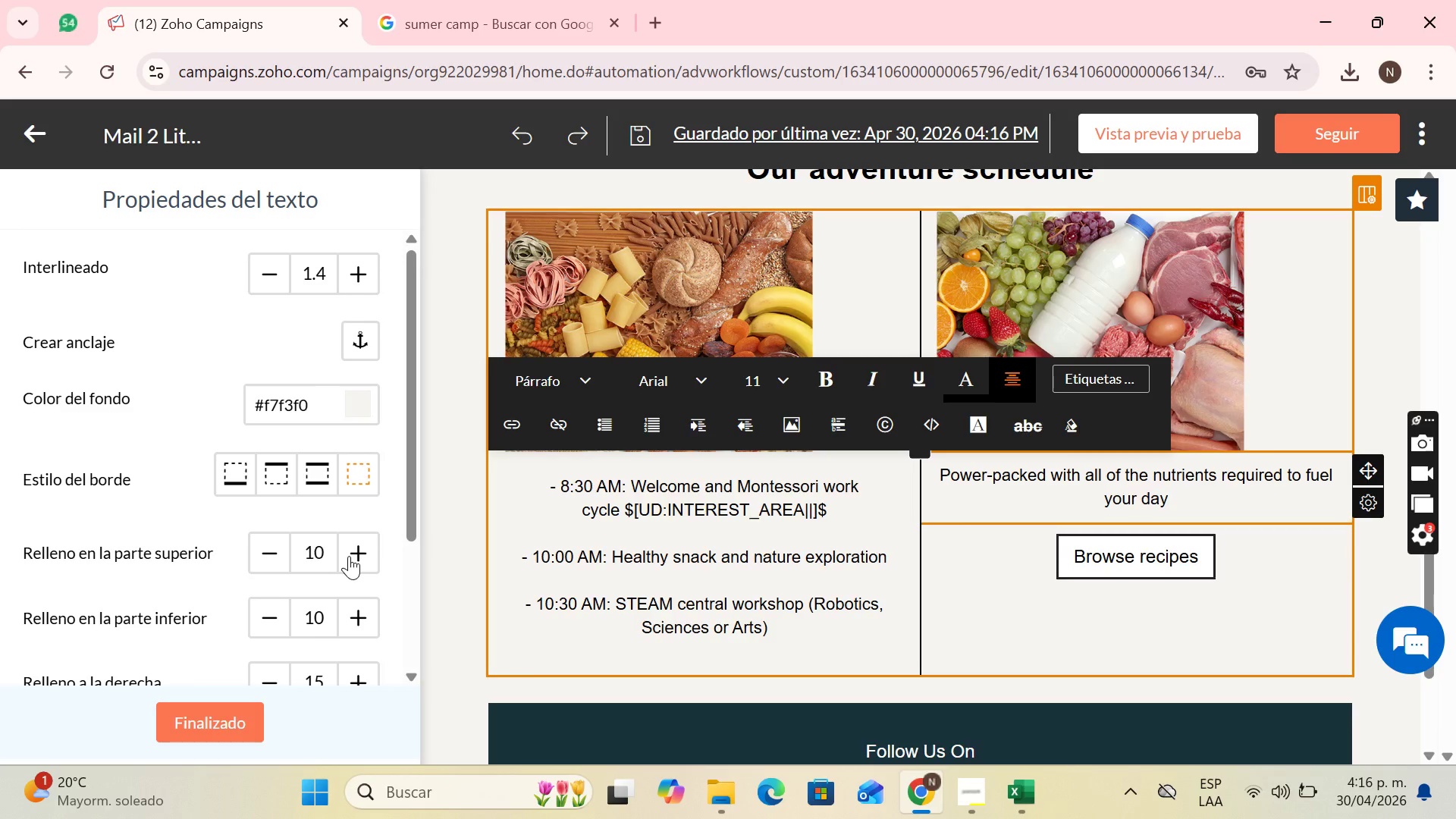 
triple_click([349, 556])
 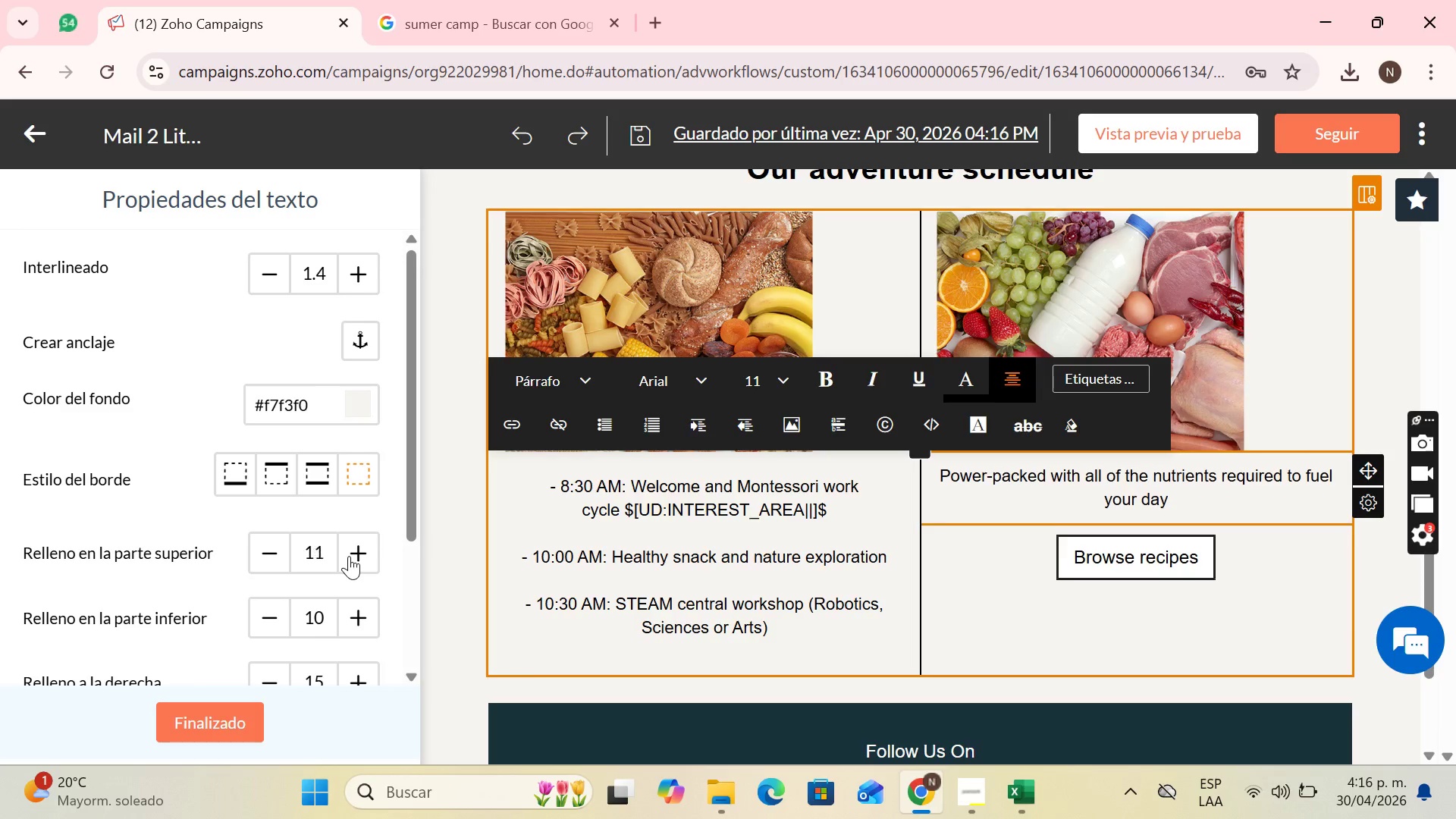 
triple_click([349, 556])
 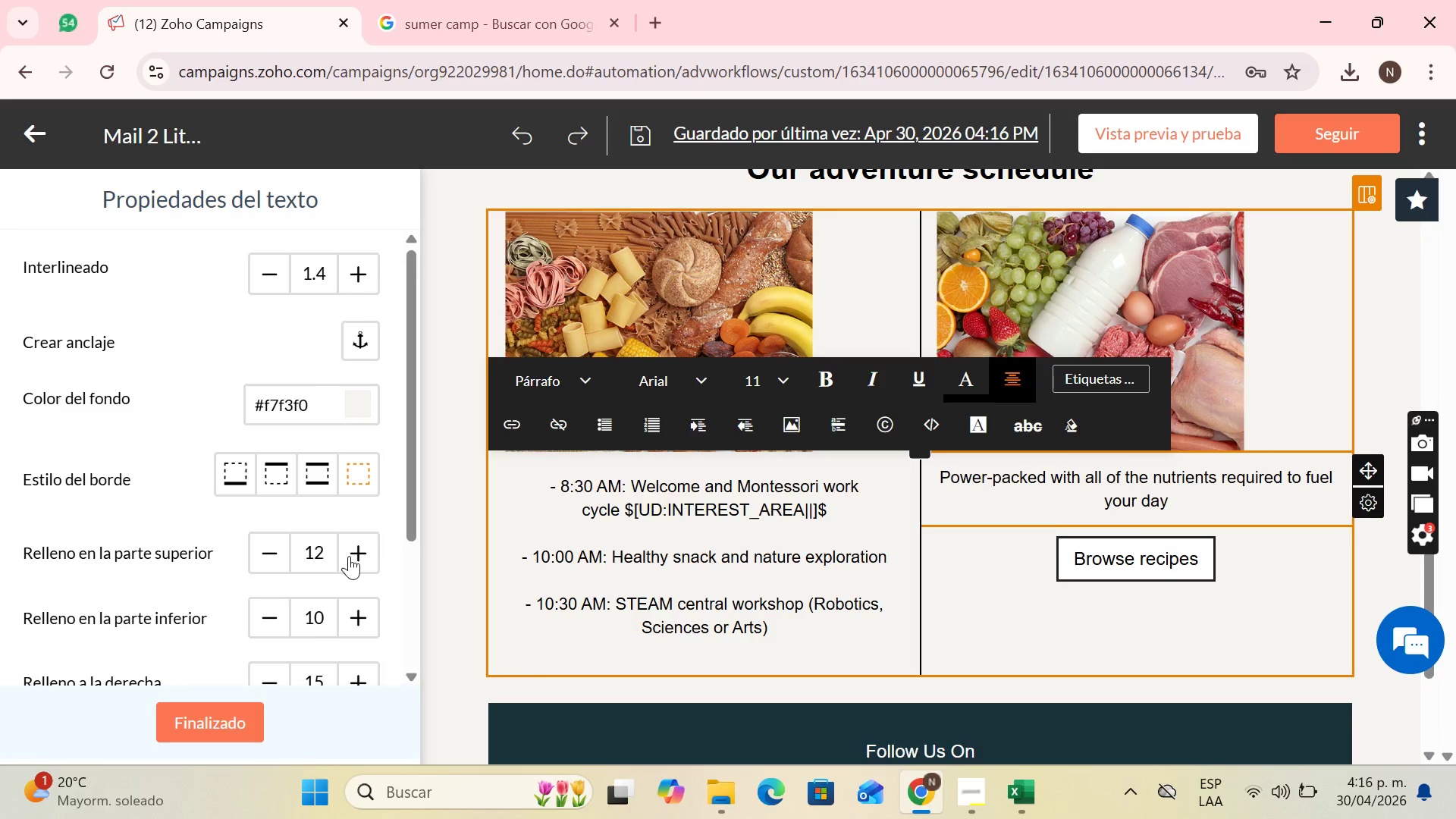 
triple_click([349, 556])
 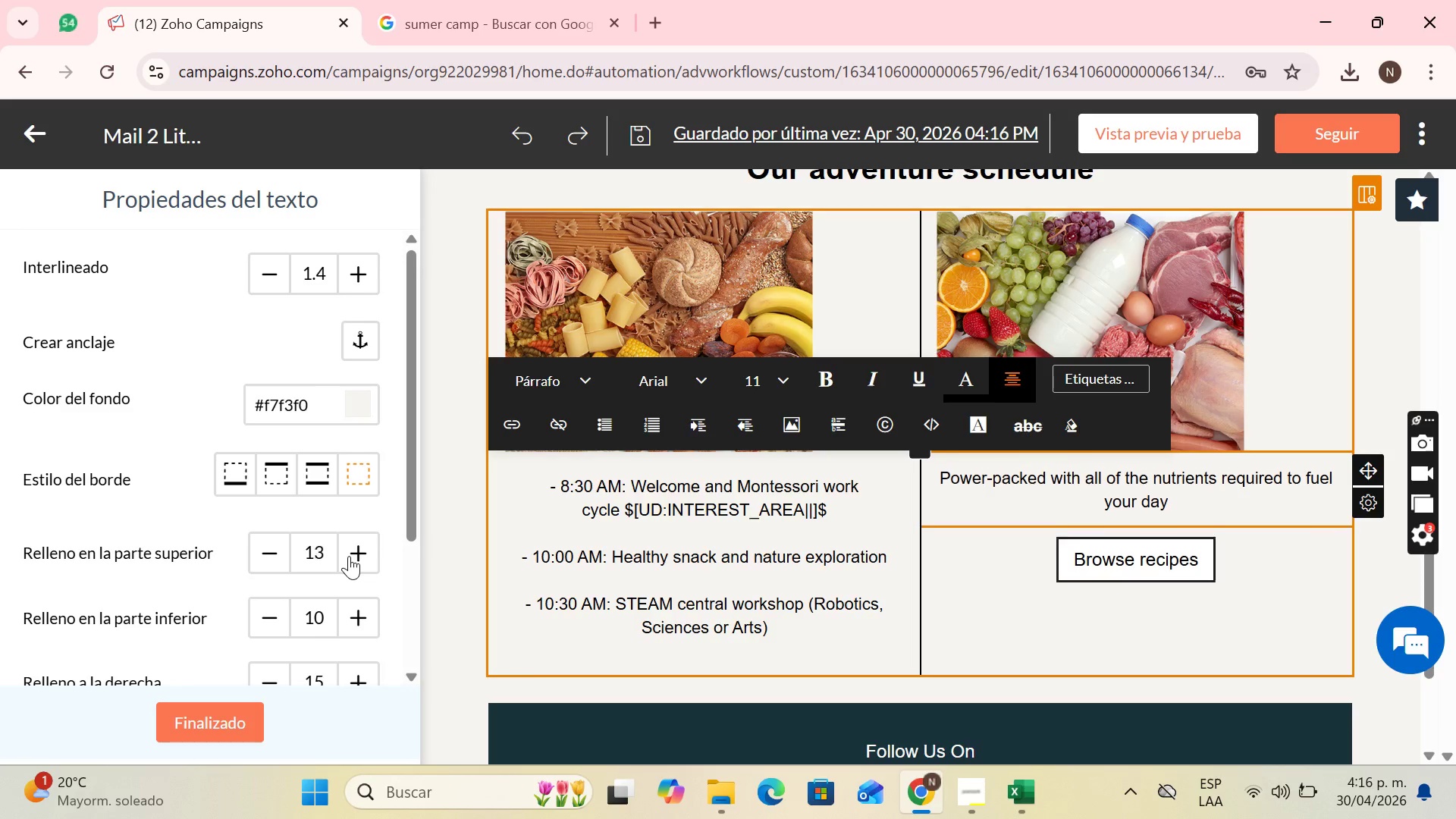 
triple_click([349, 556])
 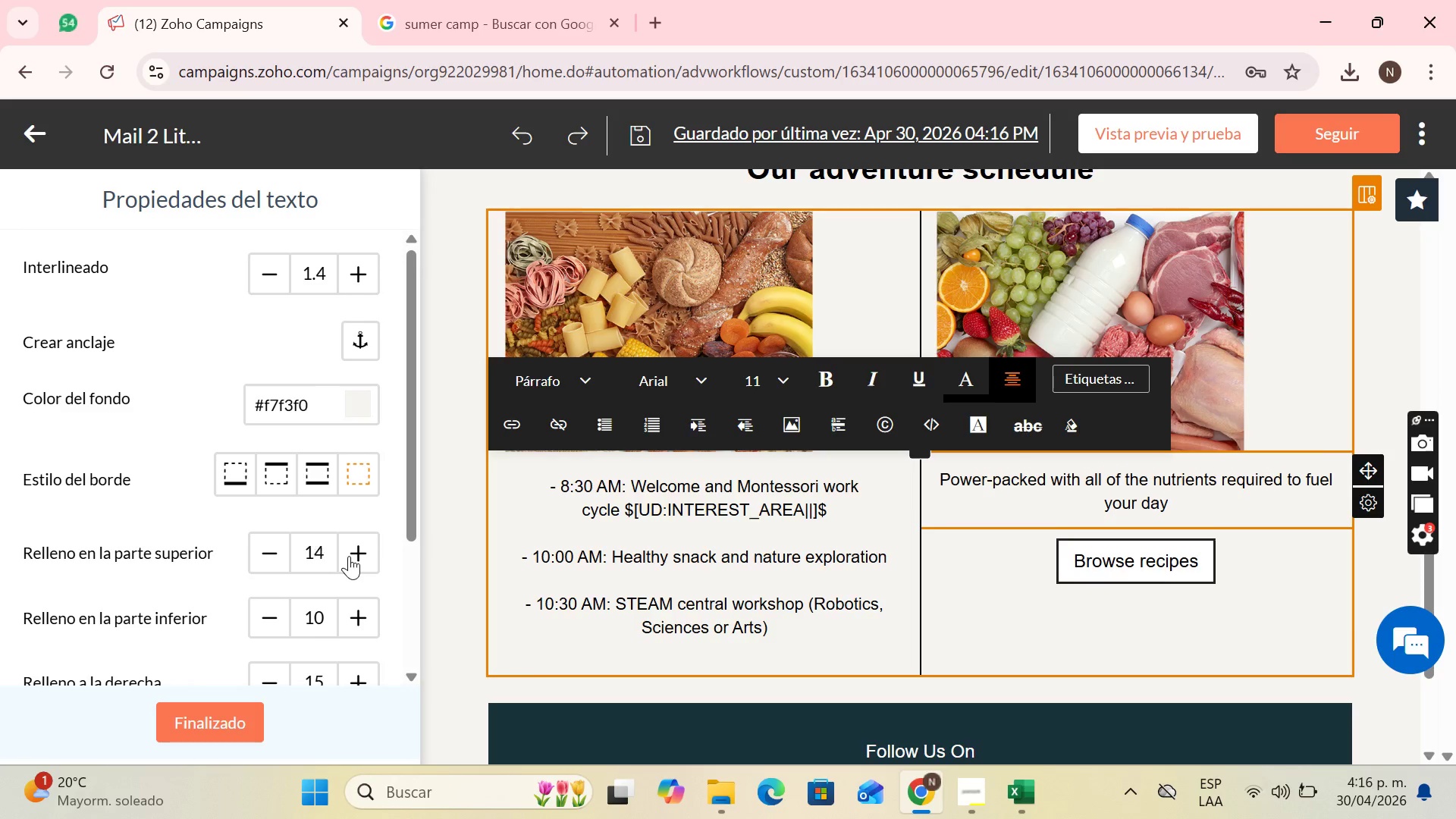 
triple_click([349, 556])
 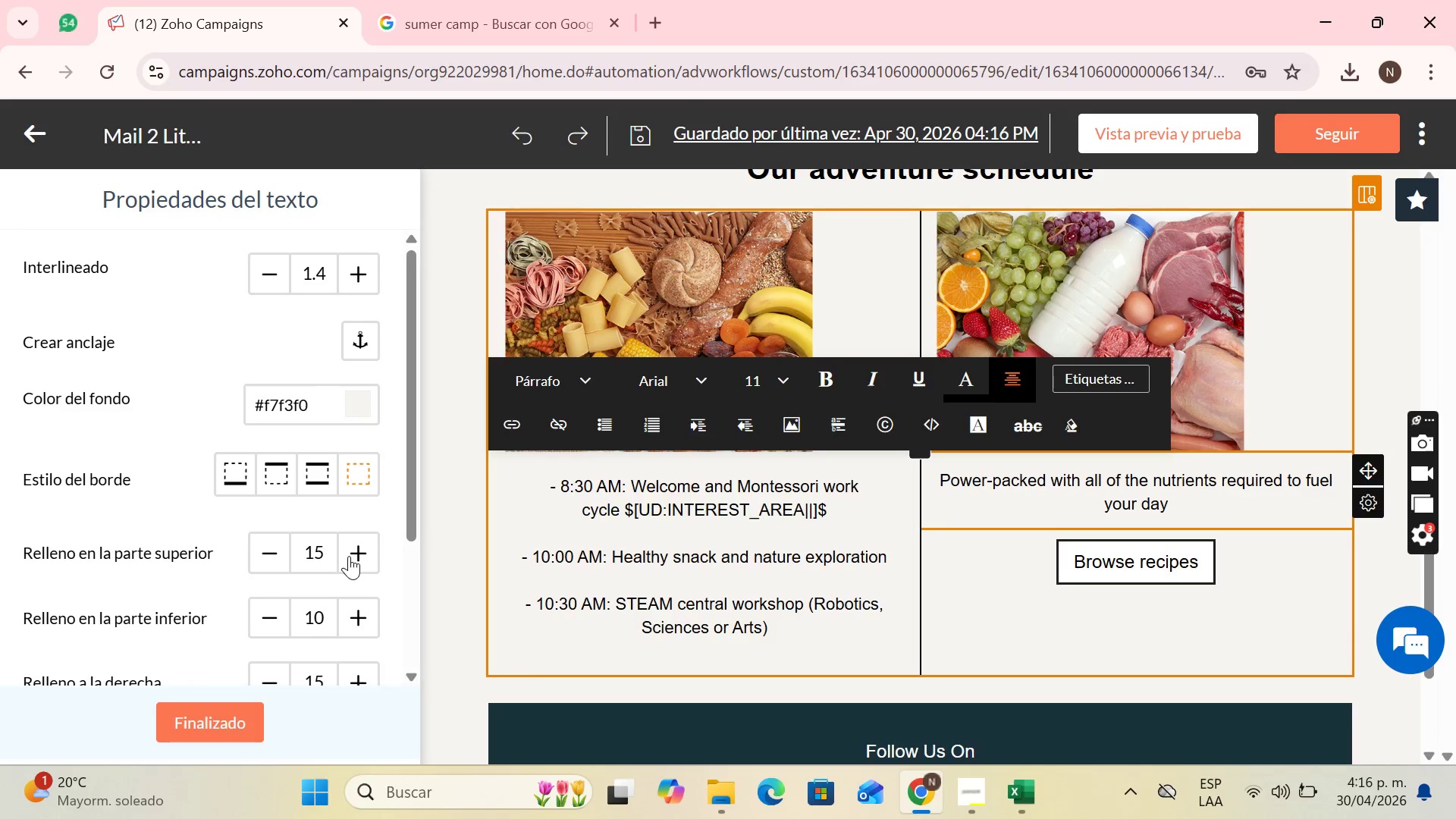 
triple_click([349, 556])
 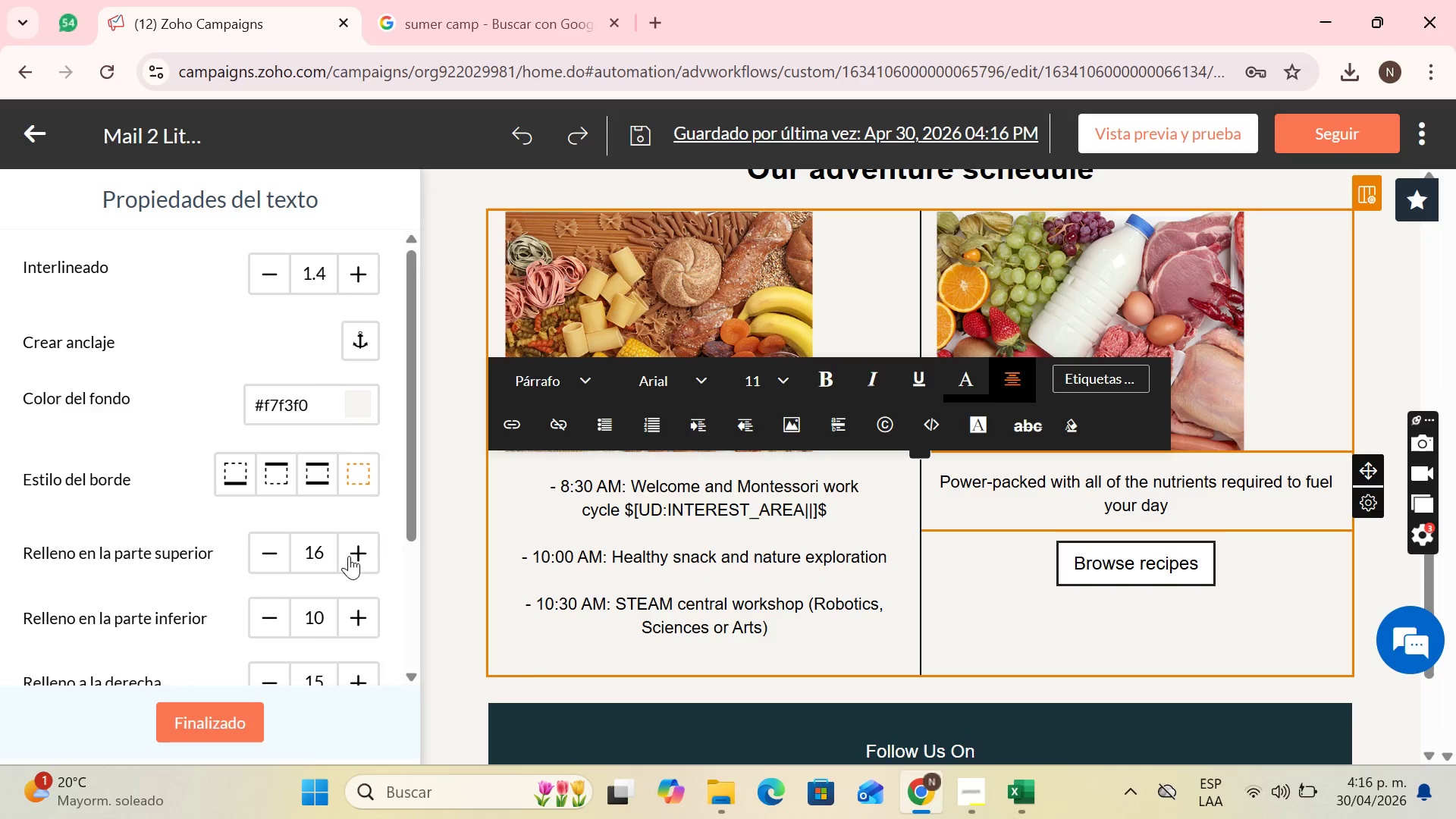 
triple_click([349, 556])
 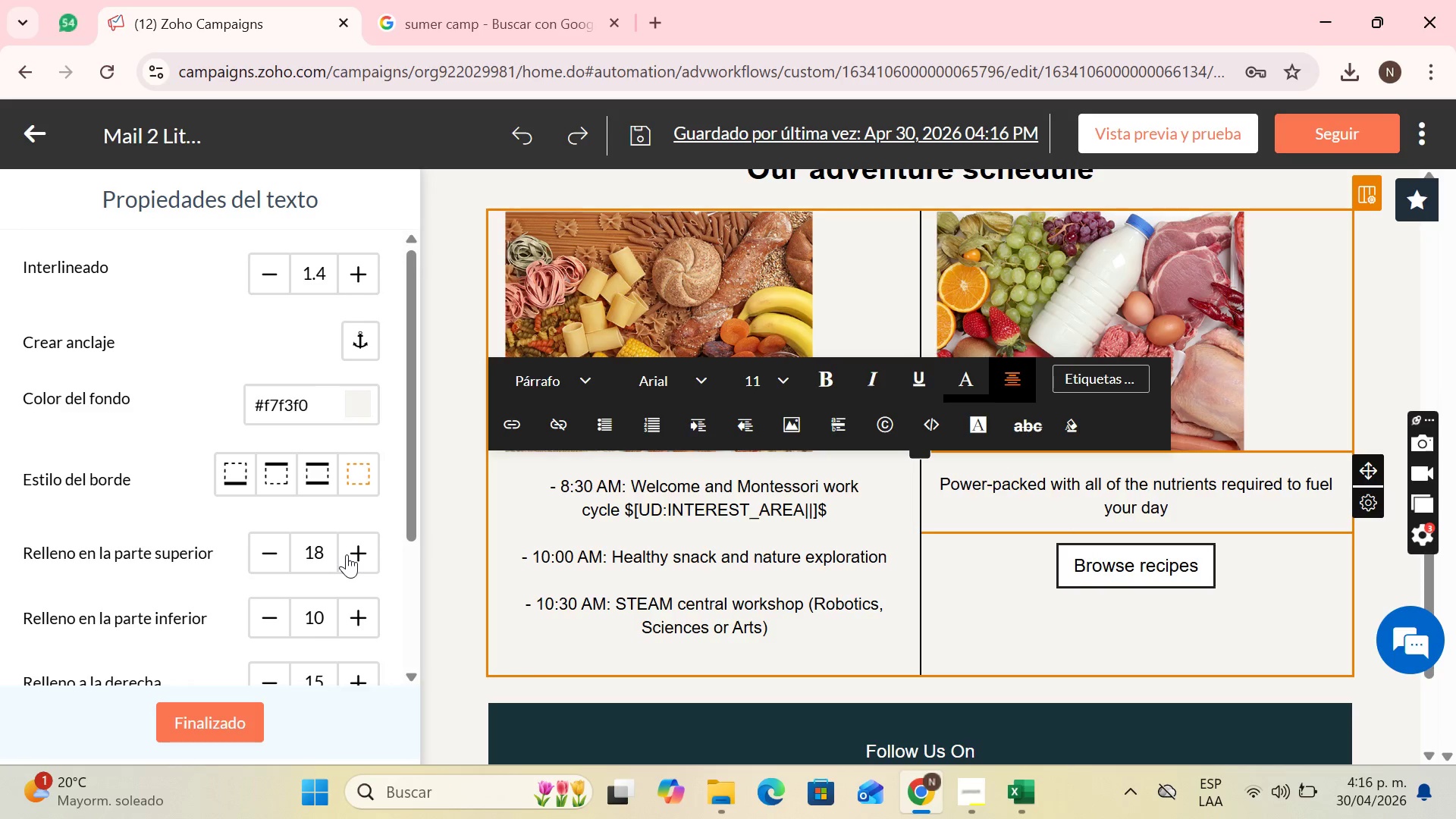 
triple_click([347, 554])
 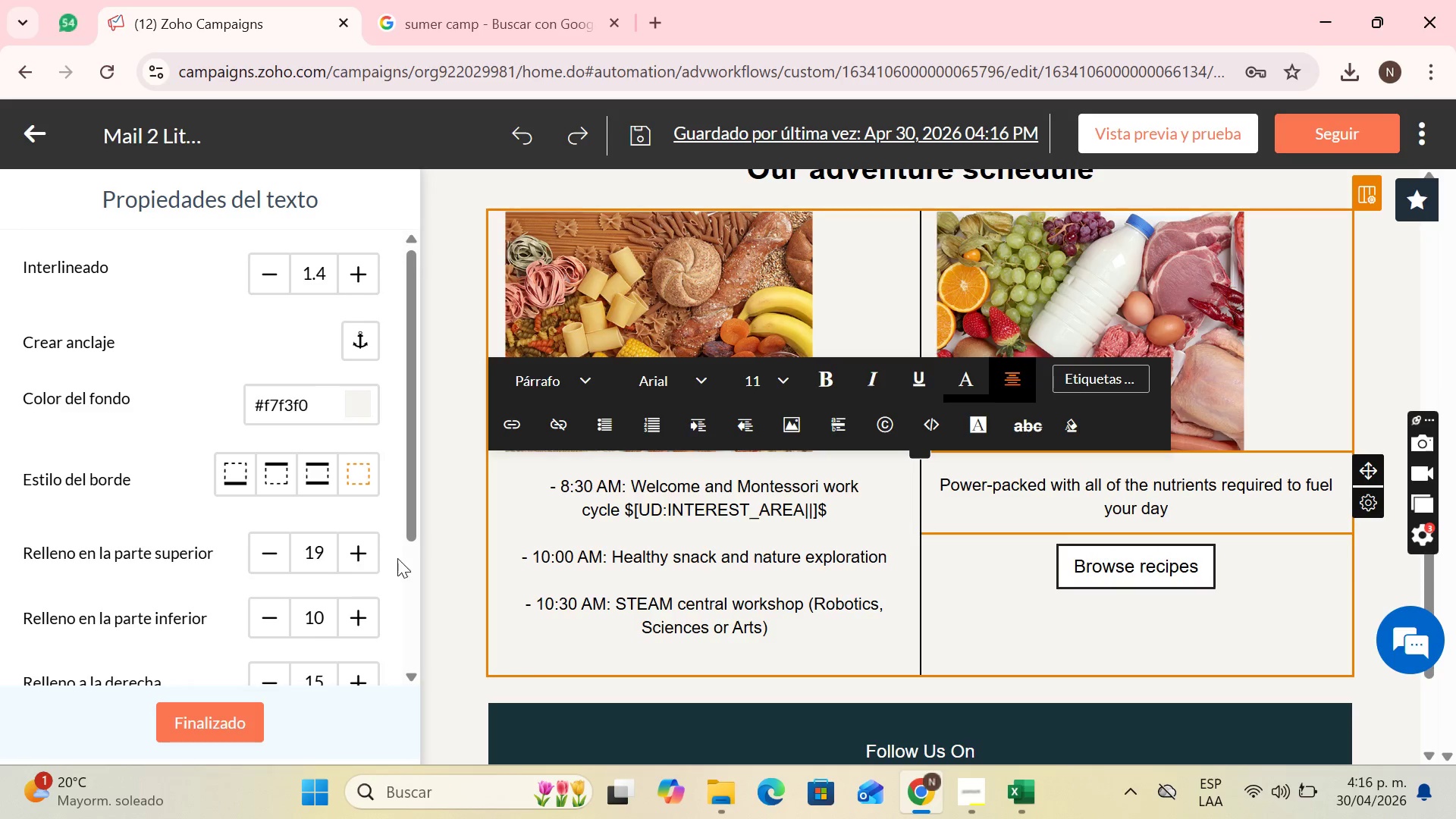 
left_click([1225, 573])
 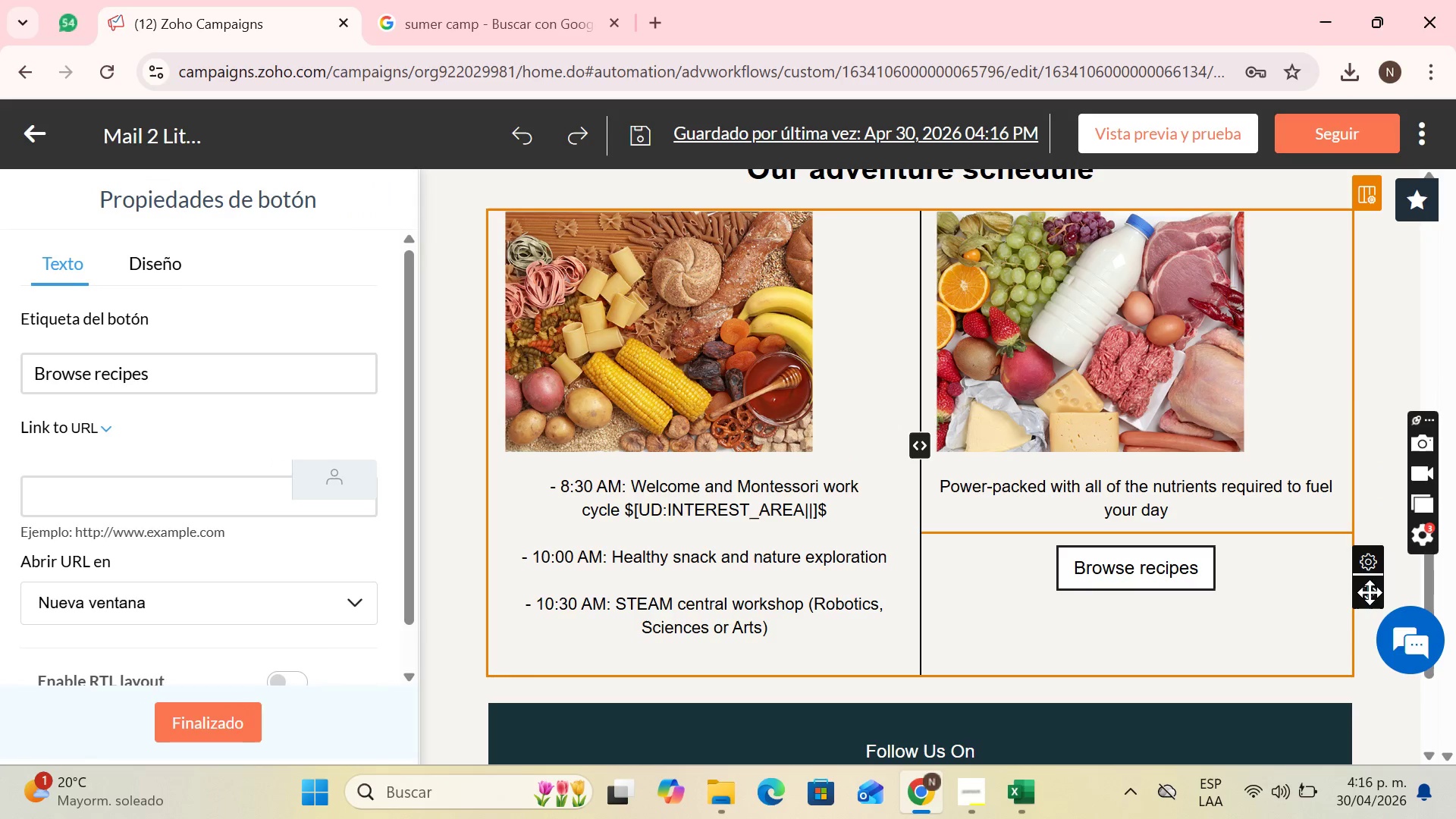 
left_click([1373, 568])
 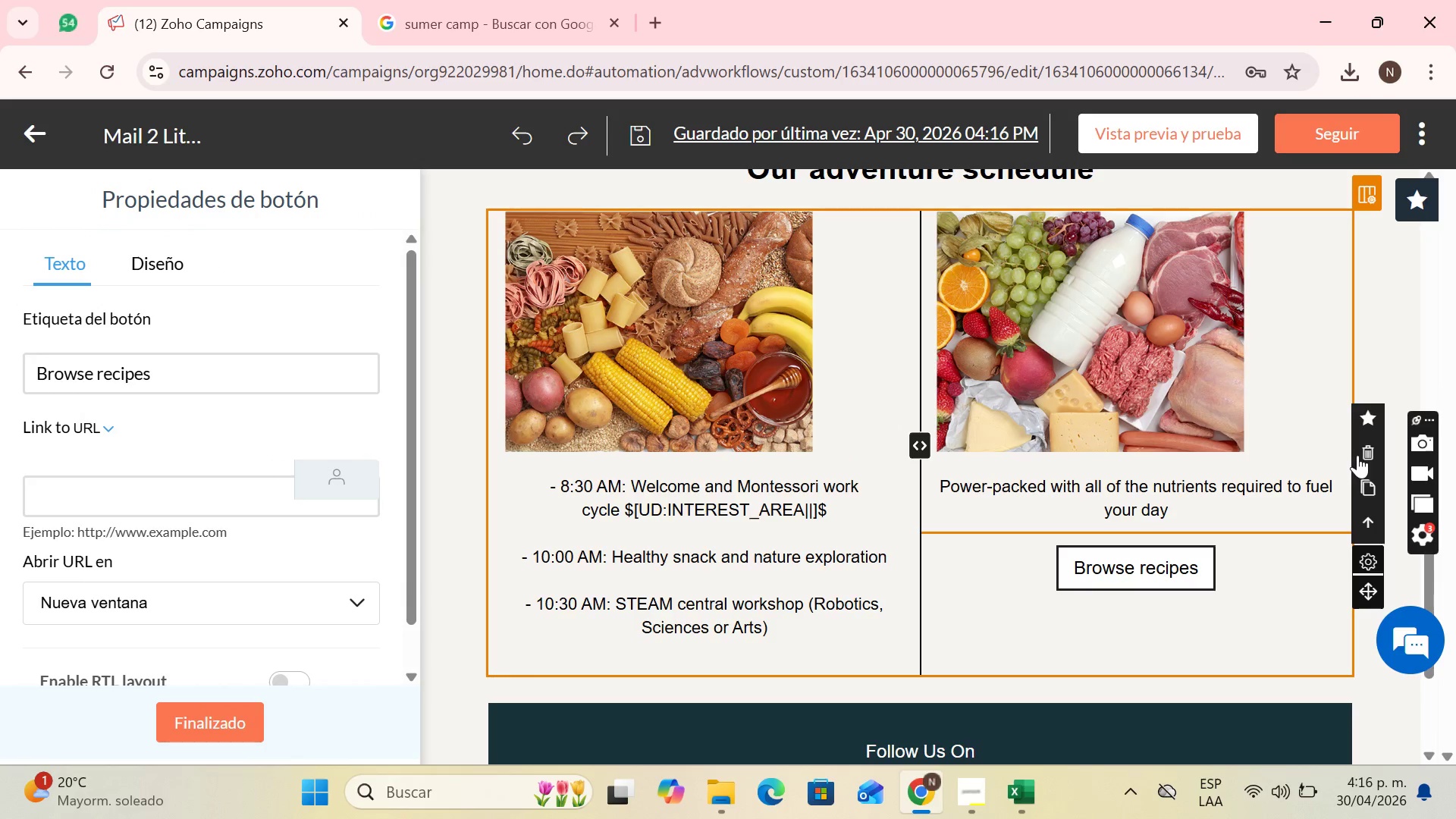 
left_click([1368, 454])
 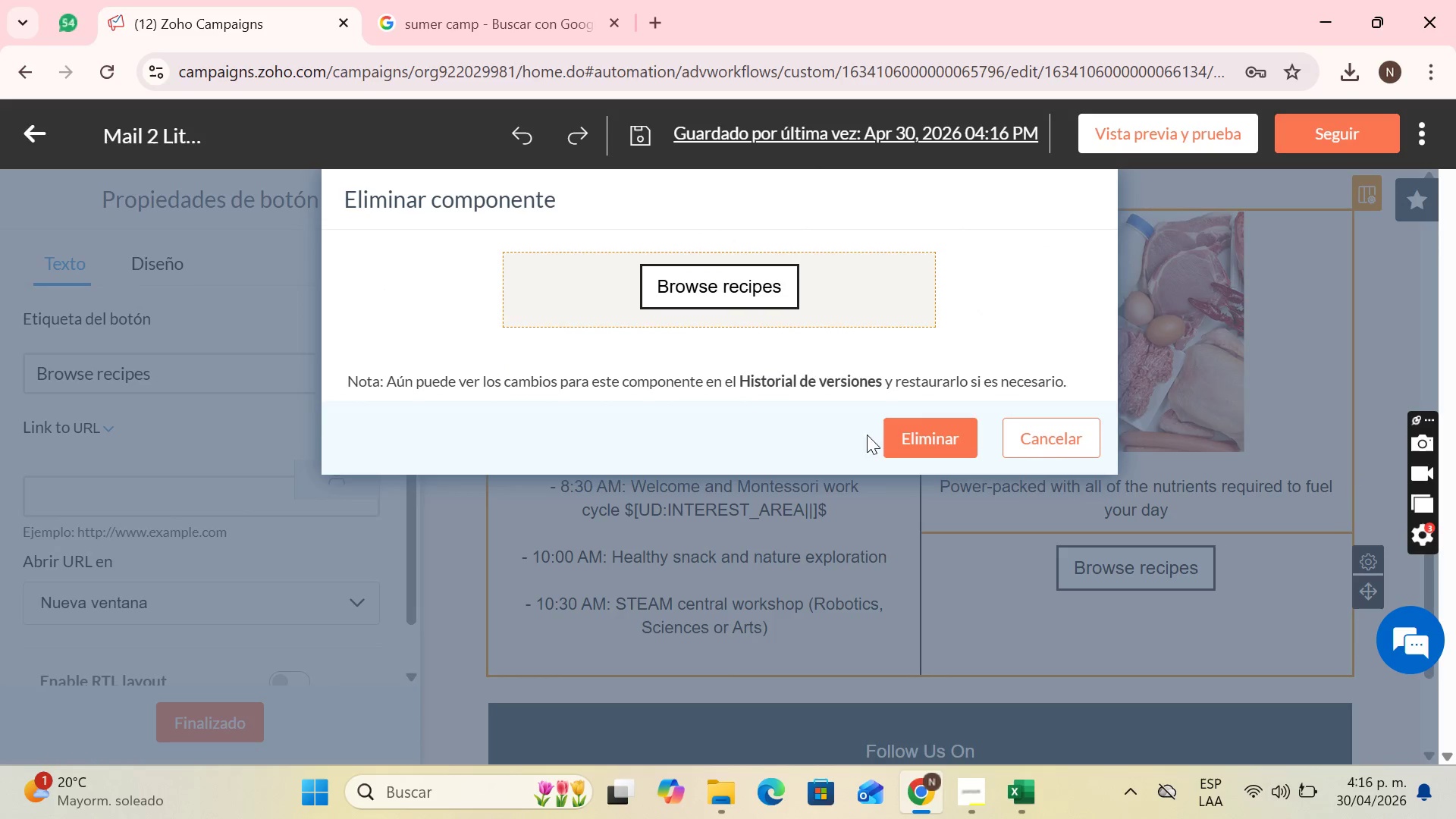 
left_click([921, 438])
 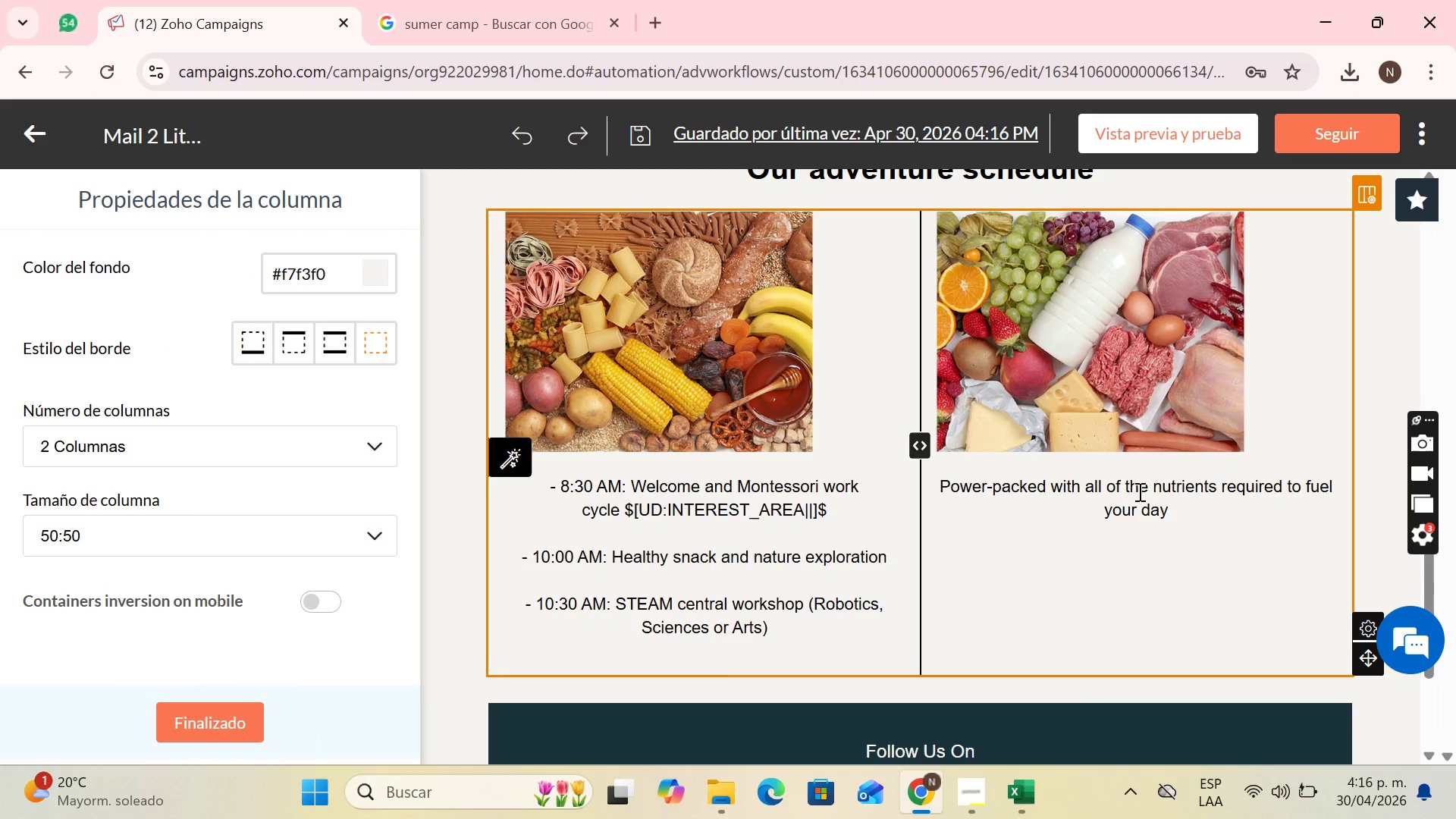 
left_click_drag(start_coordinate=[1183, 508], to_coordinate=[1146, 508])
 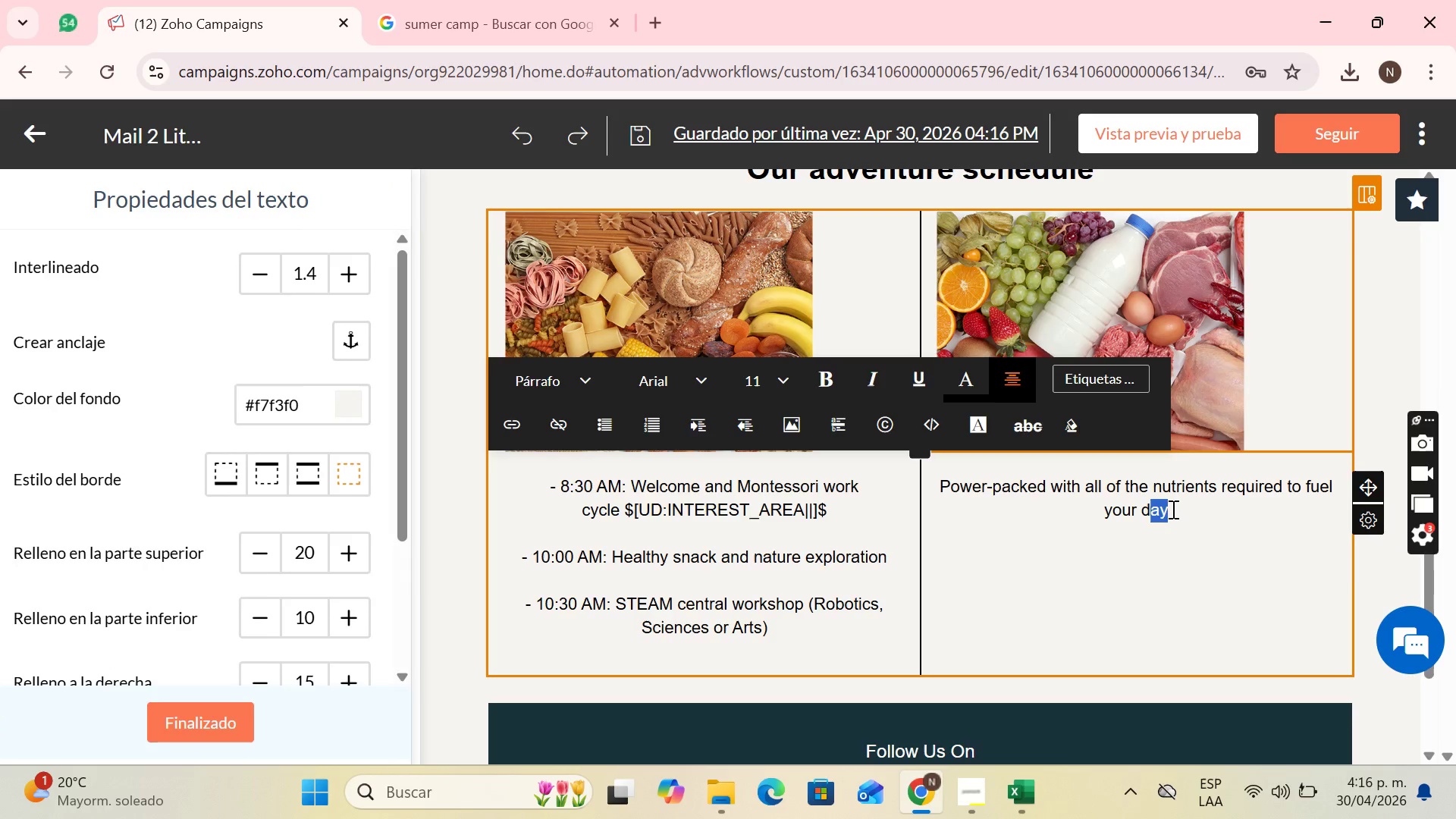 
hold_key(key=Backspace, duration=1.52)
 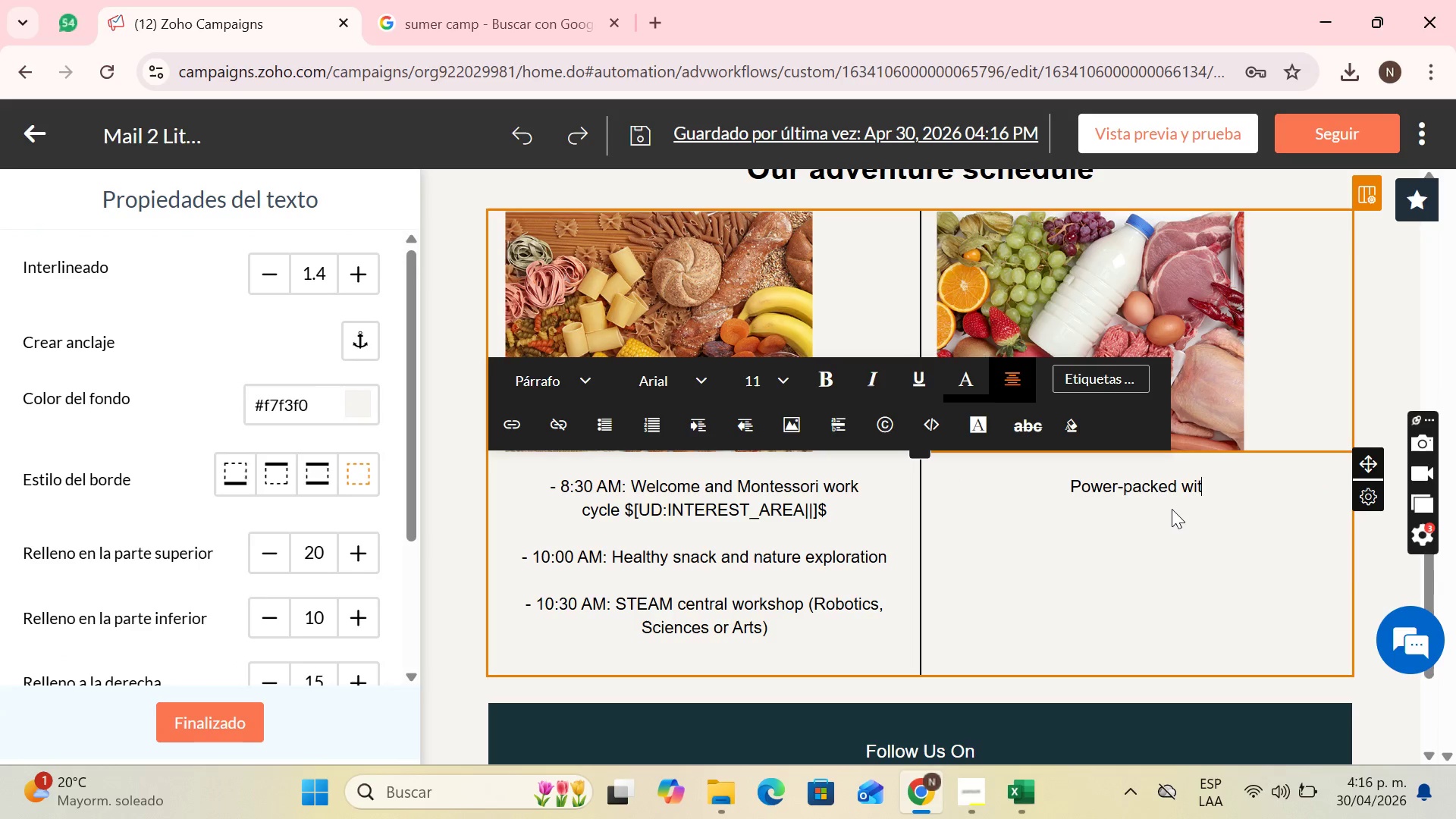 
hold_key(key=Backspace, duration=0.77)
 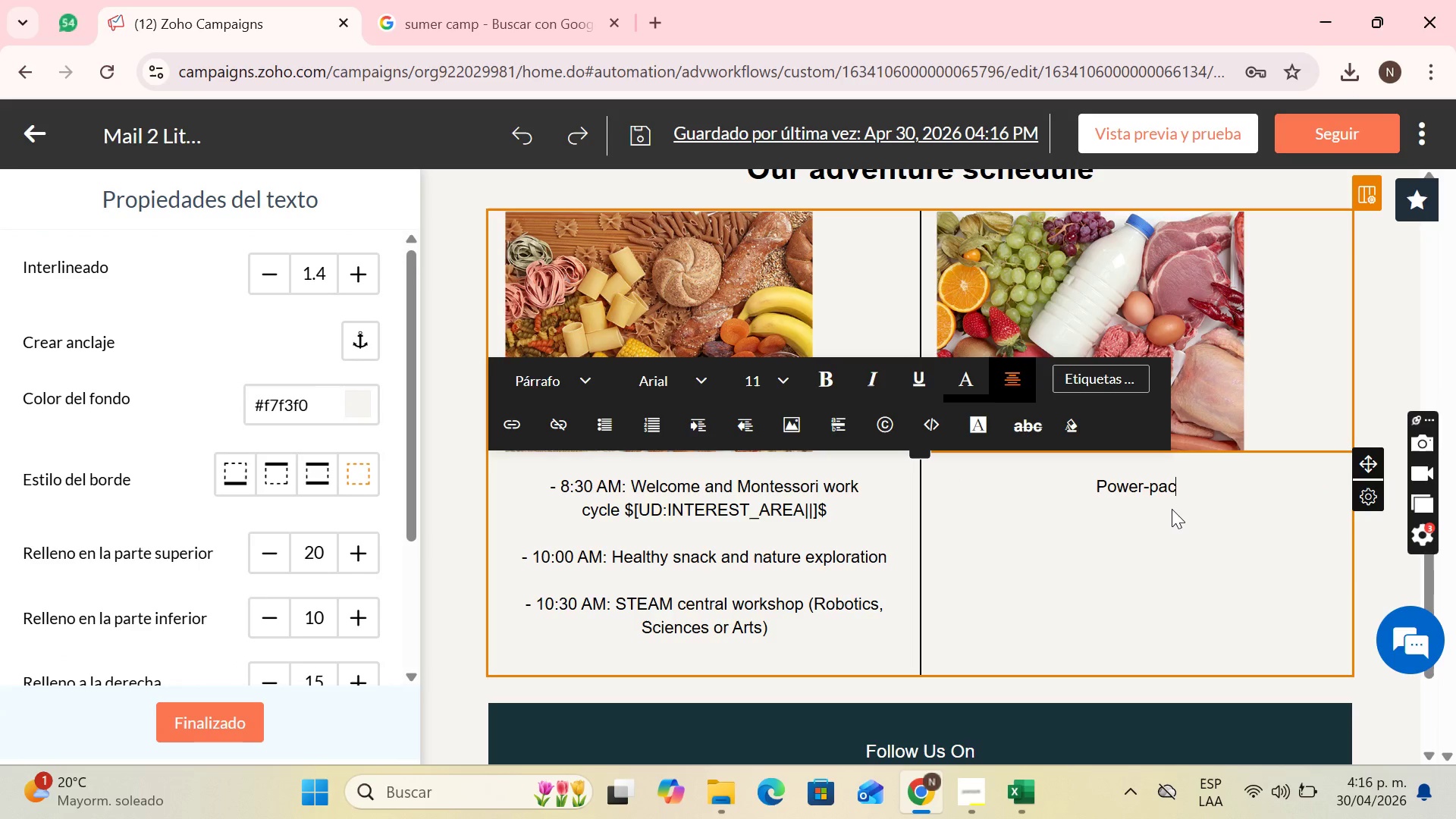 
key(Backspace)
key(Backspace)
key(Backspace)
key(Backspace)
key(Backspace)
key(Backspace)
key(Backspace)
key(Backspace)
key(Backspace)
type(12>)
key(Backspace)
key(Backspace)
key(Backspace)
type(-12>00 PM> )
 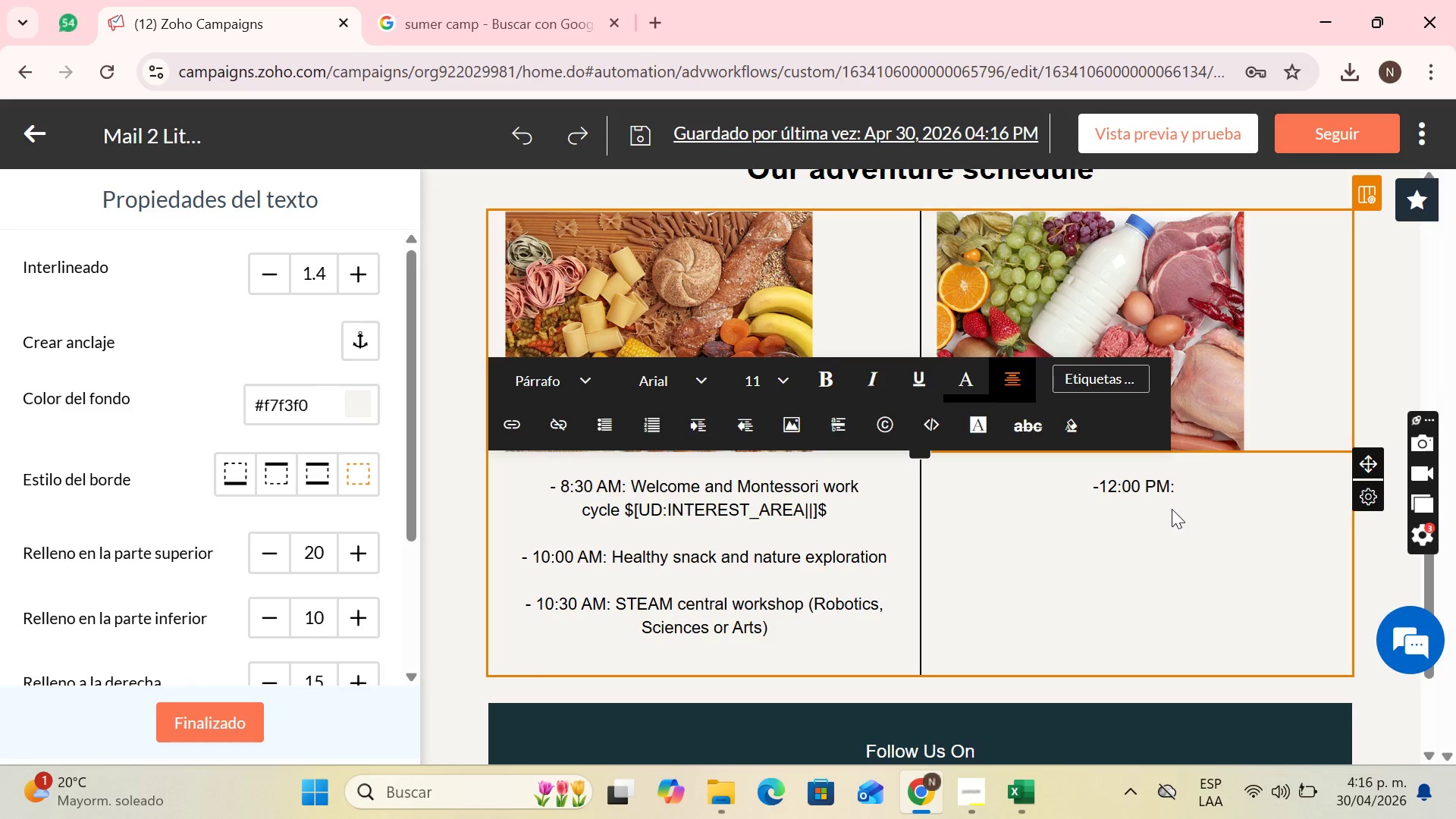 
wait(18.14)
 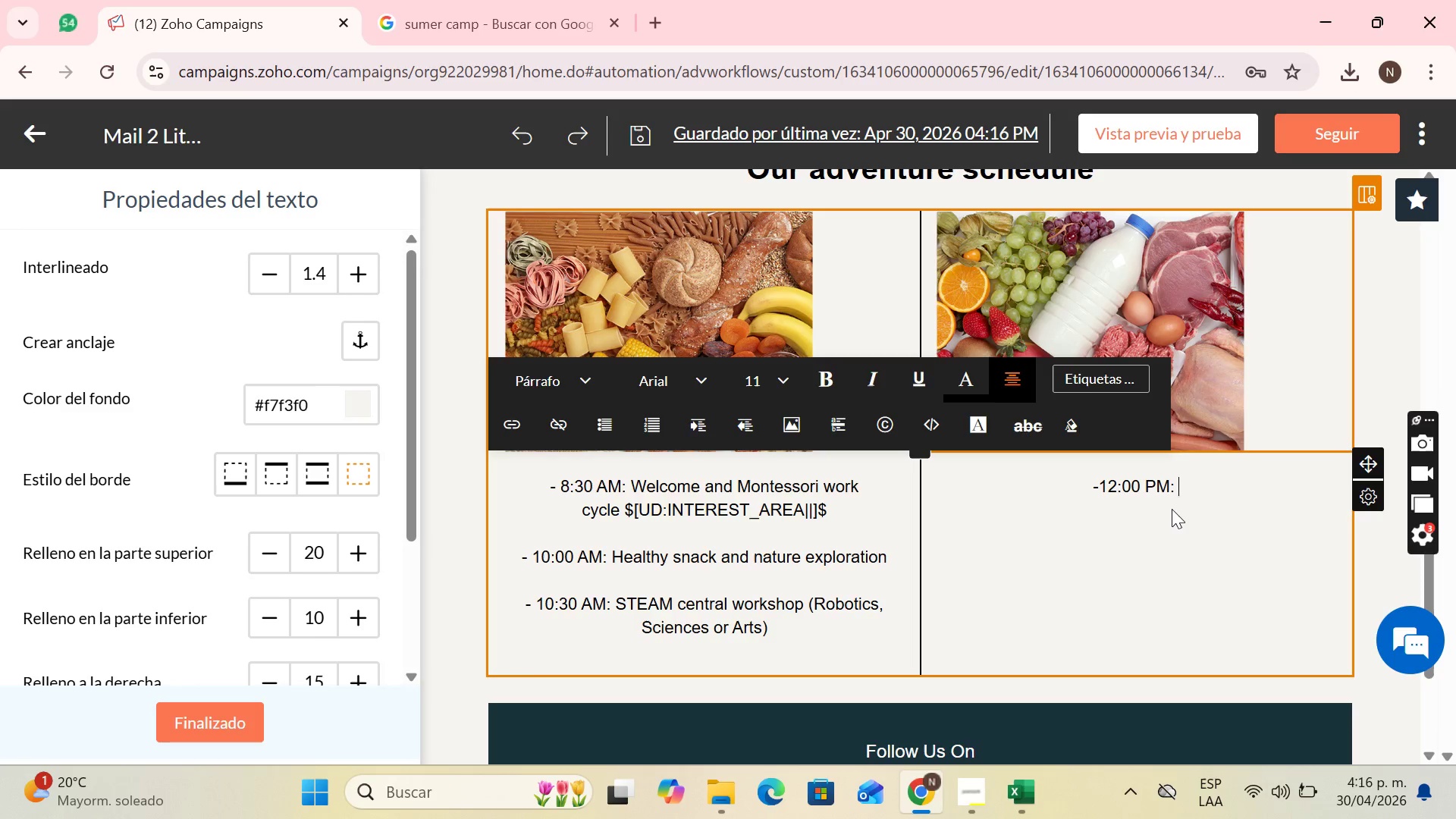 
type(l)
key(Backspace)
type(Lunch and outdoors)
key(Backspace)
type( cop)
key(Backspace)
type(operative plat)
key(Backspace)
type(y)
 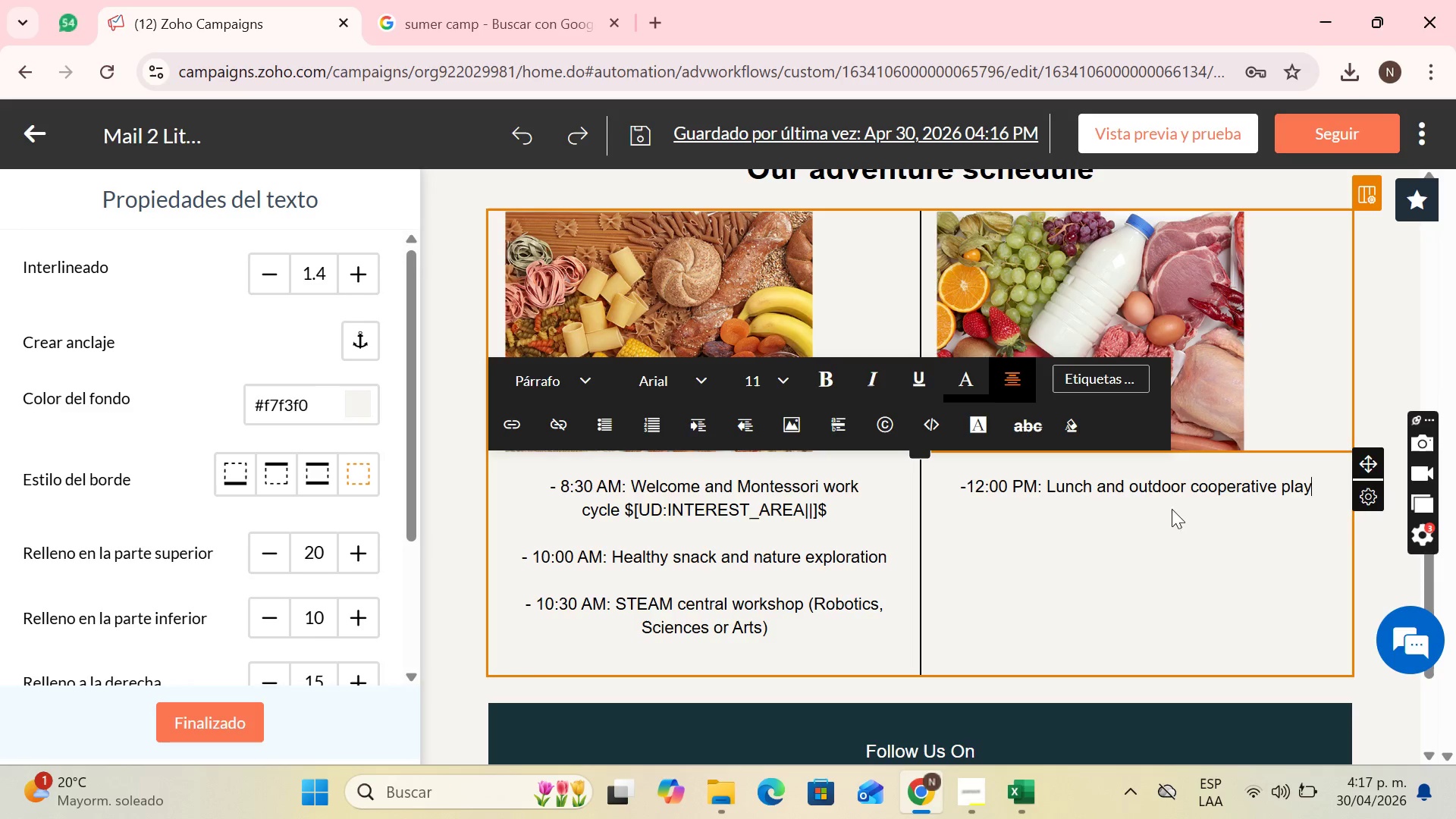 
key(Enter)
 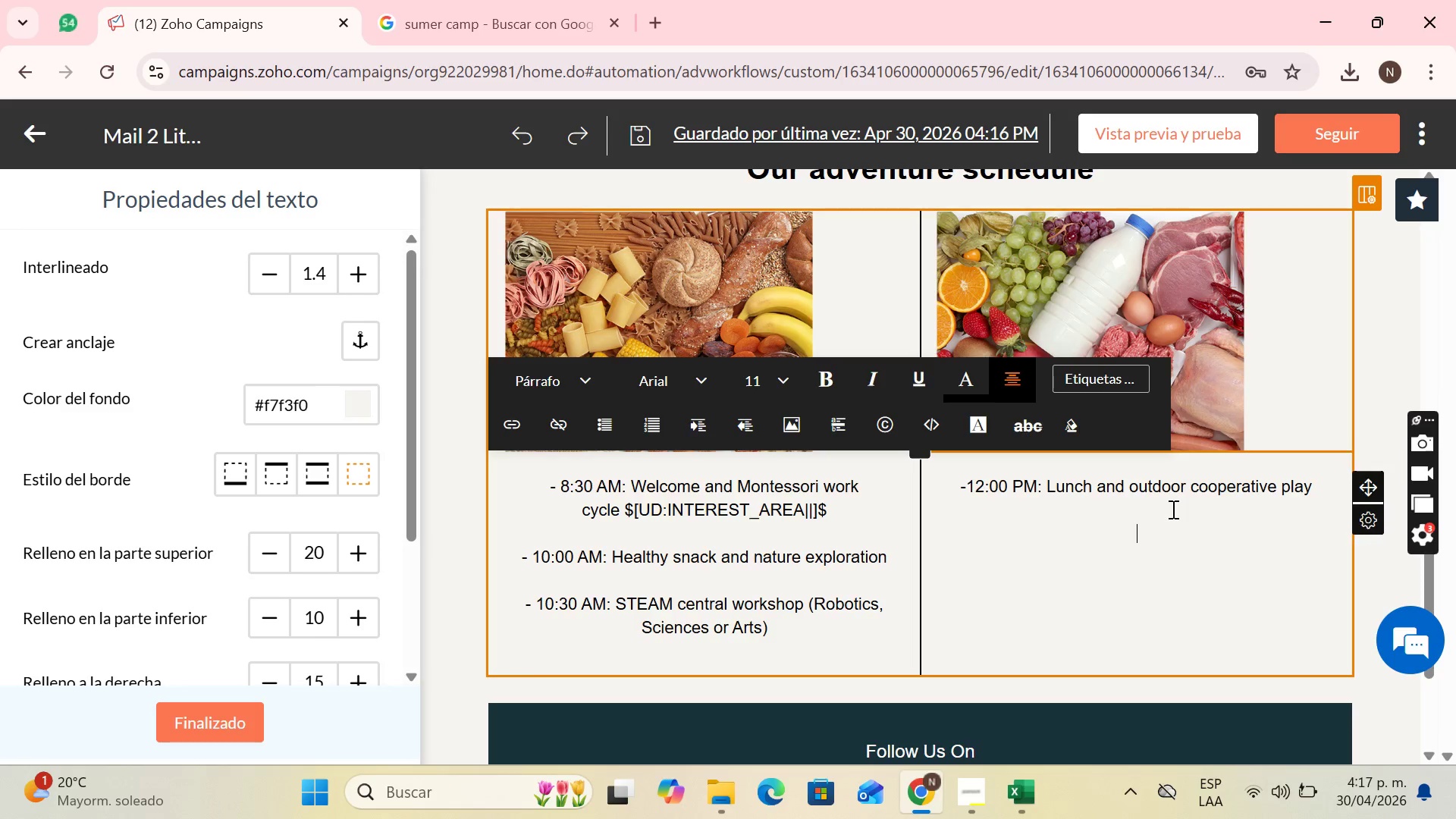 
key(Enter)
 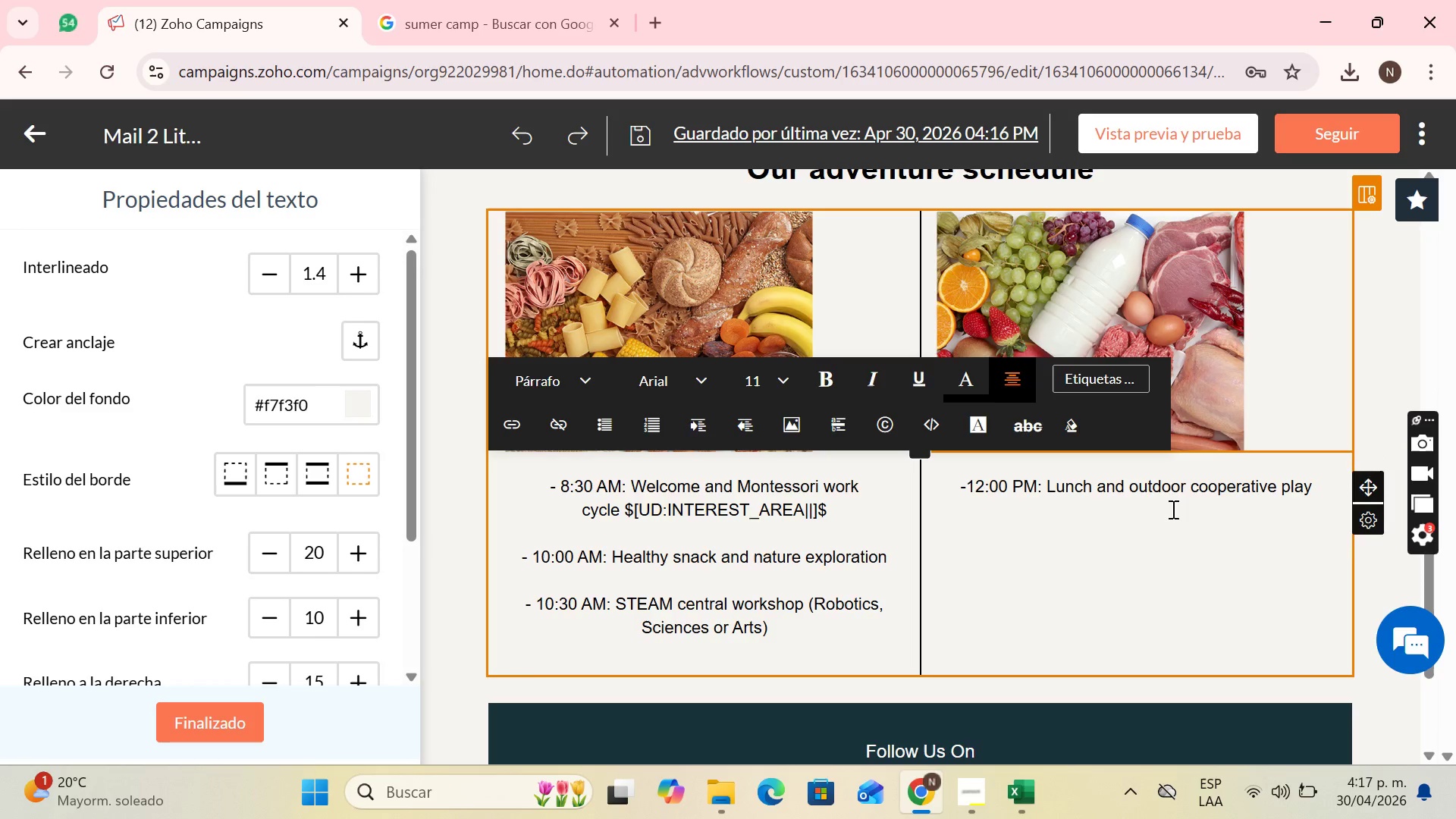 
key(Minus)
 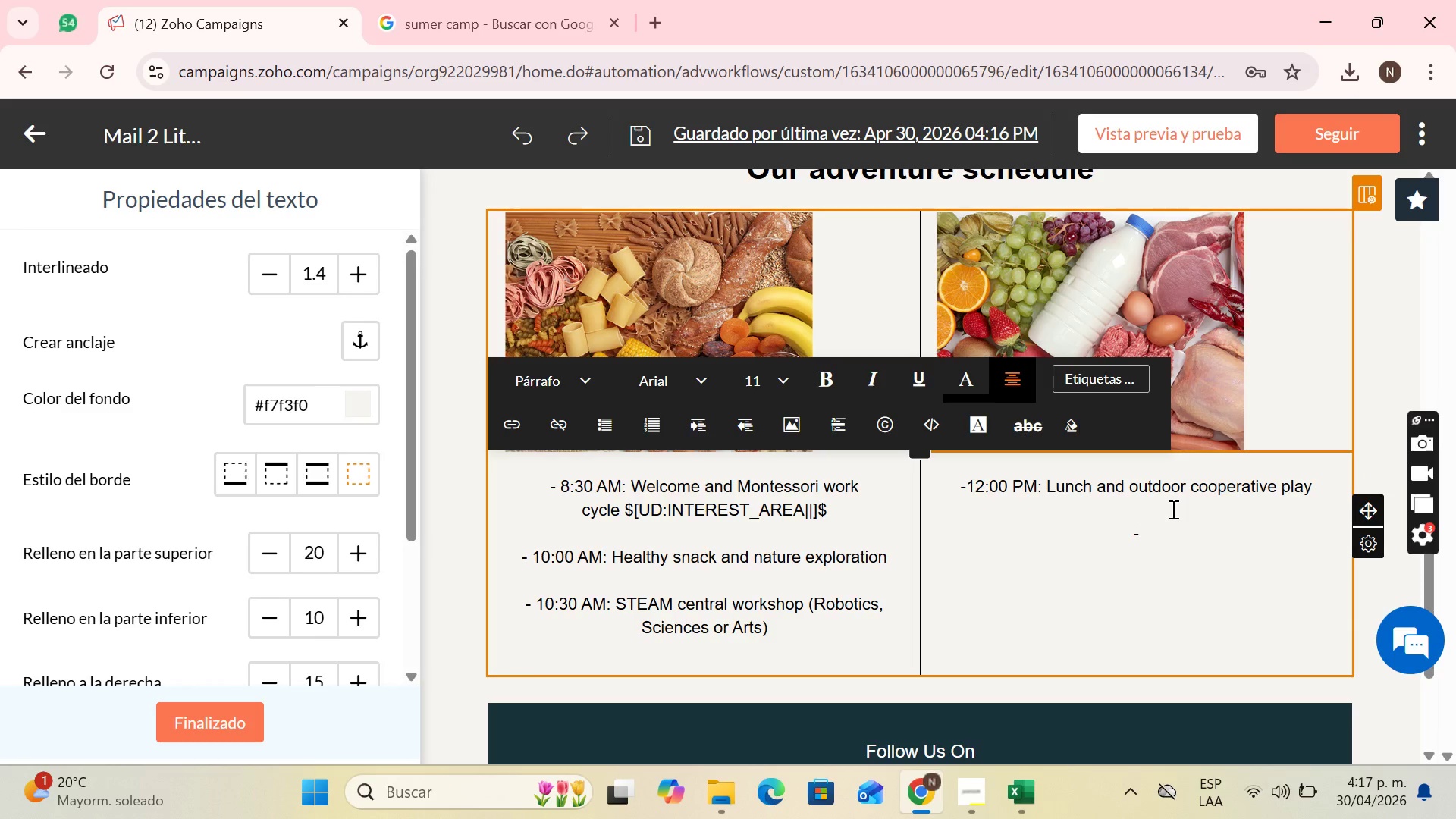 
type( 1)
key(Backspace)
type(1>3[)
key(Backspace)
type(0 PM> )
 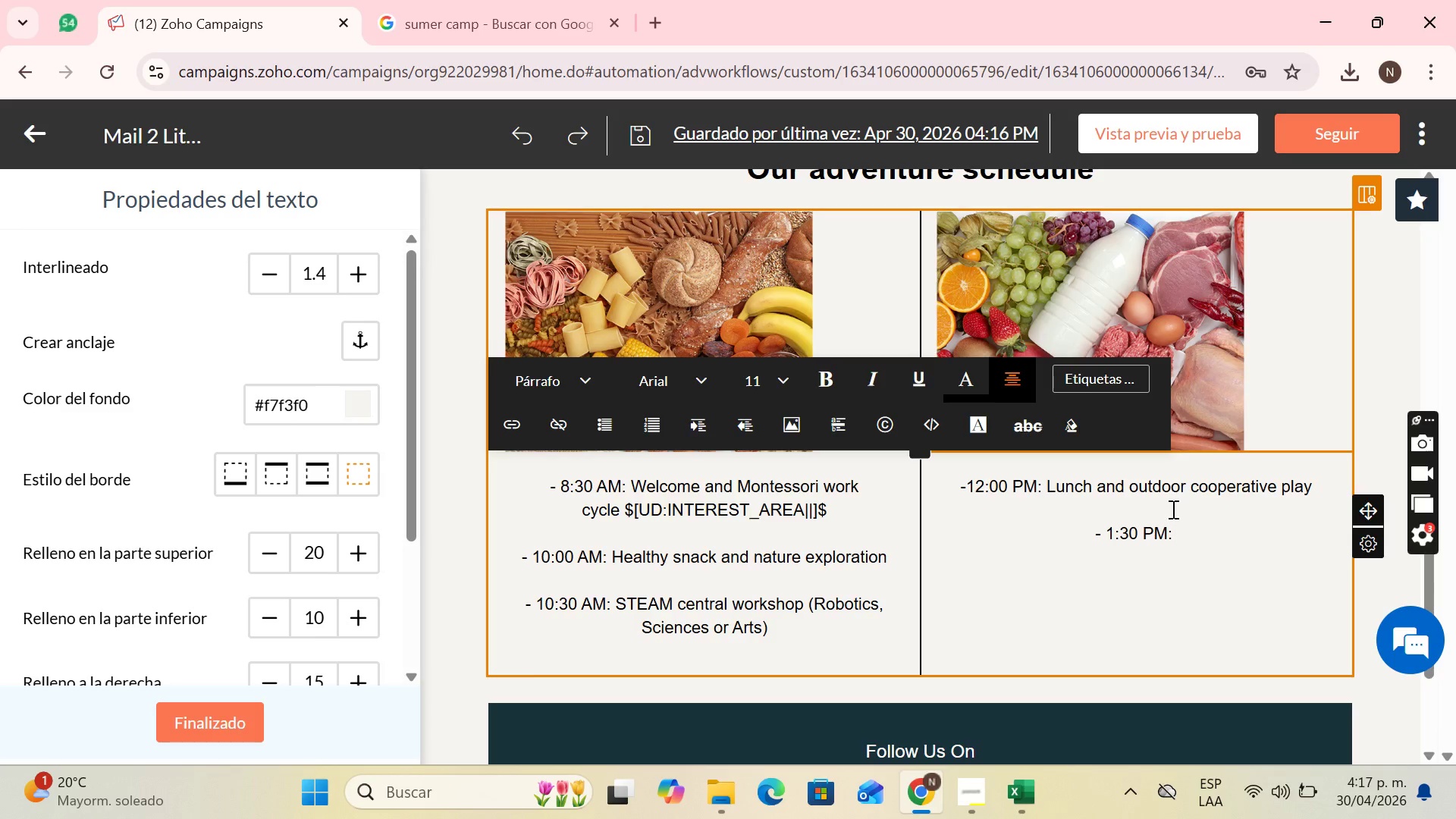 
wait(13.25)
 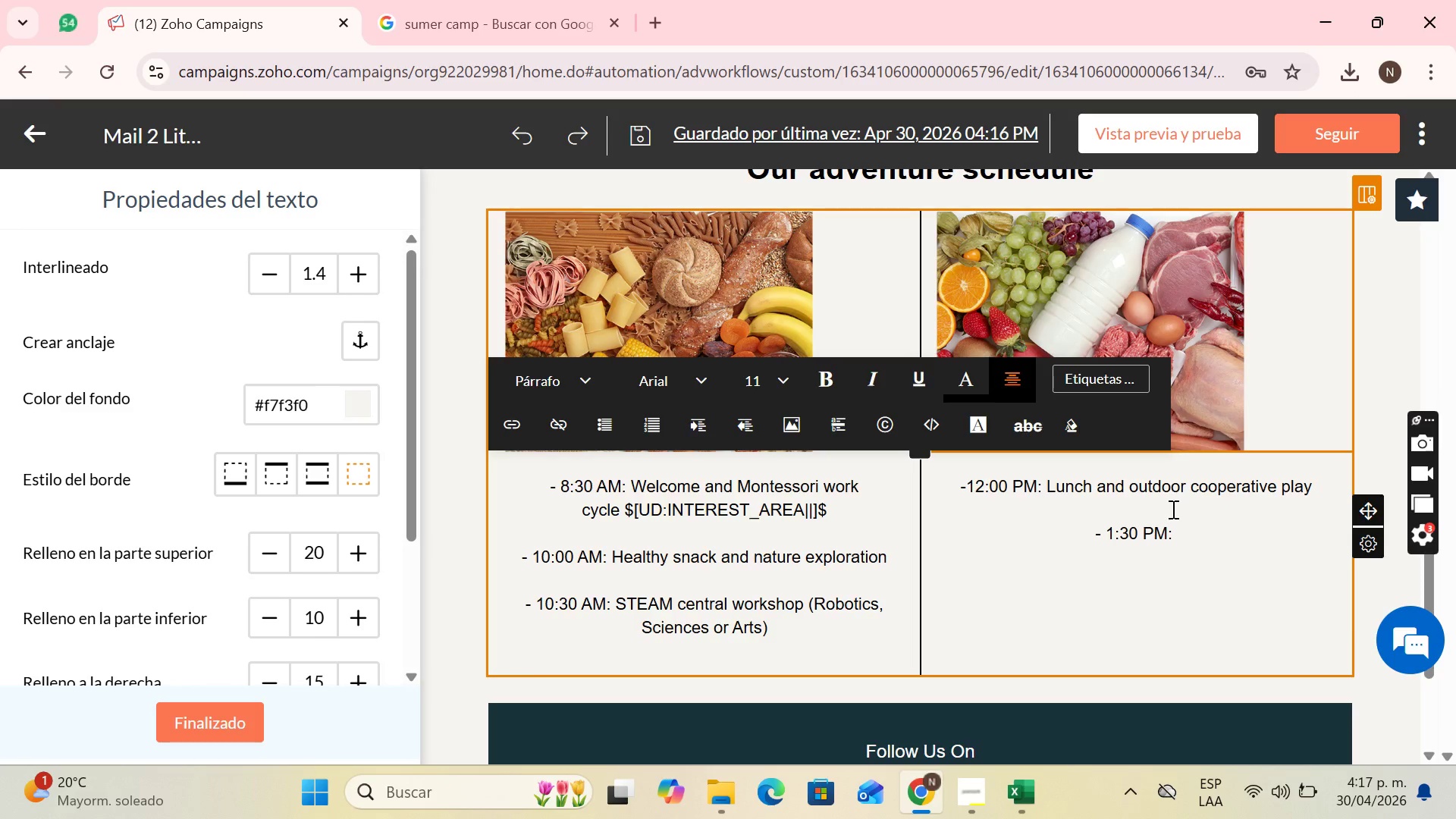 
key(CapsLock)
 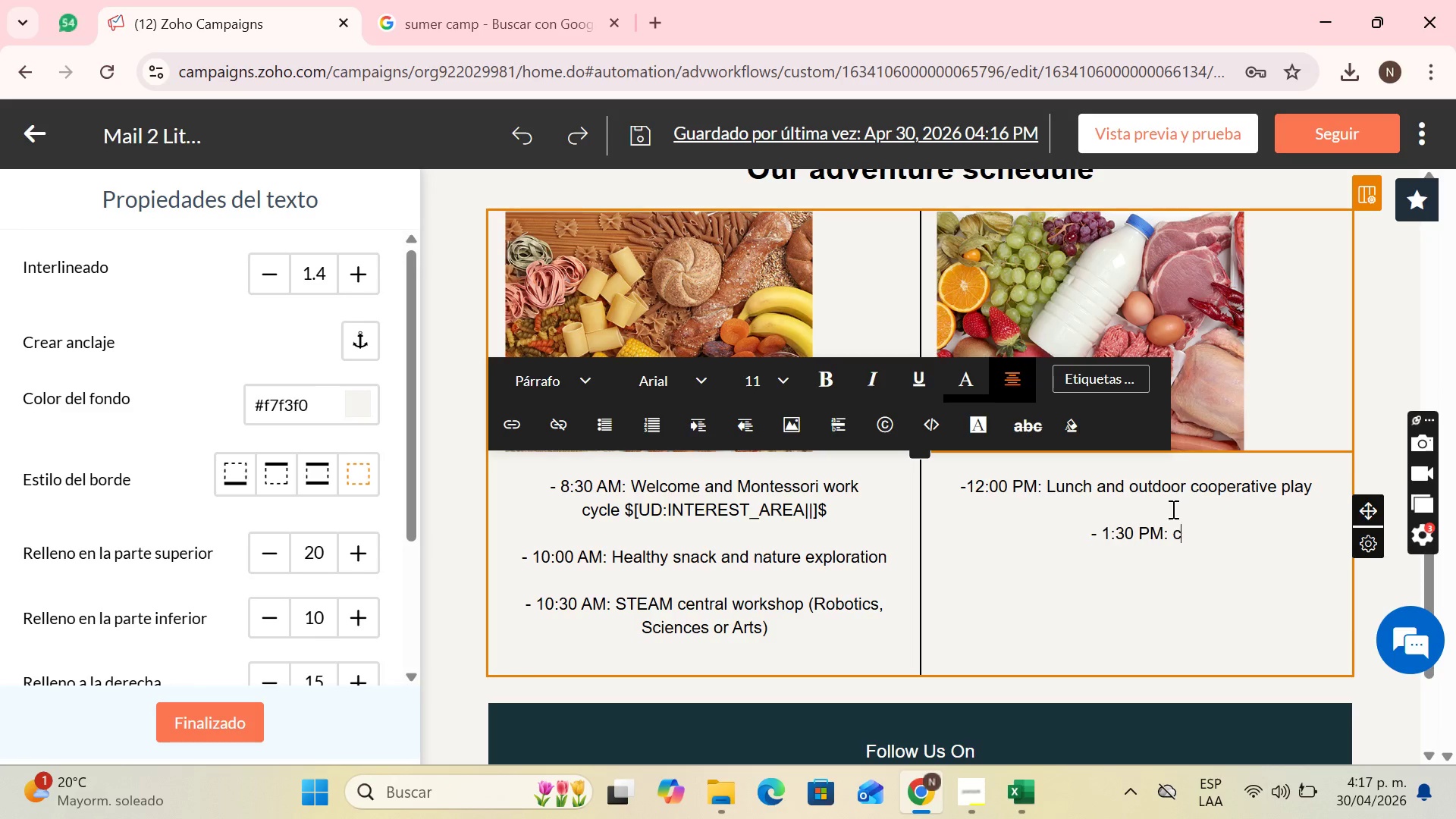 
key(C)
 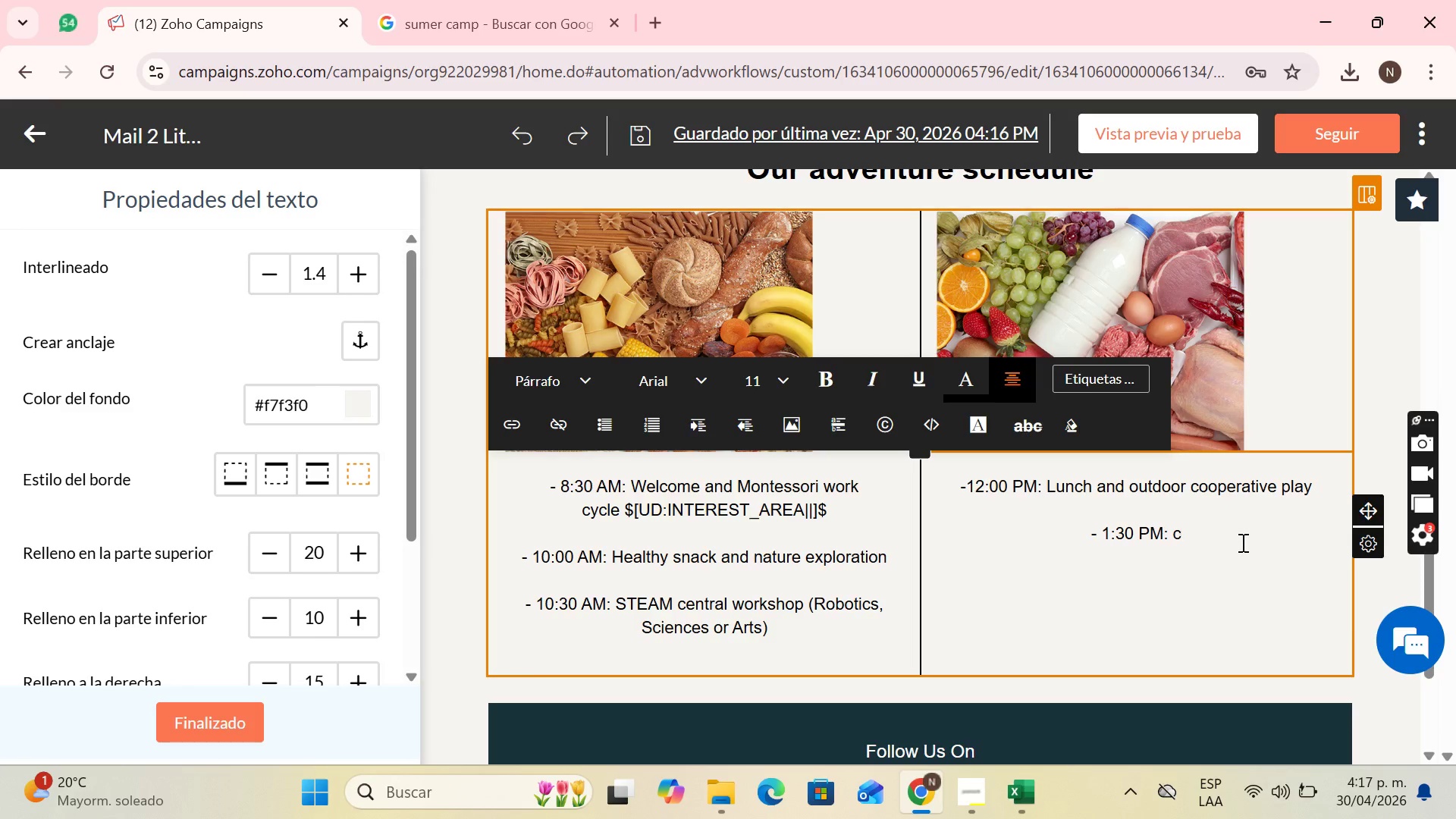 
key(Backspace)
type(Close)
key(Backspace)
key(Backspace)
key(Backspace)
key(Backspace)
type(reative closing and reflection of the day)
 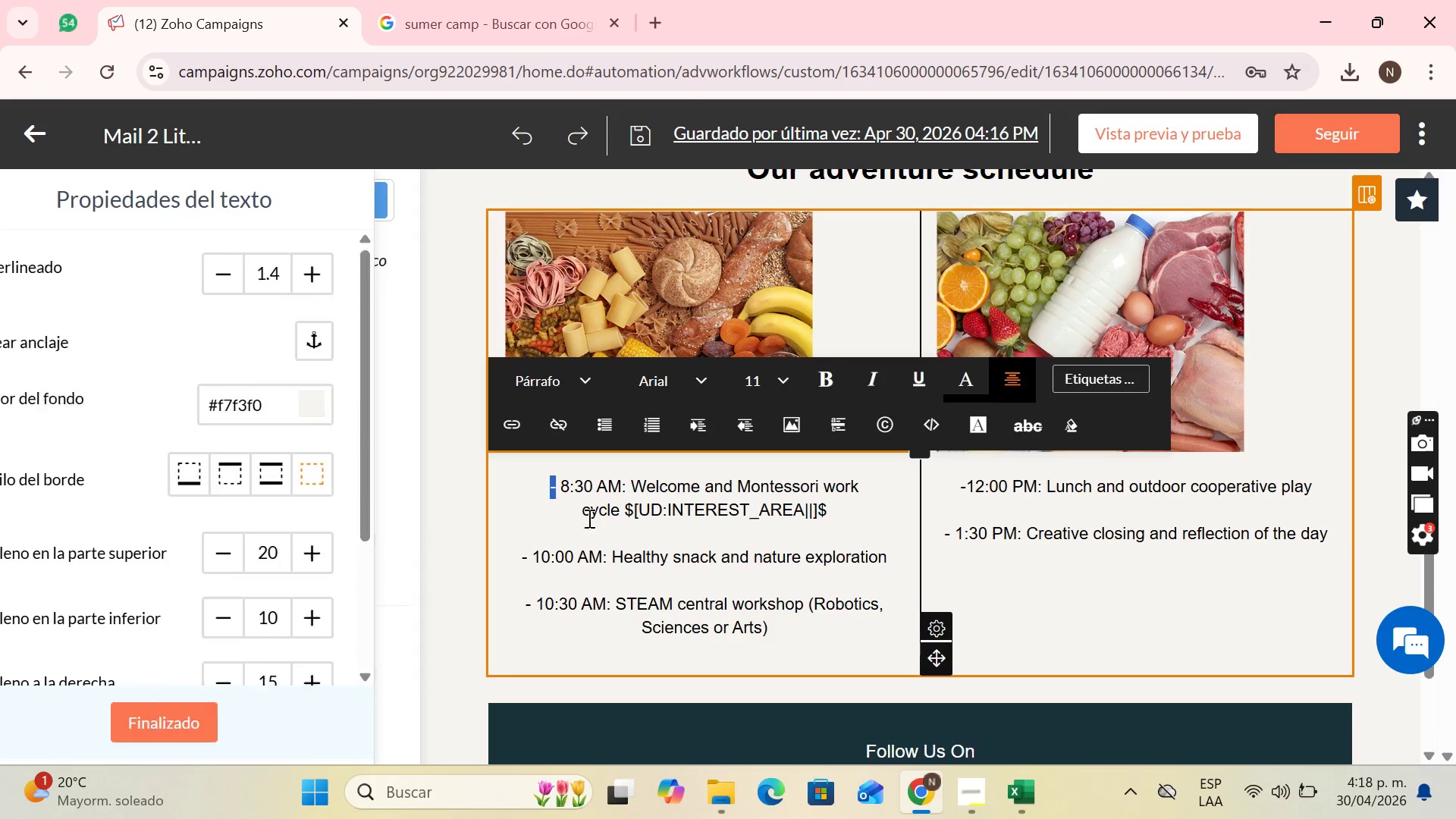 
left_click([599, 512])
 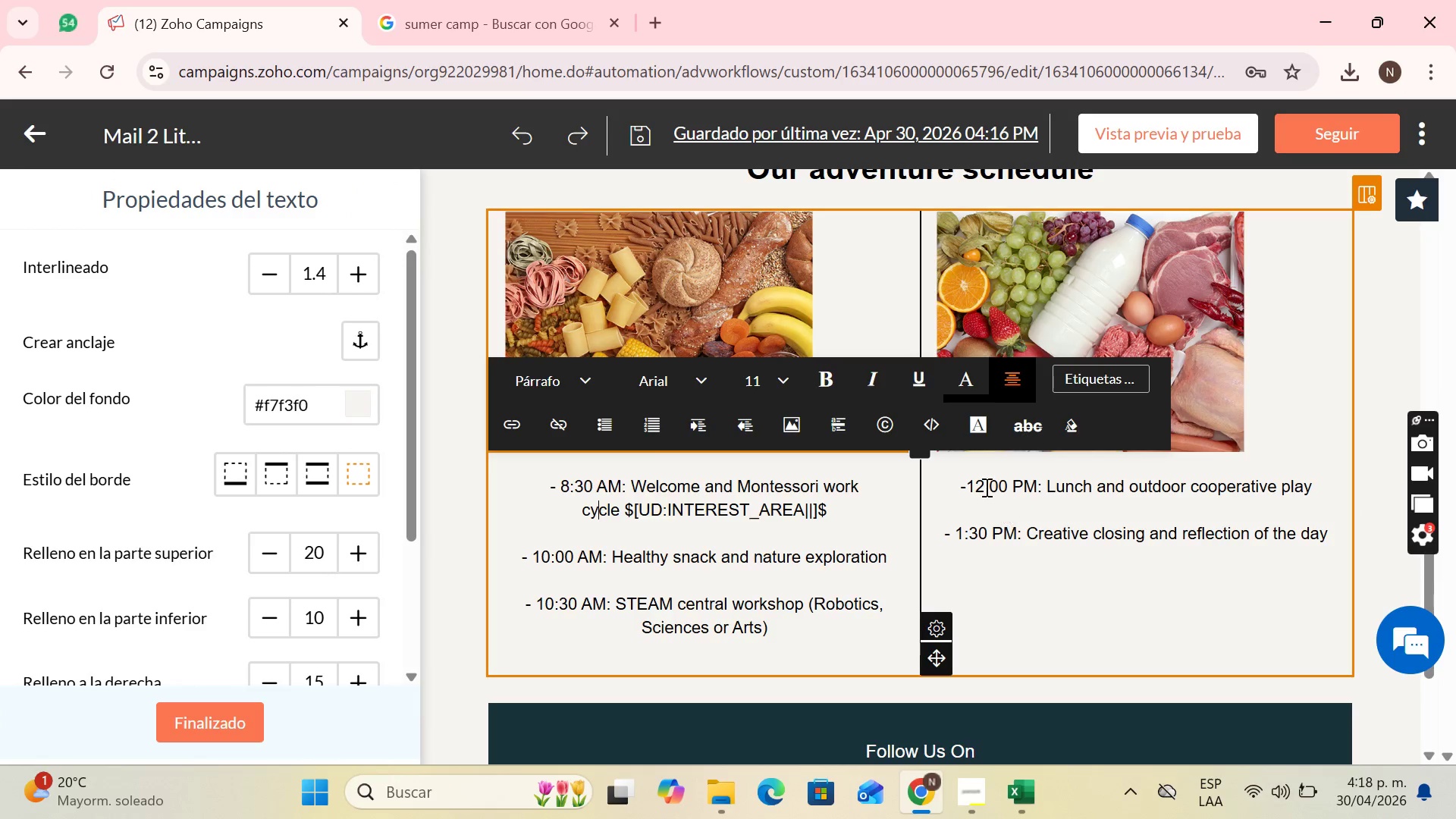 
left_click([974, 482])
 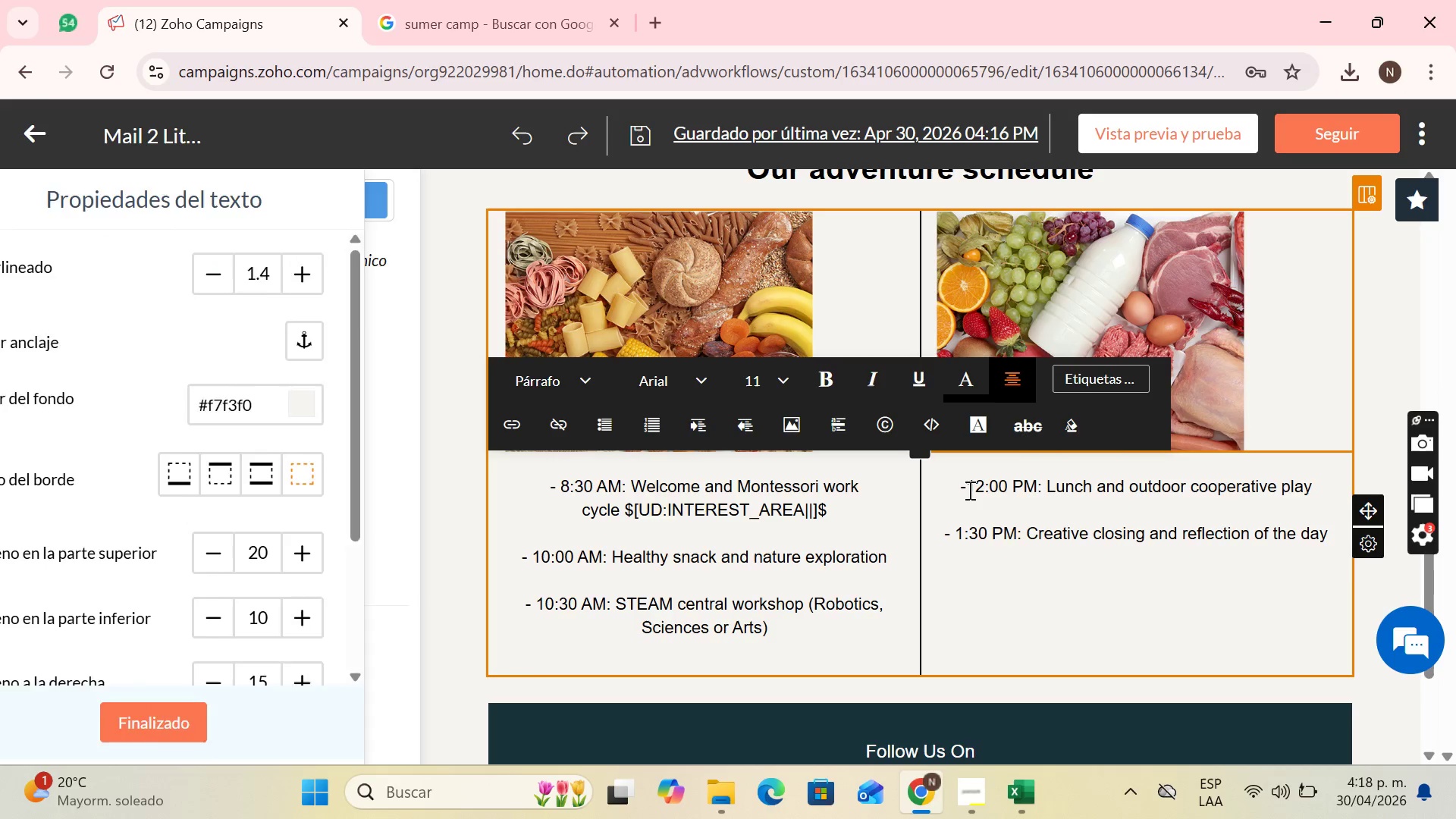 
left_click([968, 488])
 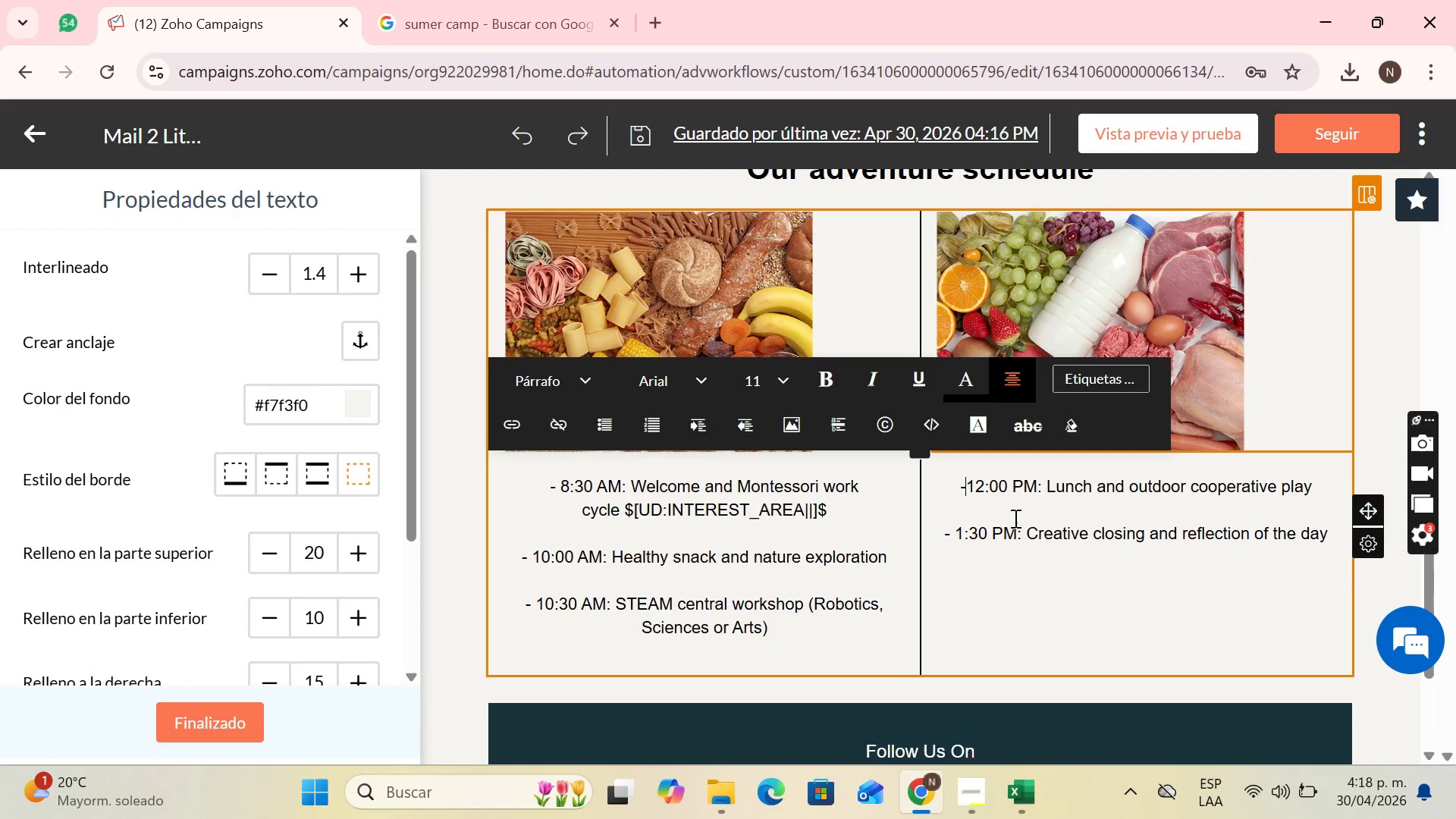 
key(Space)
 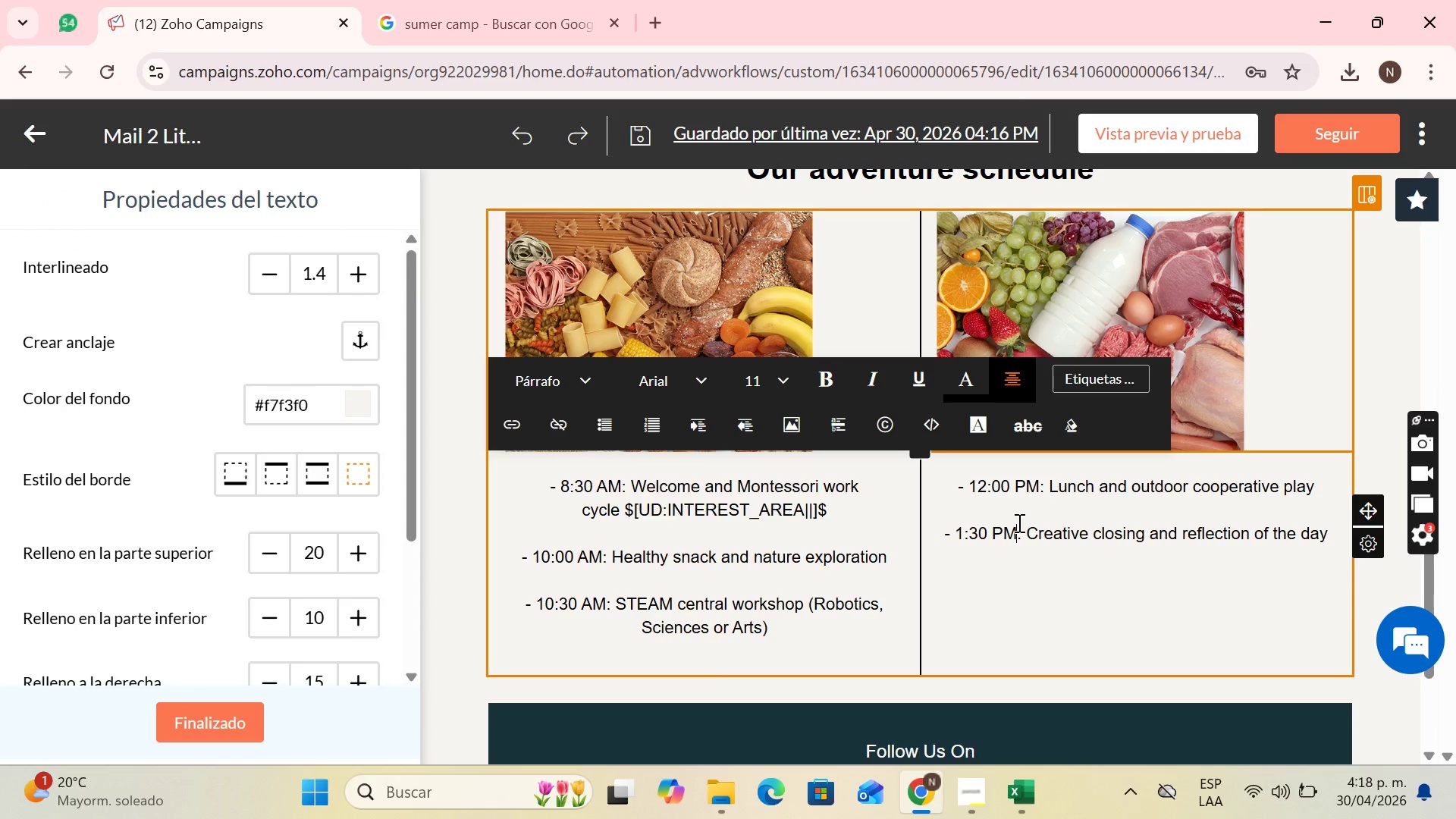 
left_click([1018, 522])
 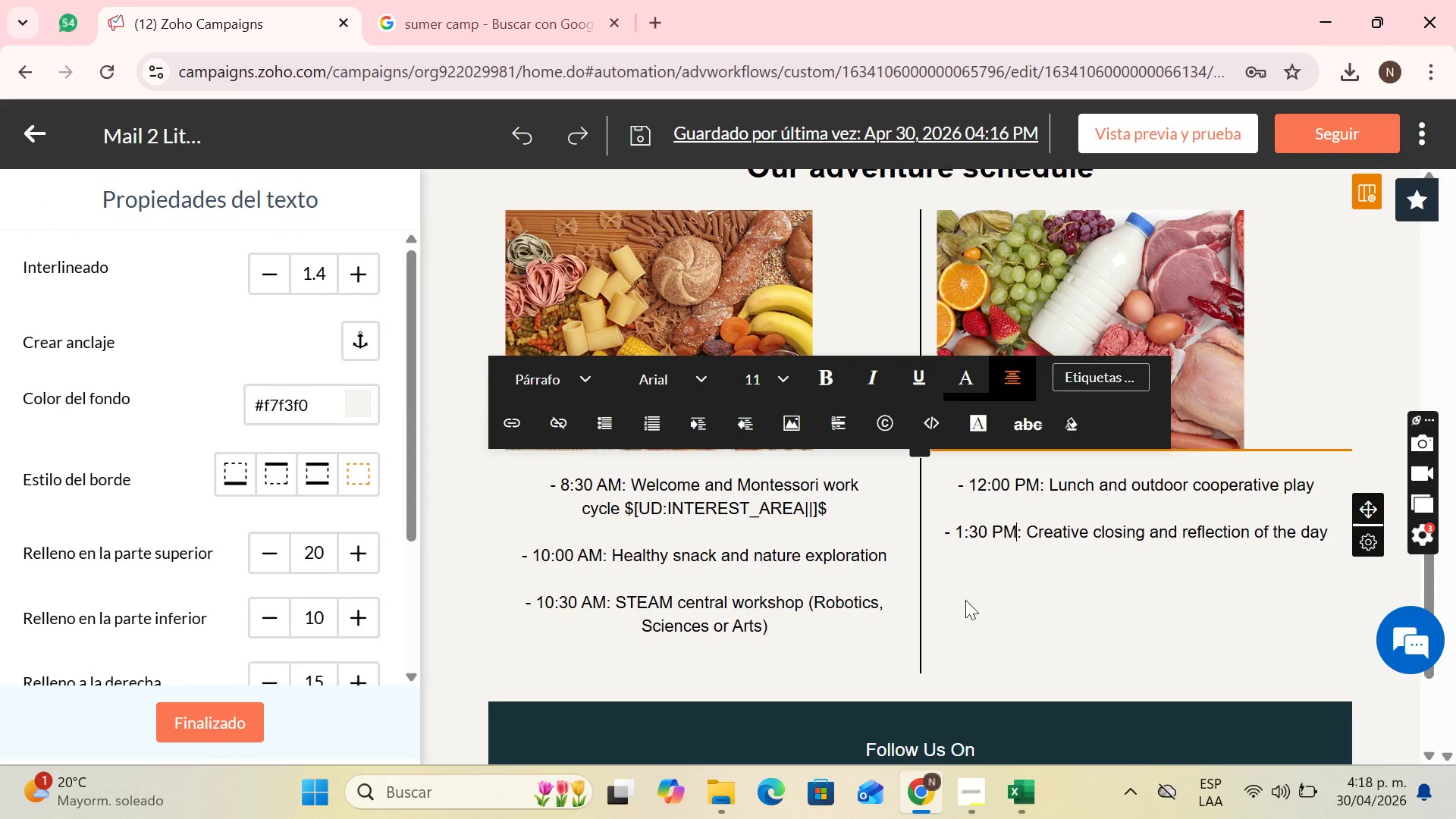 
scroll: coordinate [866, 504], scroll_direction: down, amount: 4.0
 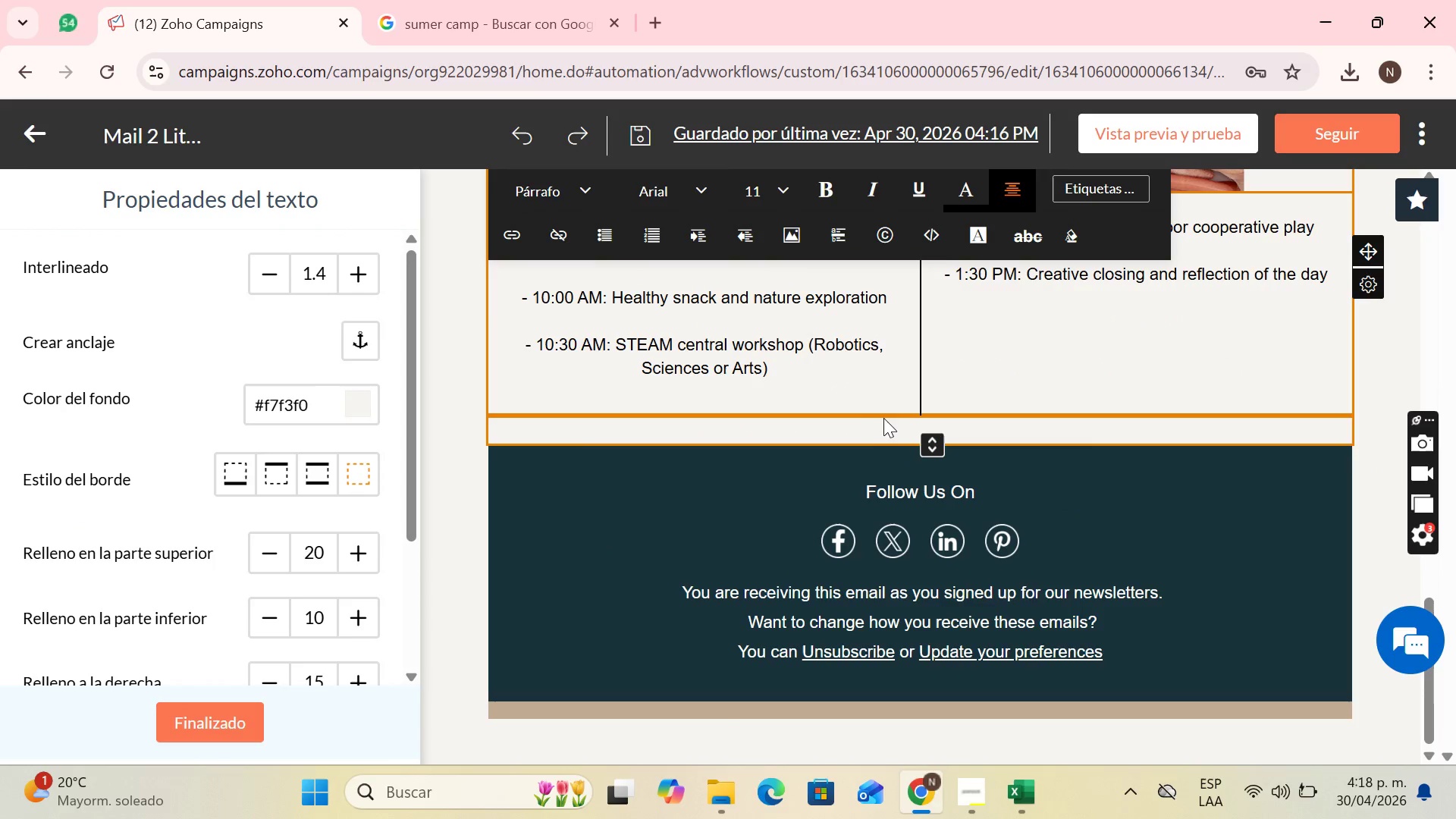 
scroll: coordinate [1048, 415], scroll_direction: up, amount: 7.0
 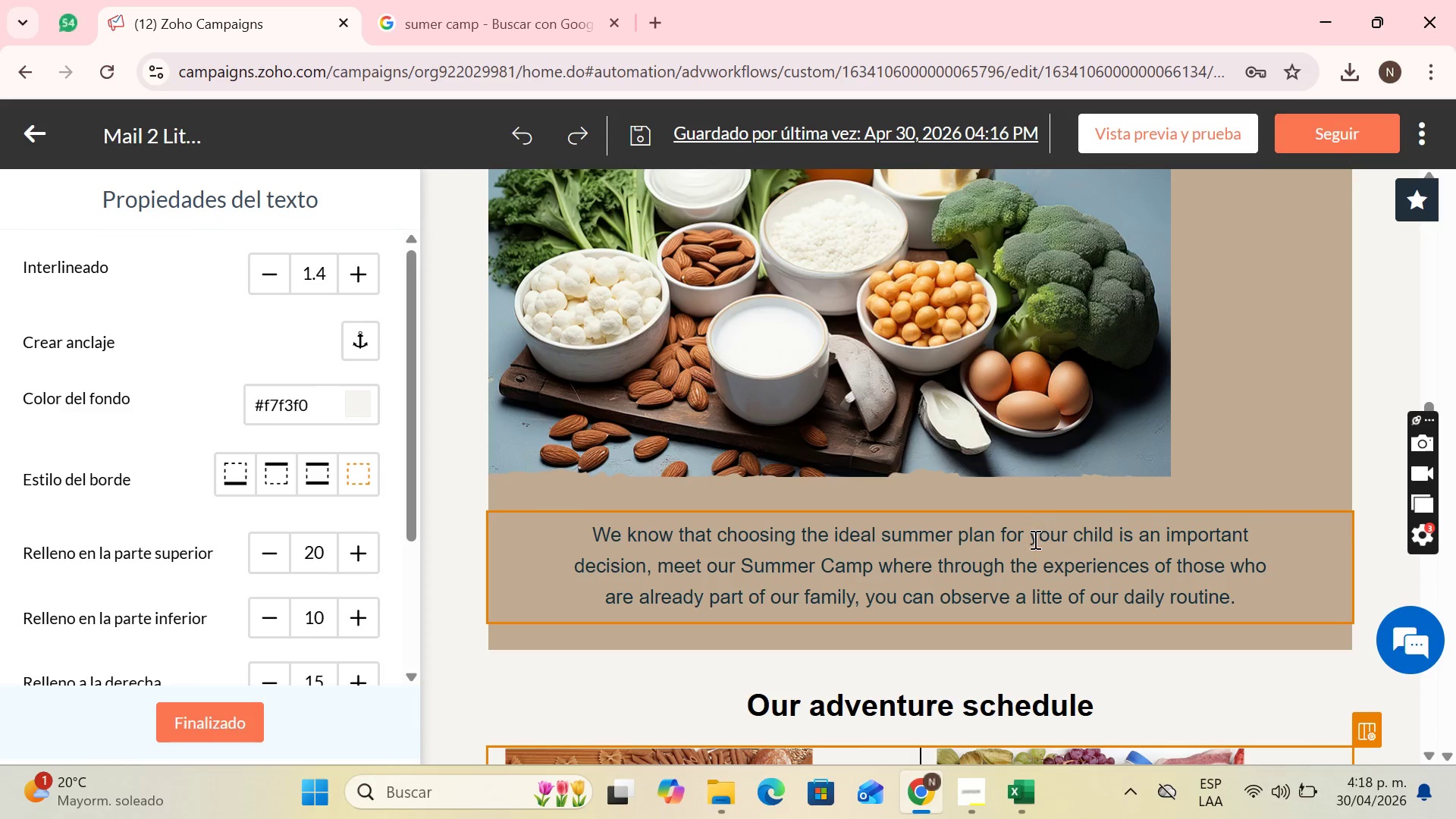 
left_click([1045, 415])
 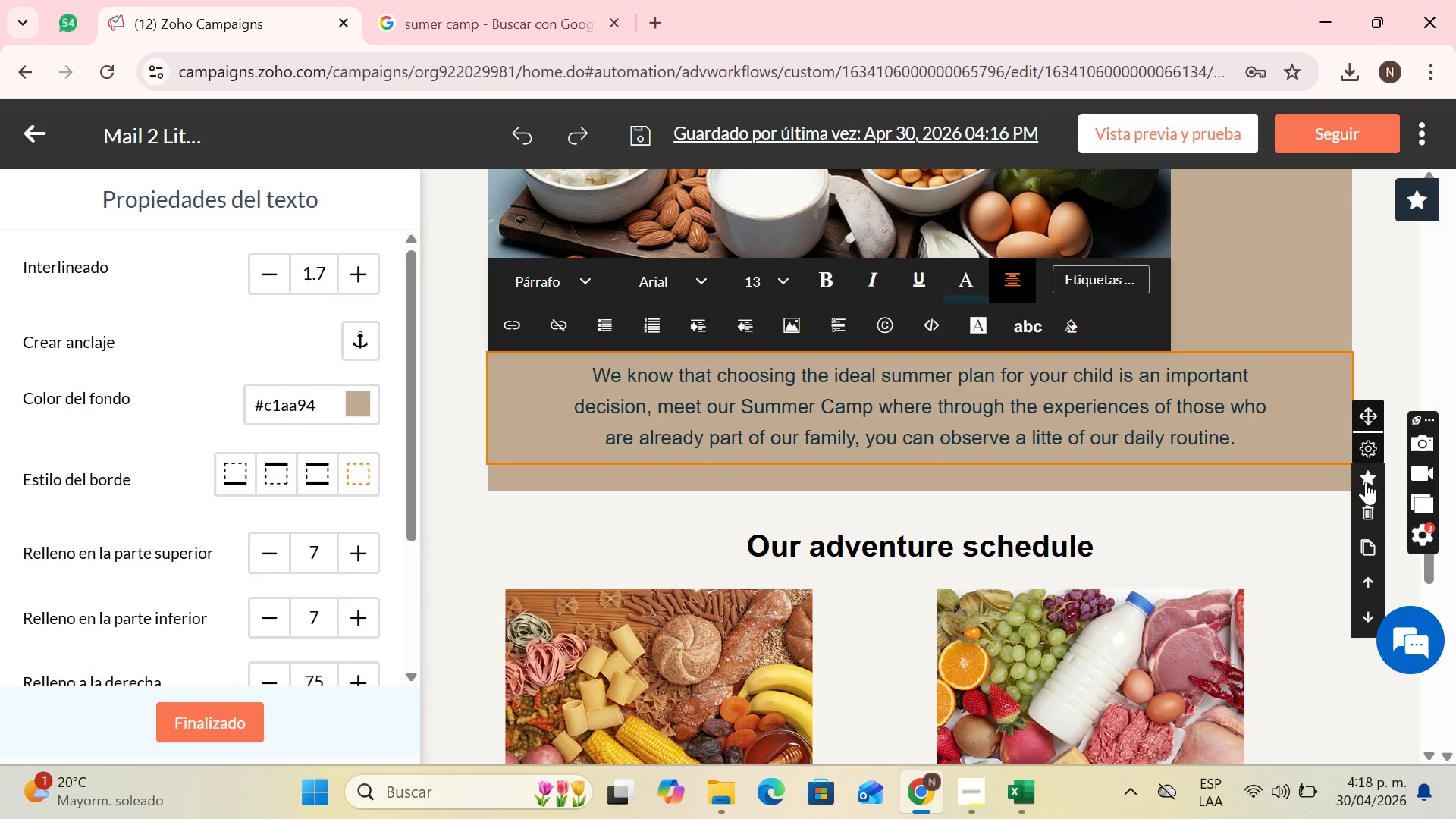 
scroll: coordinate [1062, 297], scroll_direction: down, amount: 1.0
 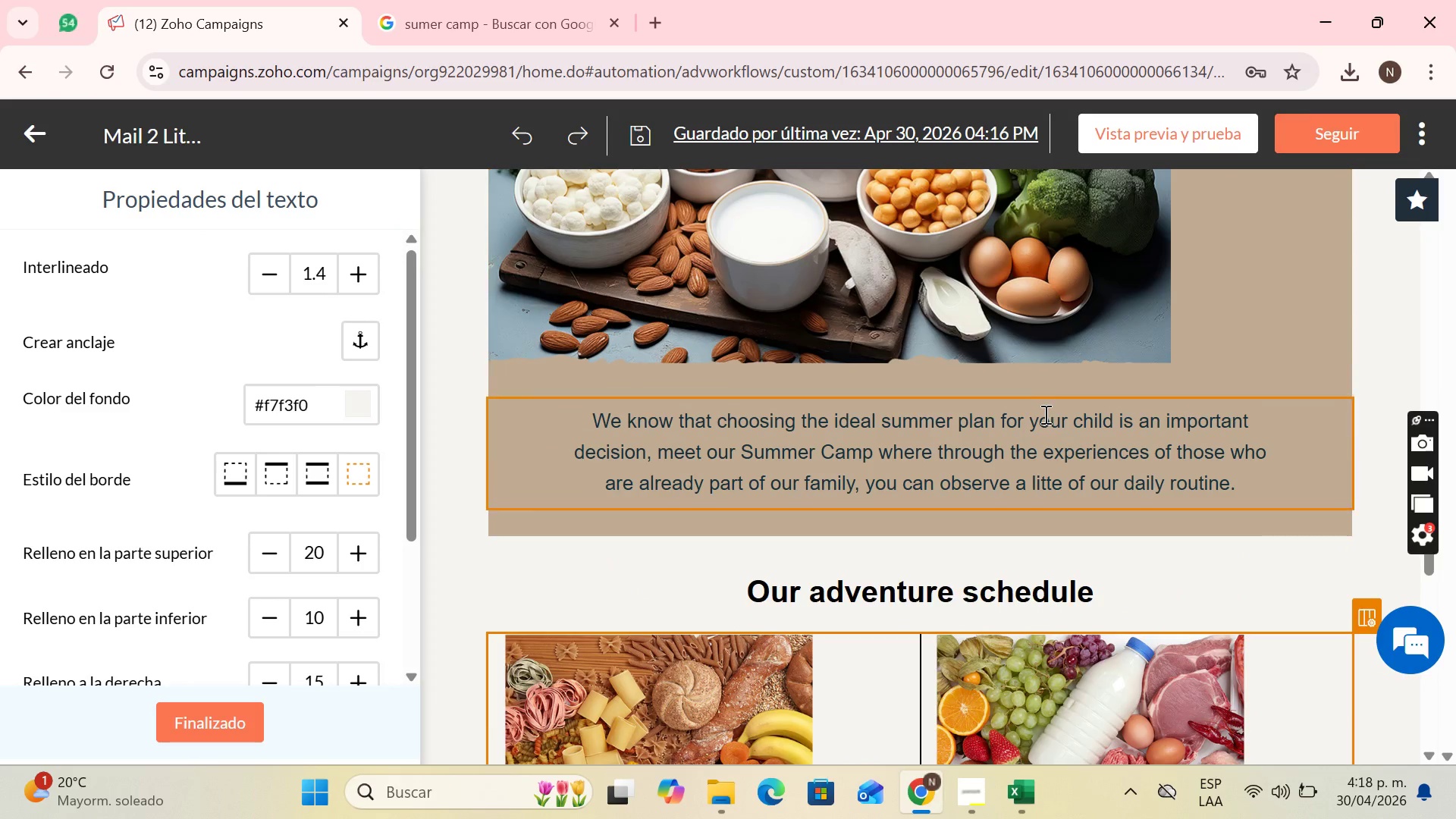 
left_click([1373, 544])
 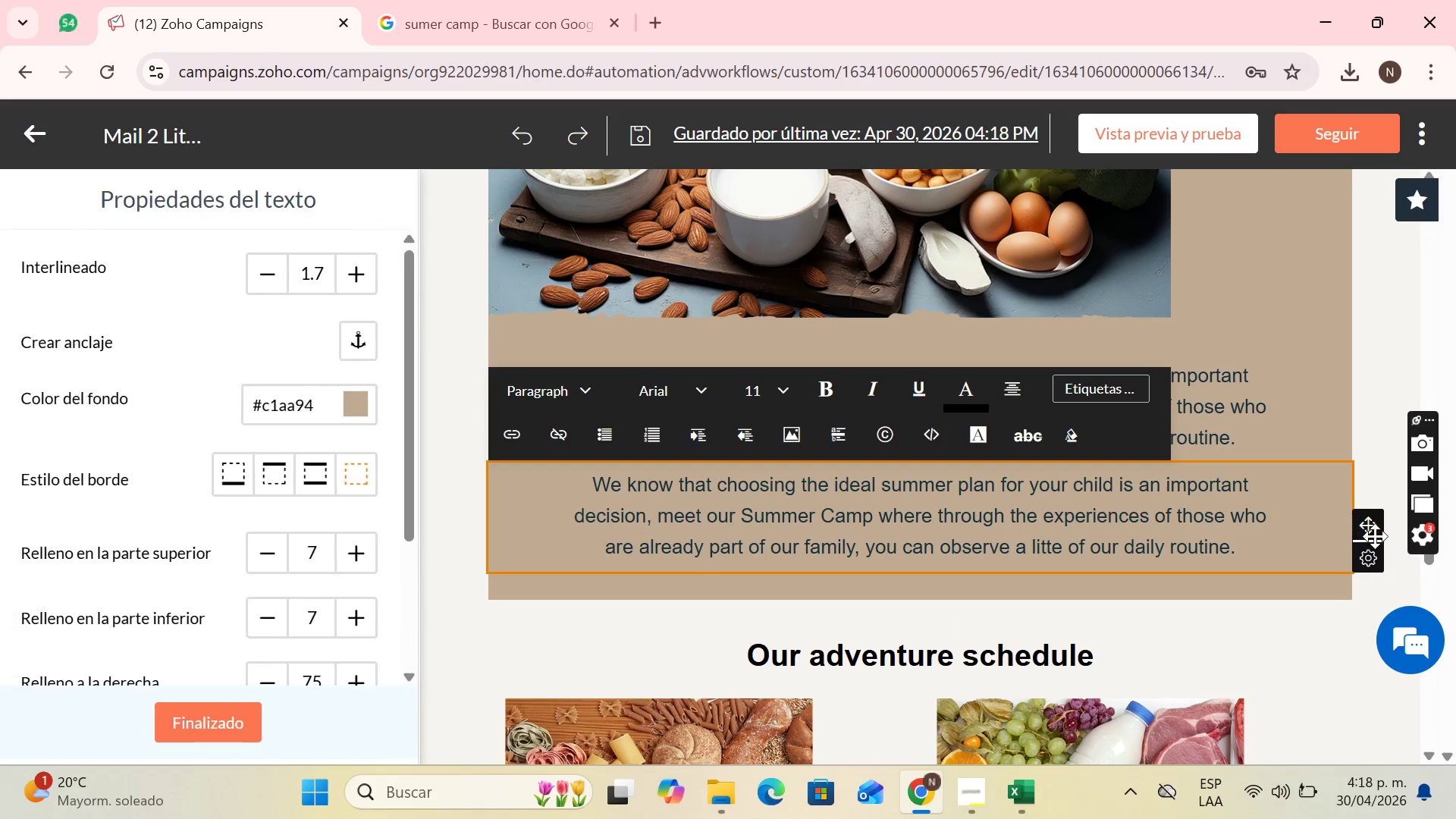 
left_click_drag(start_coordinate=[1362, 525], to_coordinate=[920, 428])
 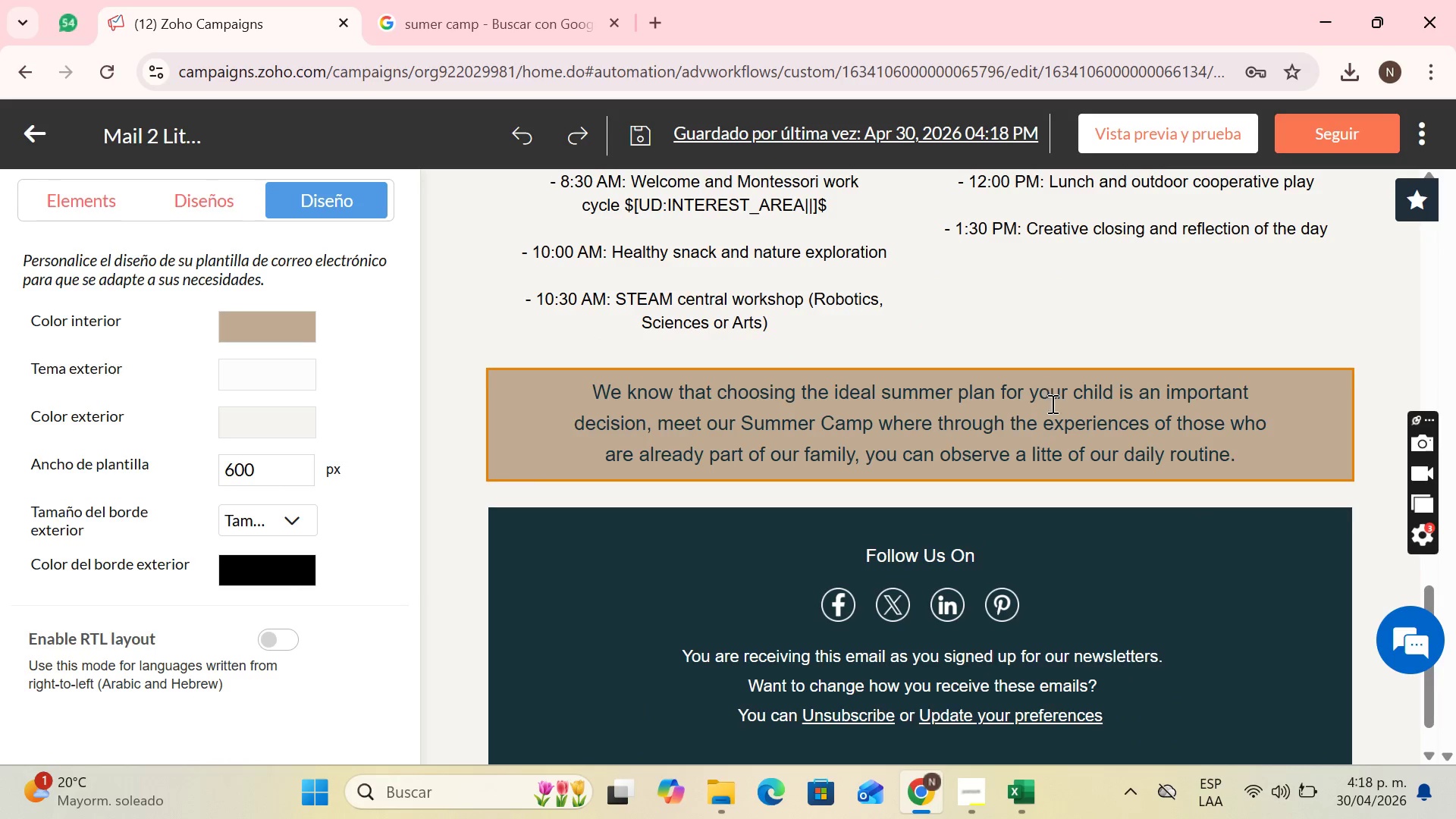 
scroll: coordinate [1025, 421], scroll_direction: none, amount: 0.0
 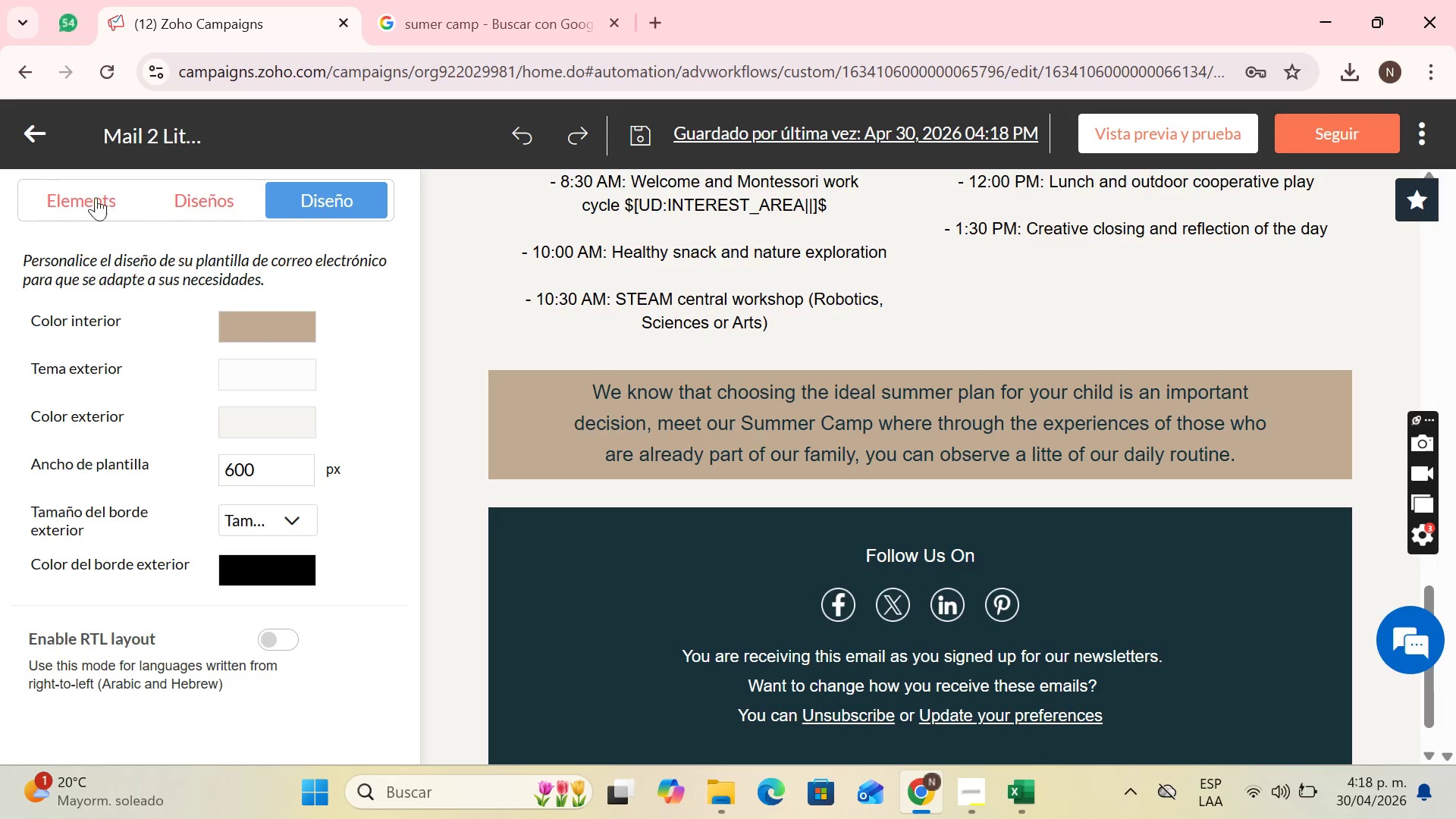 
left_click([87, 197])
 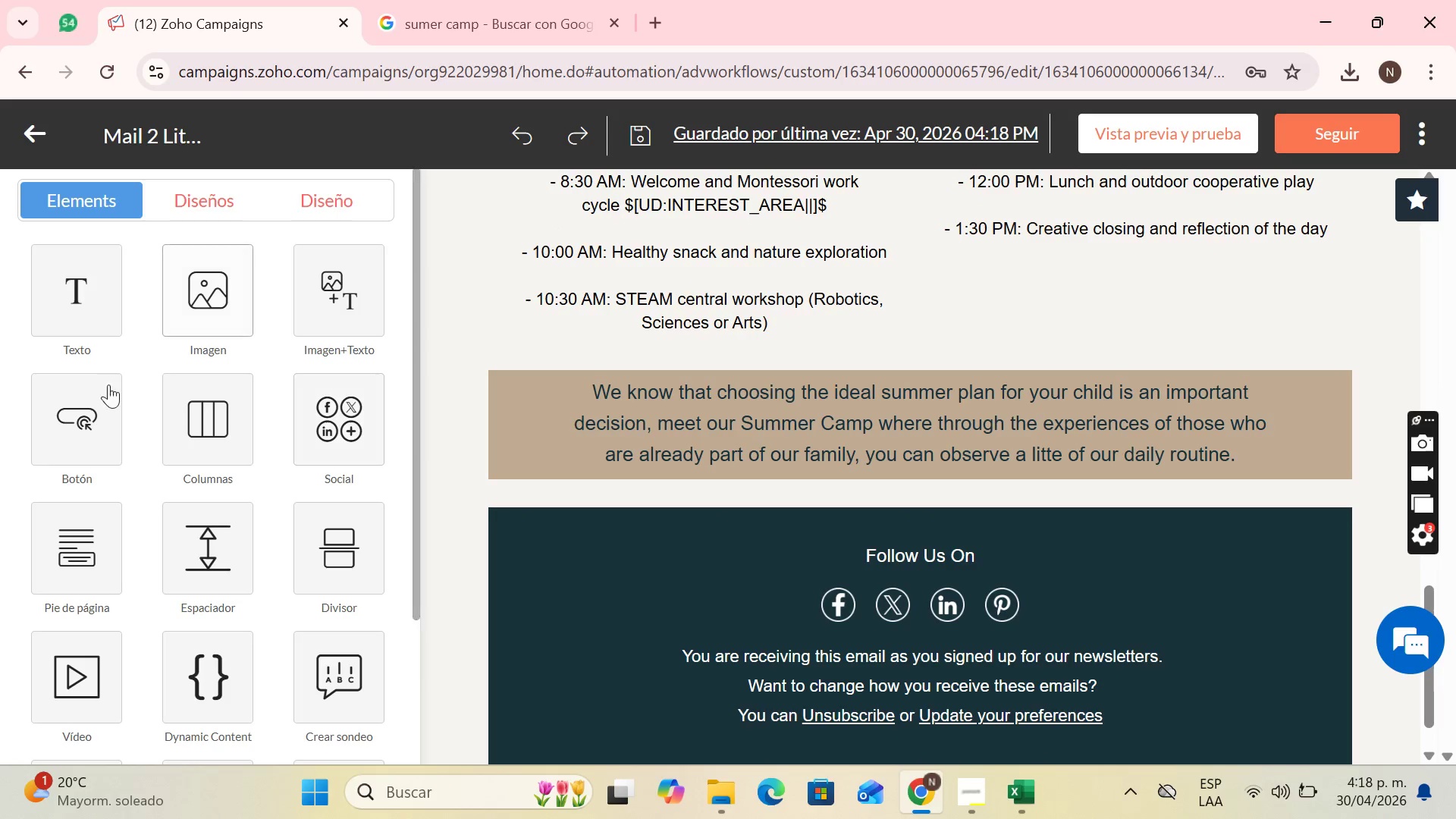 
left_click([89, 397])
 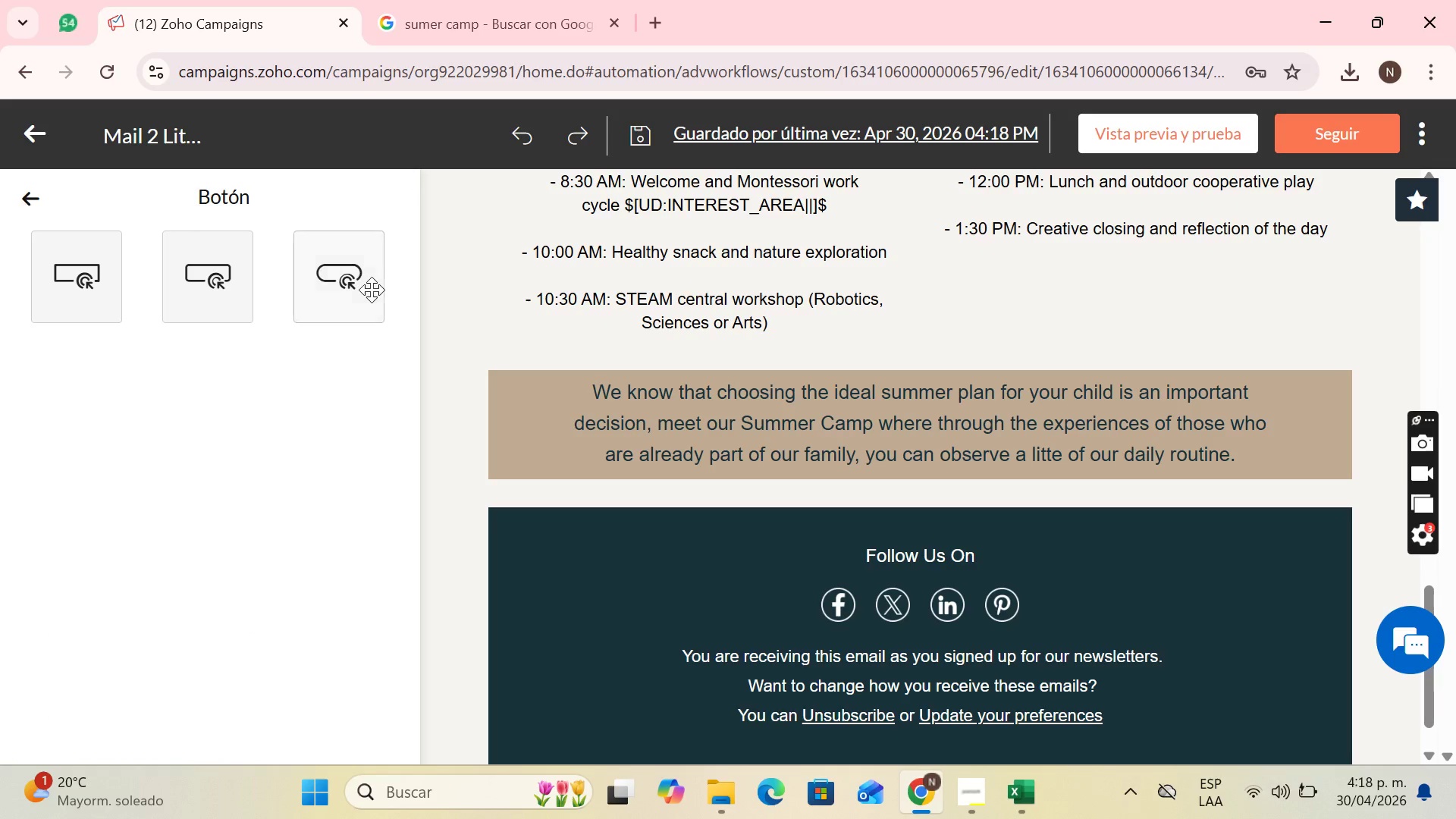 
left_click([368, 285])
 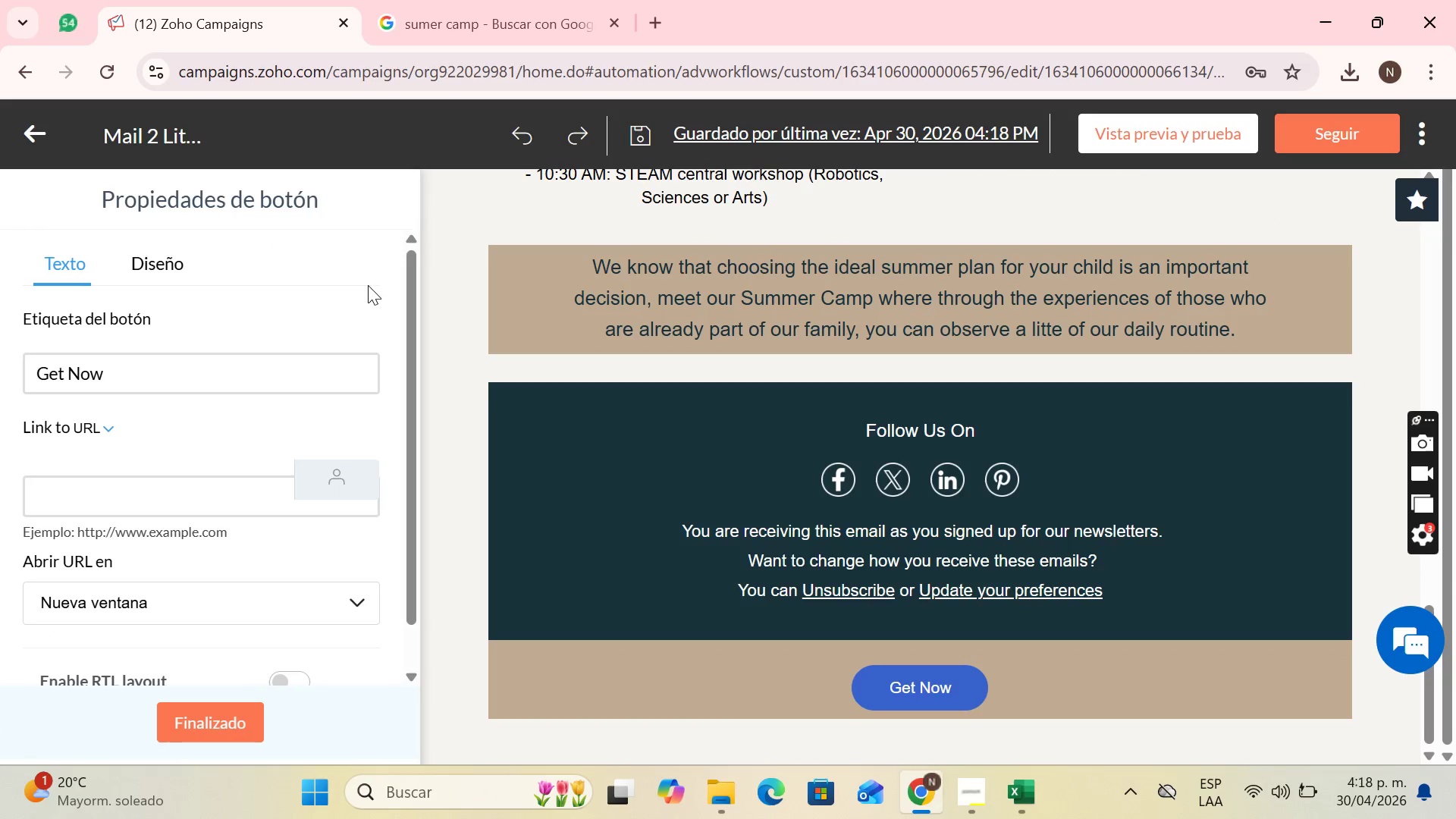 
left_click([368, 285])
 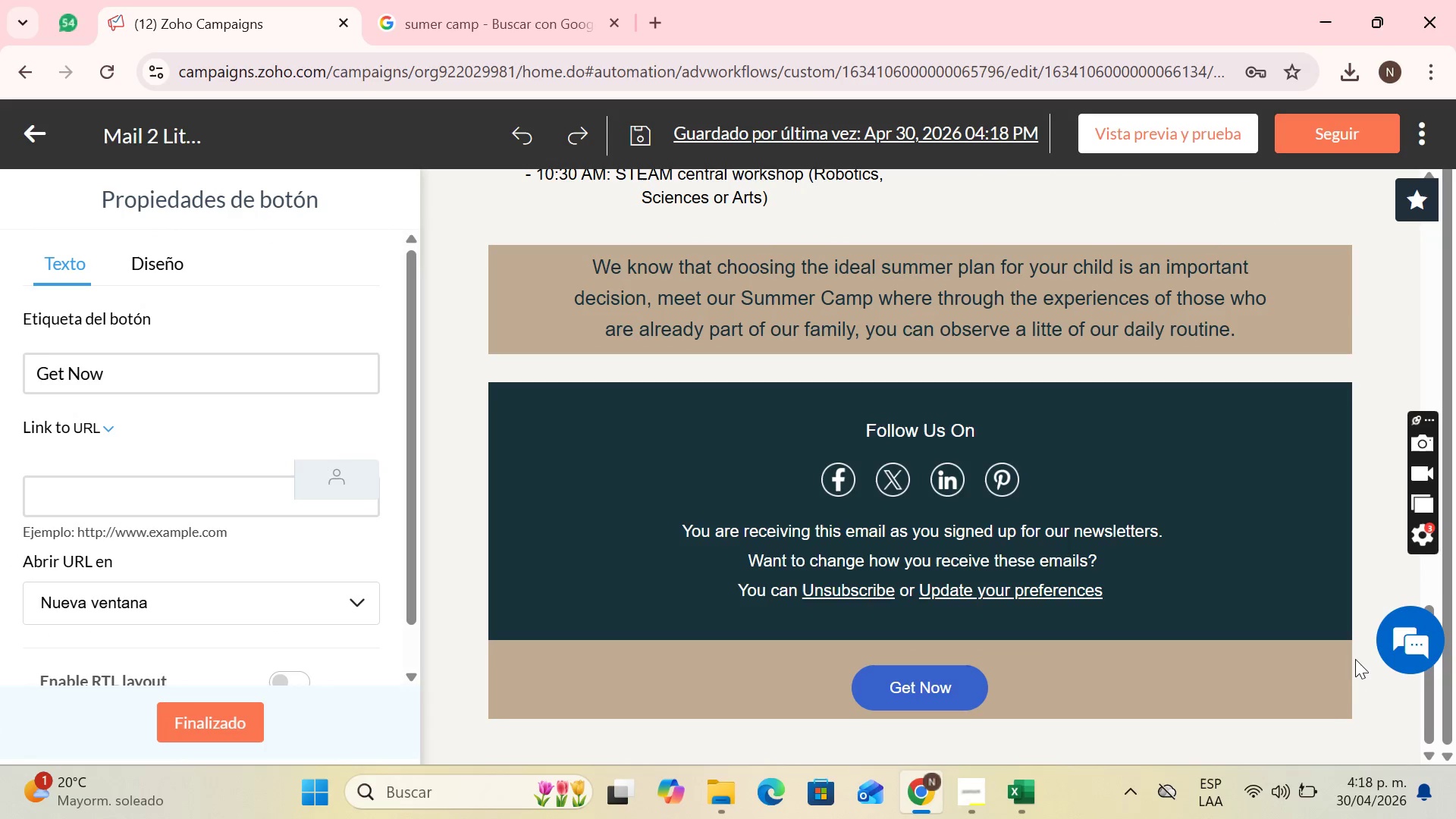 
left_click([1318, 702])
 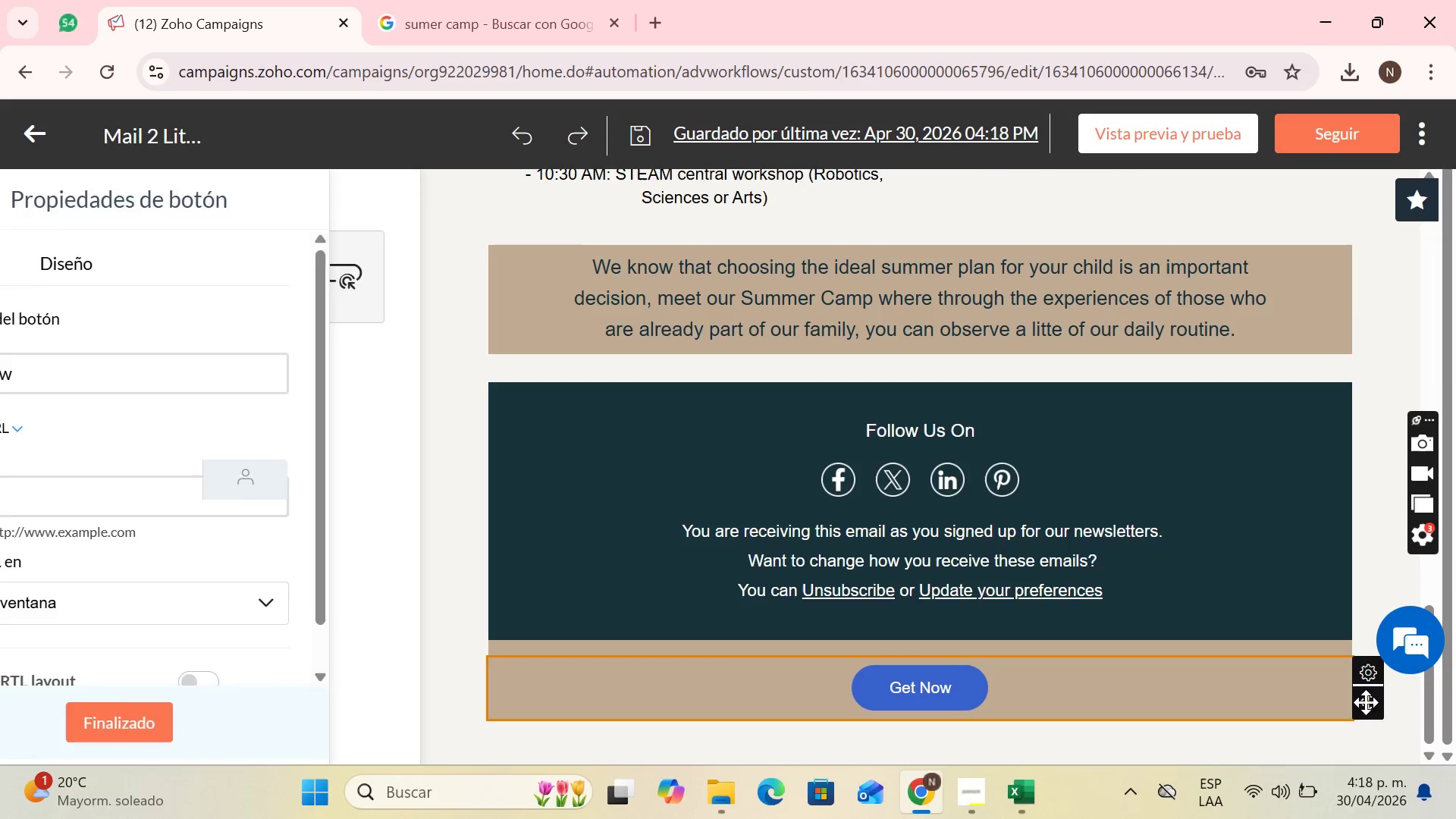 
left_click_drag(start_coordinate=[1366, 702], to_coordinate=[1117, 387])
 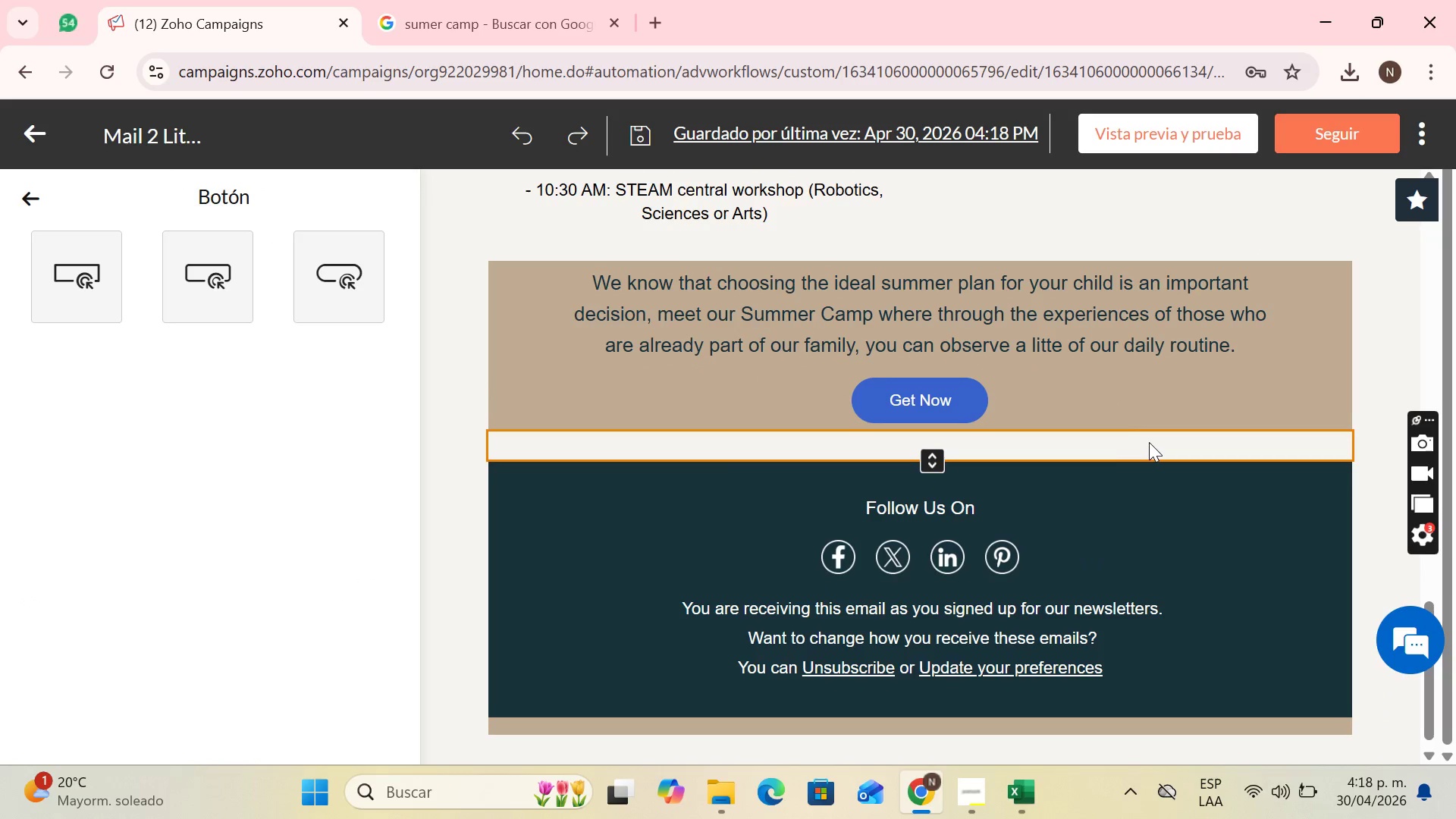 
scroll: coordinate [1016, 496], scroll_direction: up, amount: 3.0
 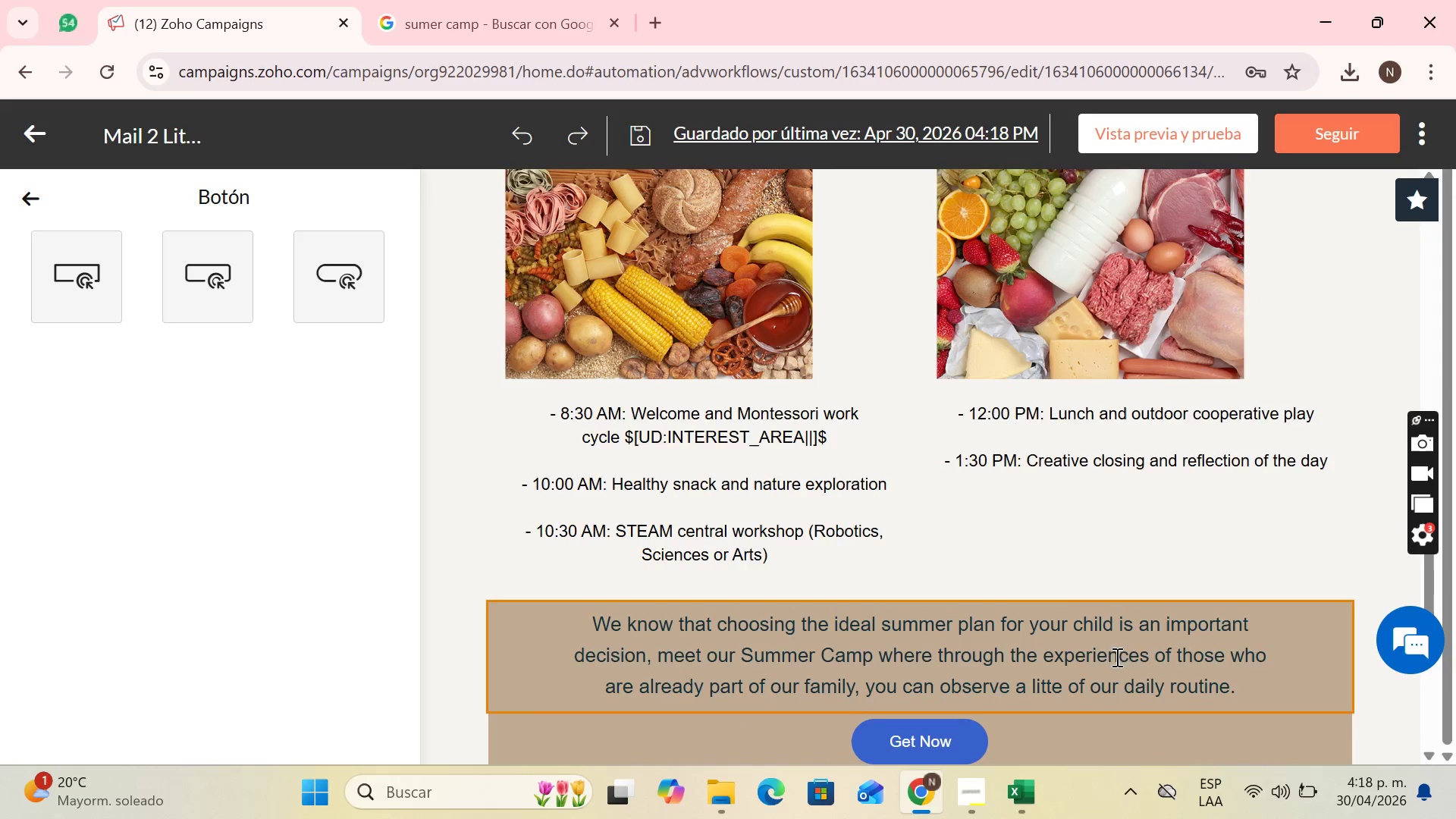 
scroll: coordinate [1078, 645], scroll_direction: down, amount: 2.0
 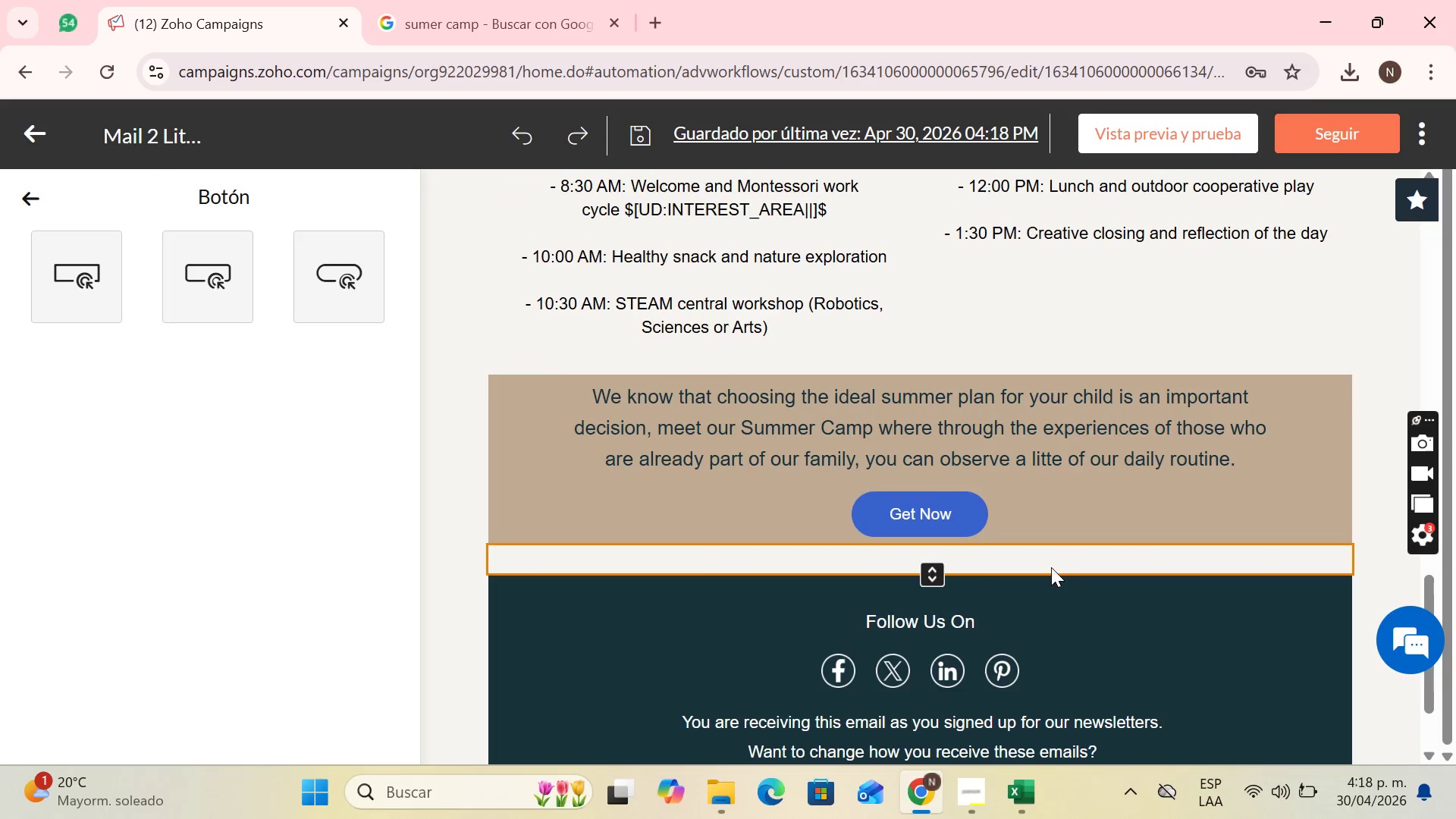 
left_click([1051, 566])
 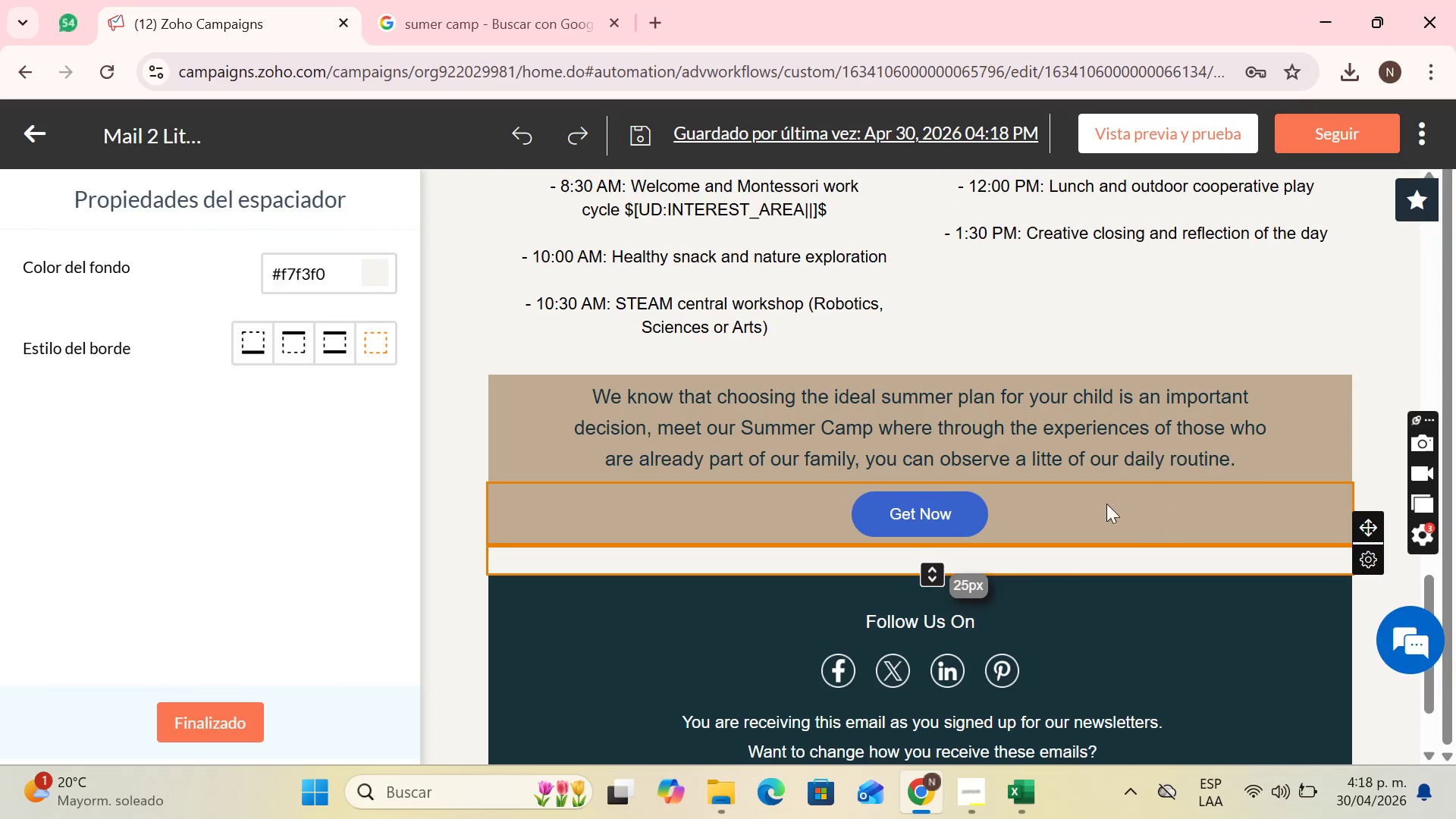 
left_click([1050, 412])
 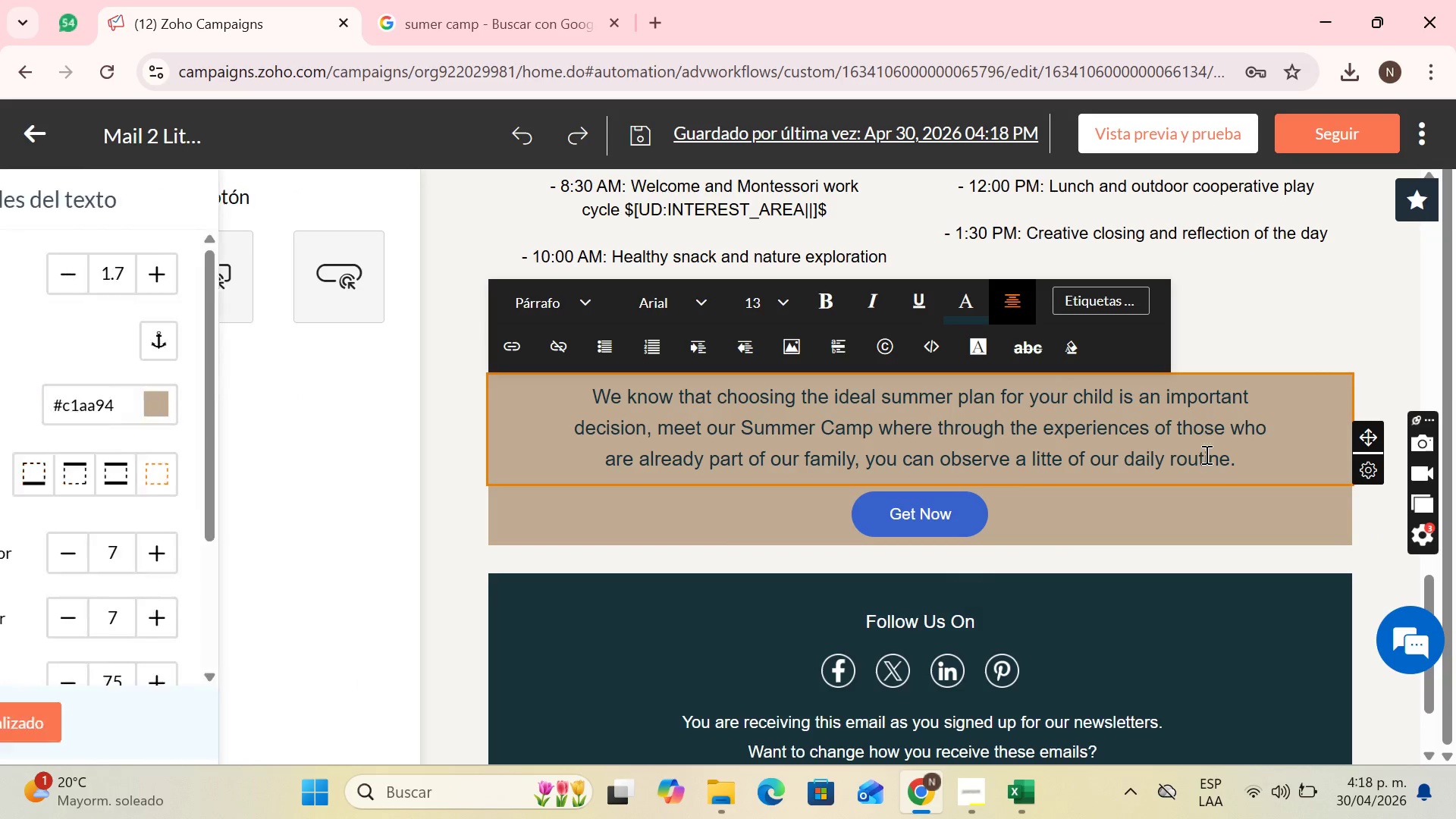 
scroll: coordinate [1138, 425], scroll_direction: up, amount: 1.0
 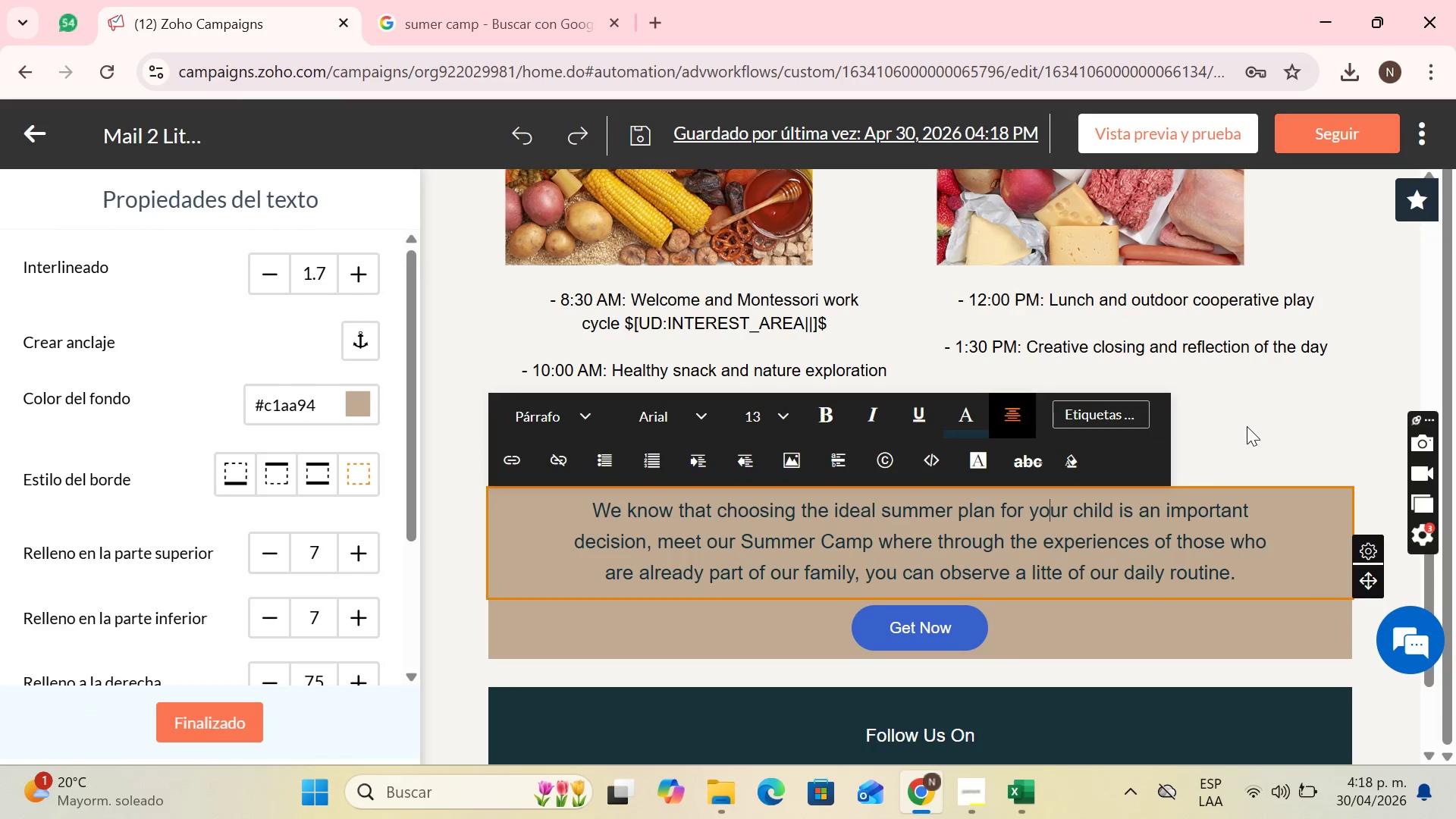 
left_click([1251, 426])
 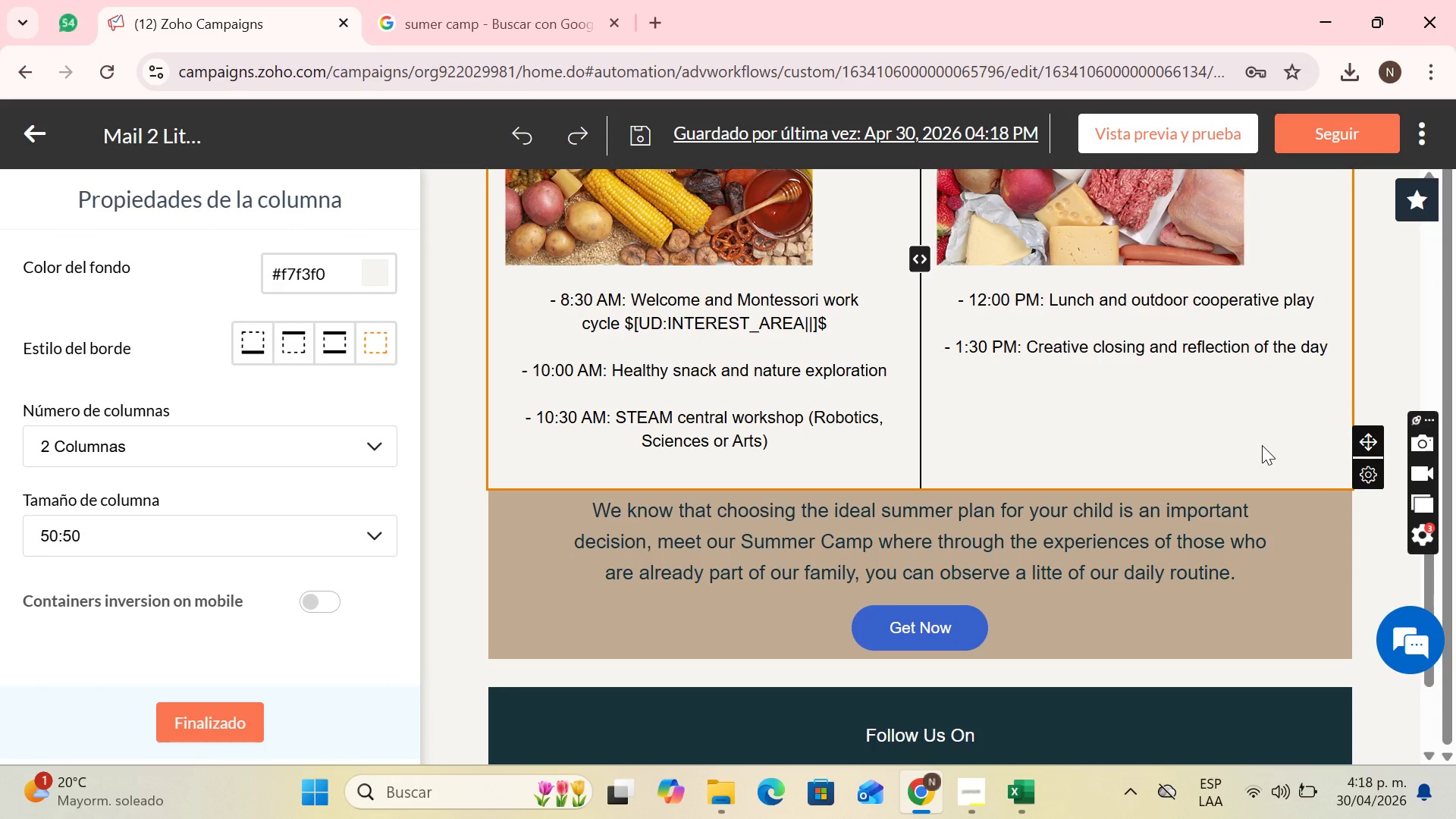 
wait(8.62)
 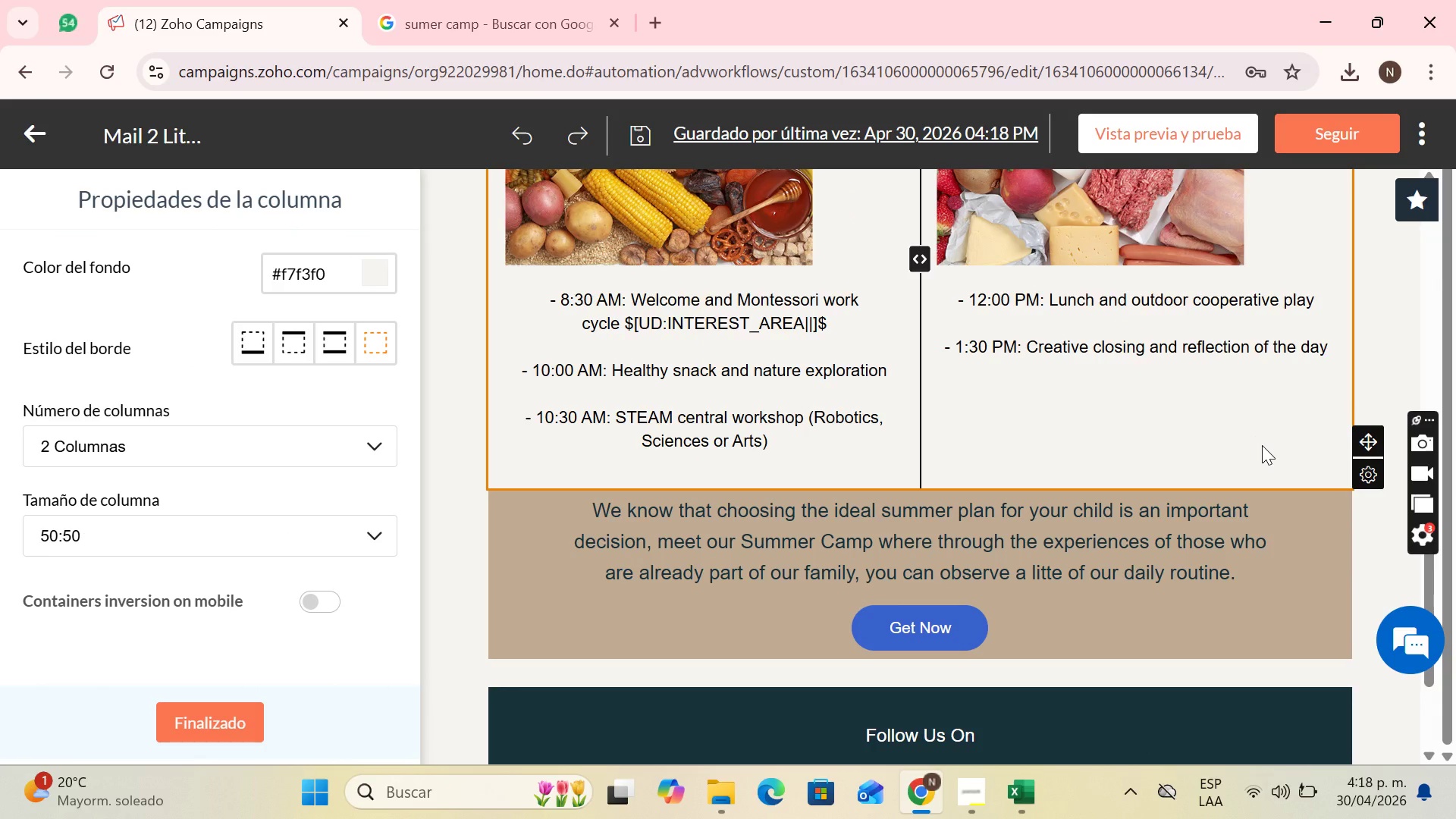 
scroll: coordinate [1090, 443], scroll_direction: down, amount: 1.0
 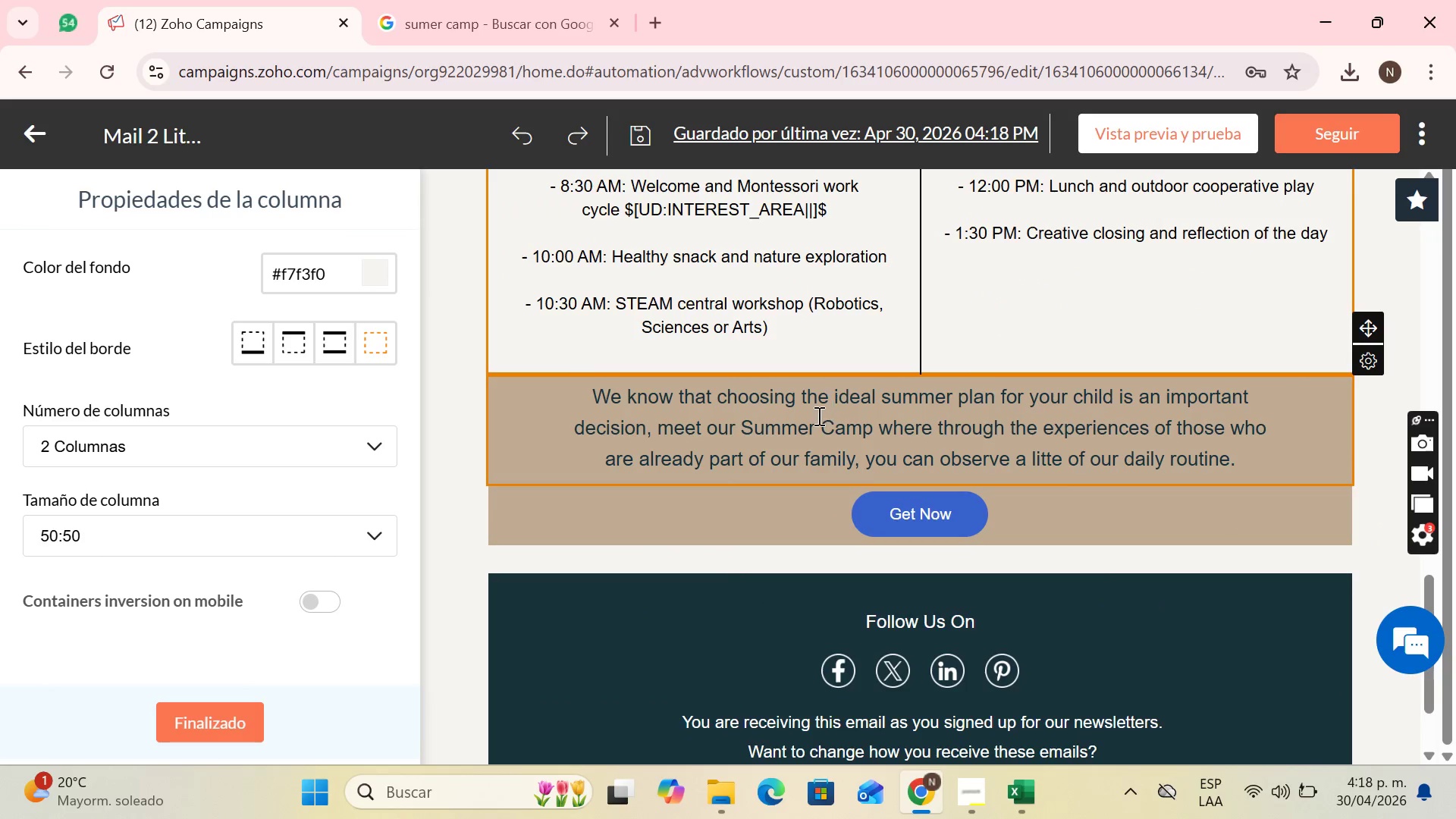 
left_click([817, 416])
 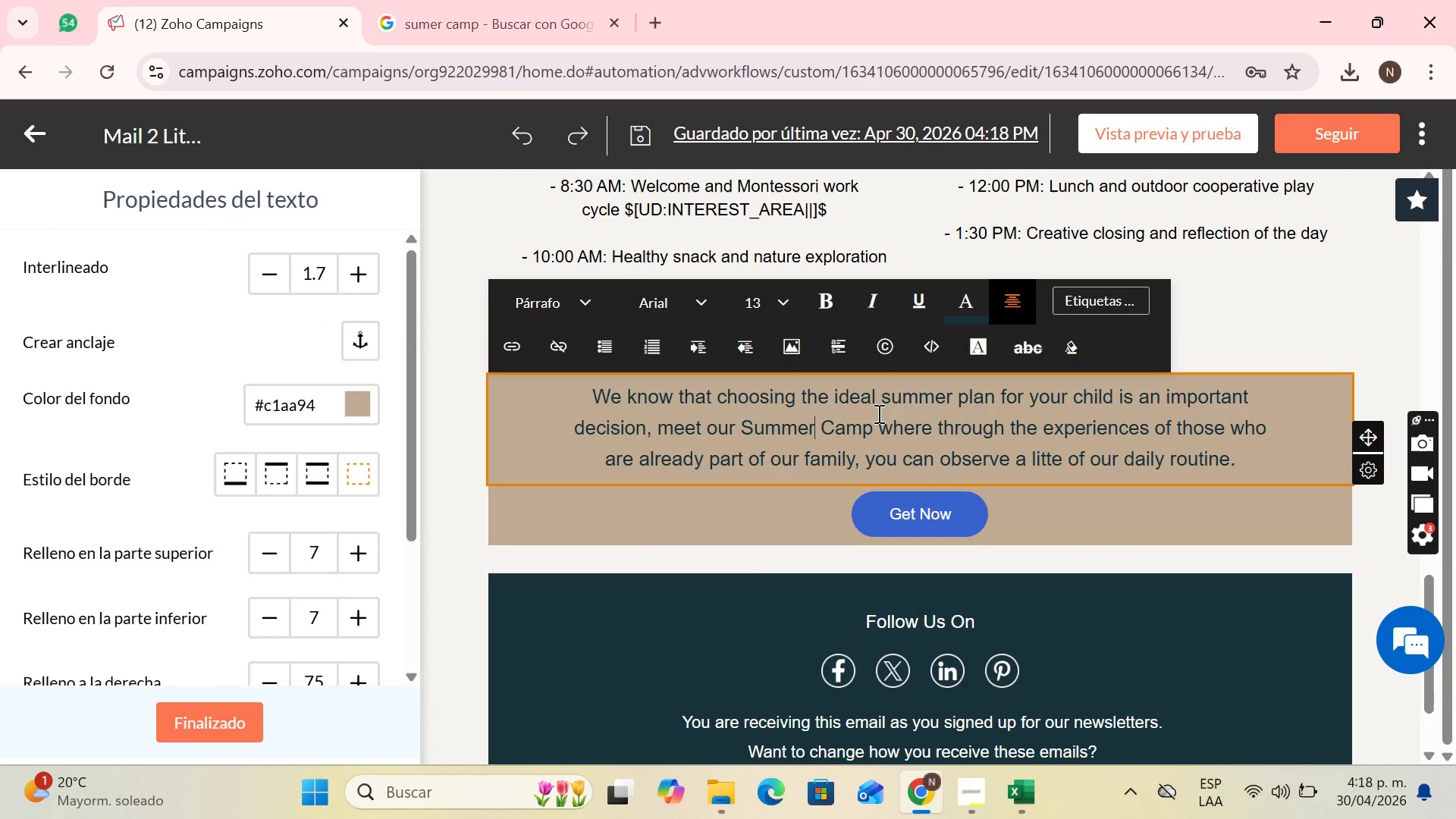 
left_click([764, 414])
 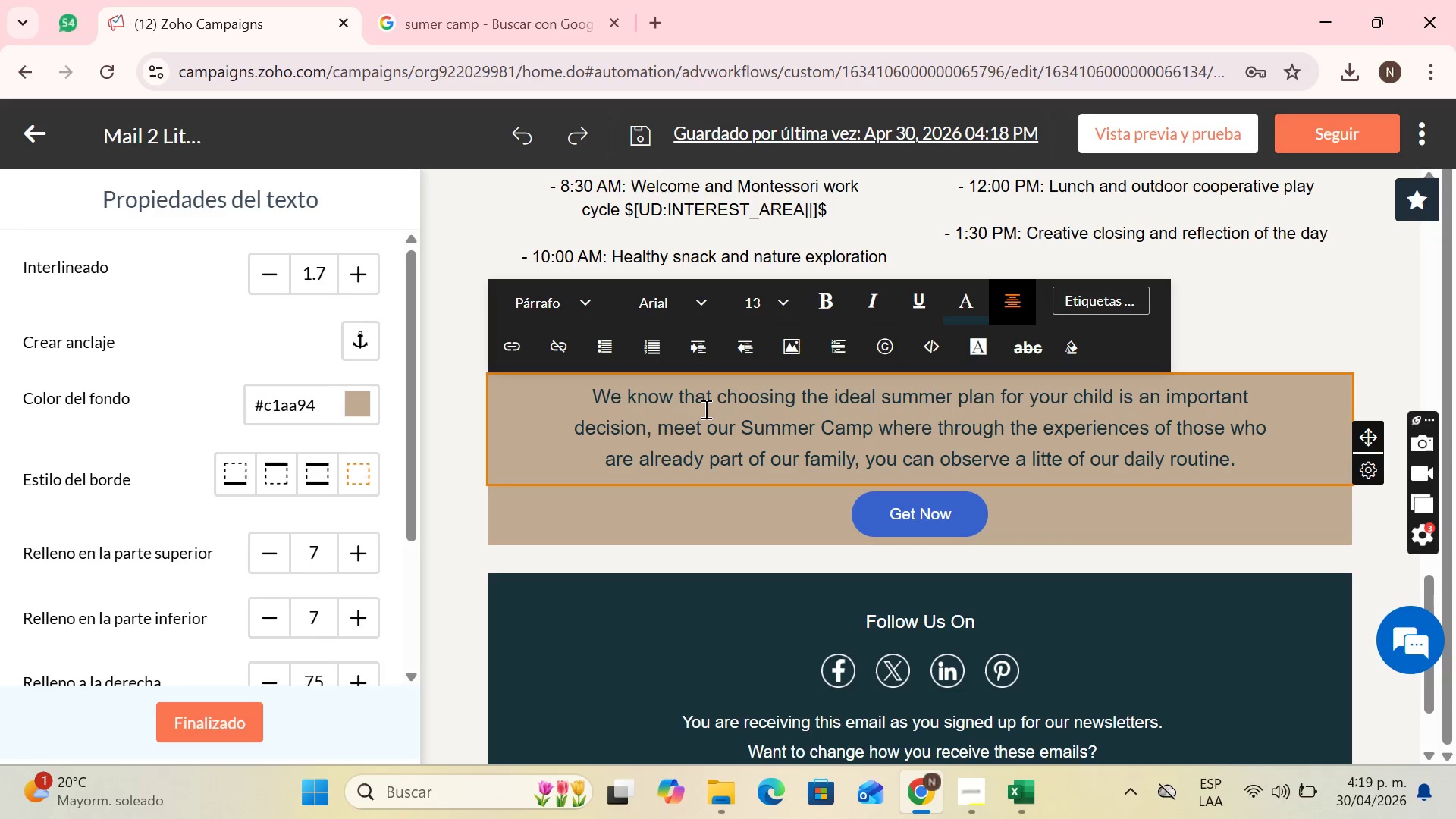 
wait(38.45)
 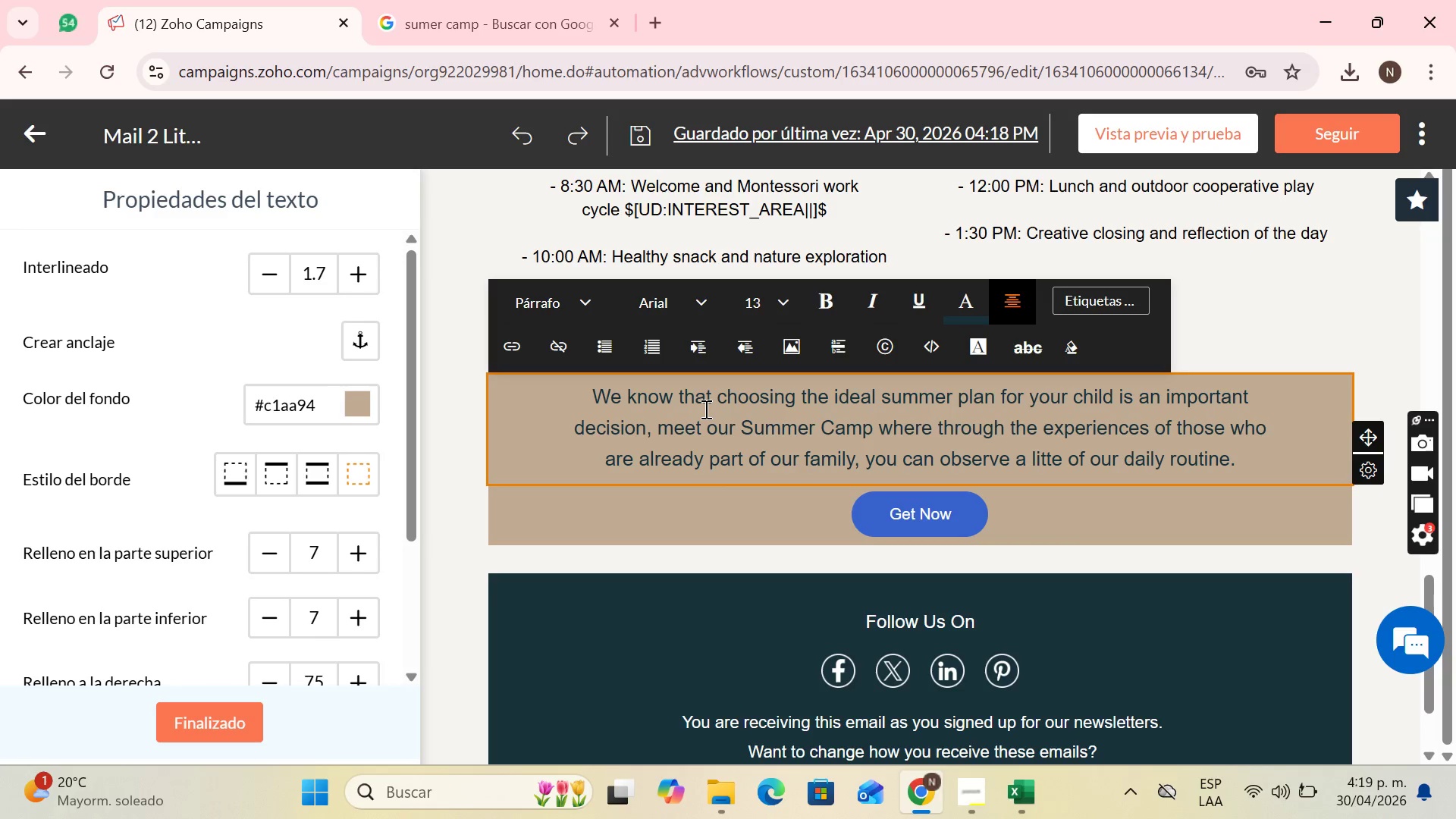 
left_click([688, 387])
 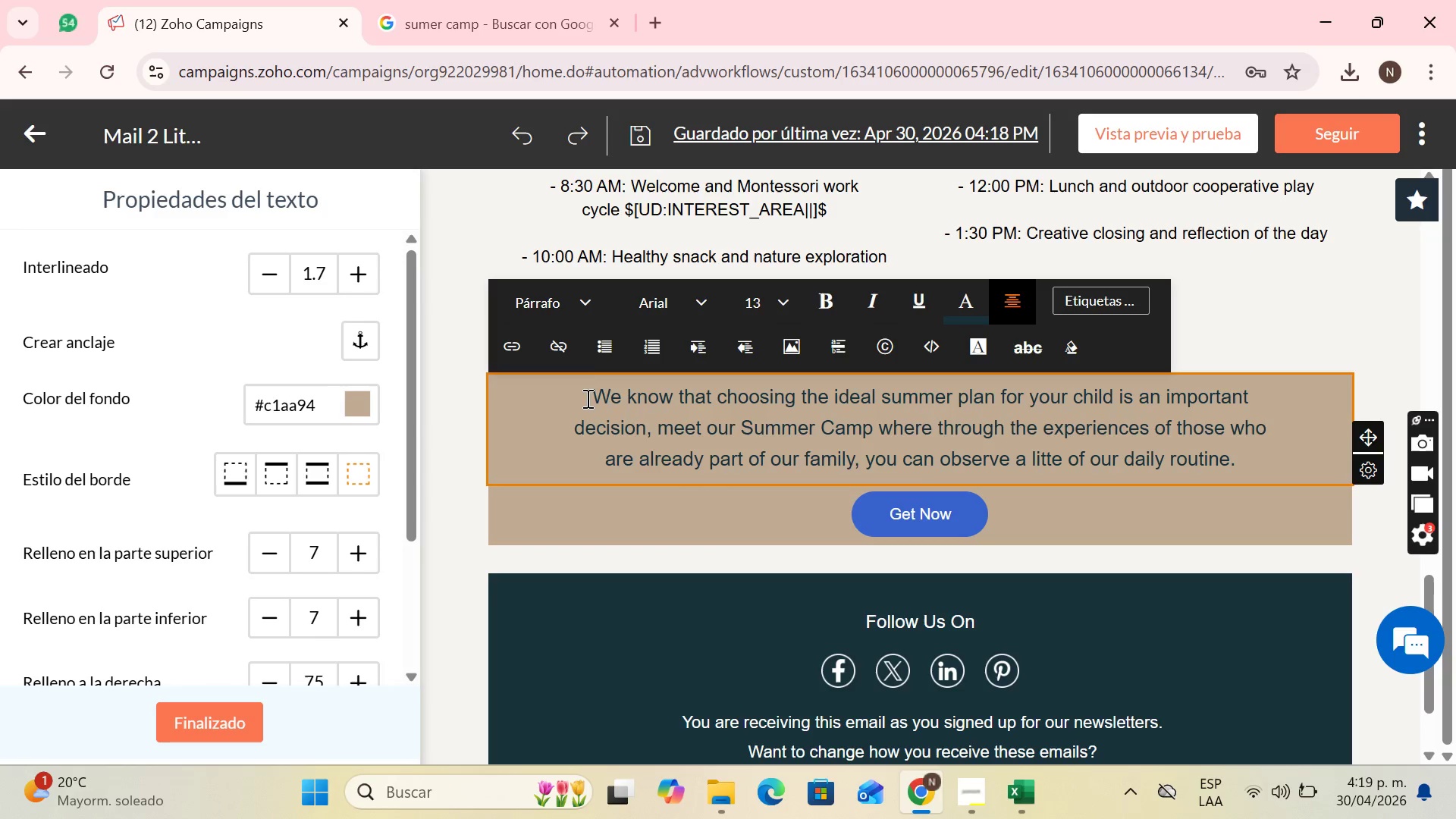 
left_click_drag(start_coordinate=[586, 398], to_coordinate=[1354, 494])
 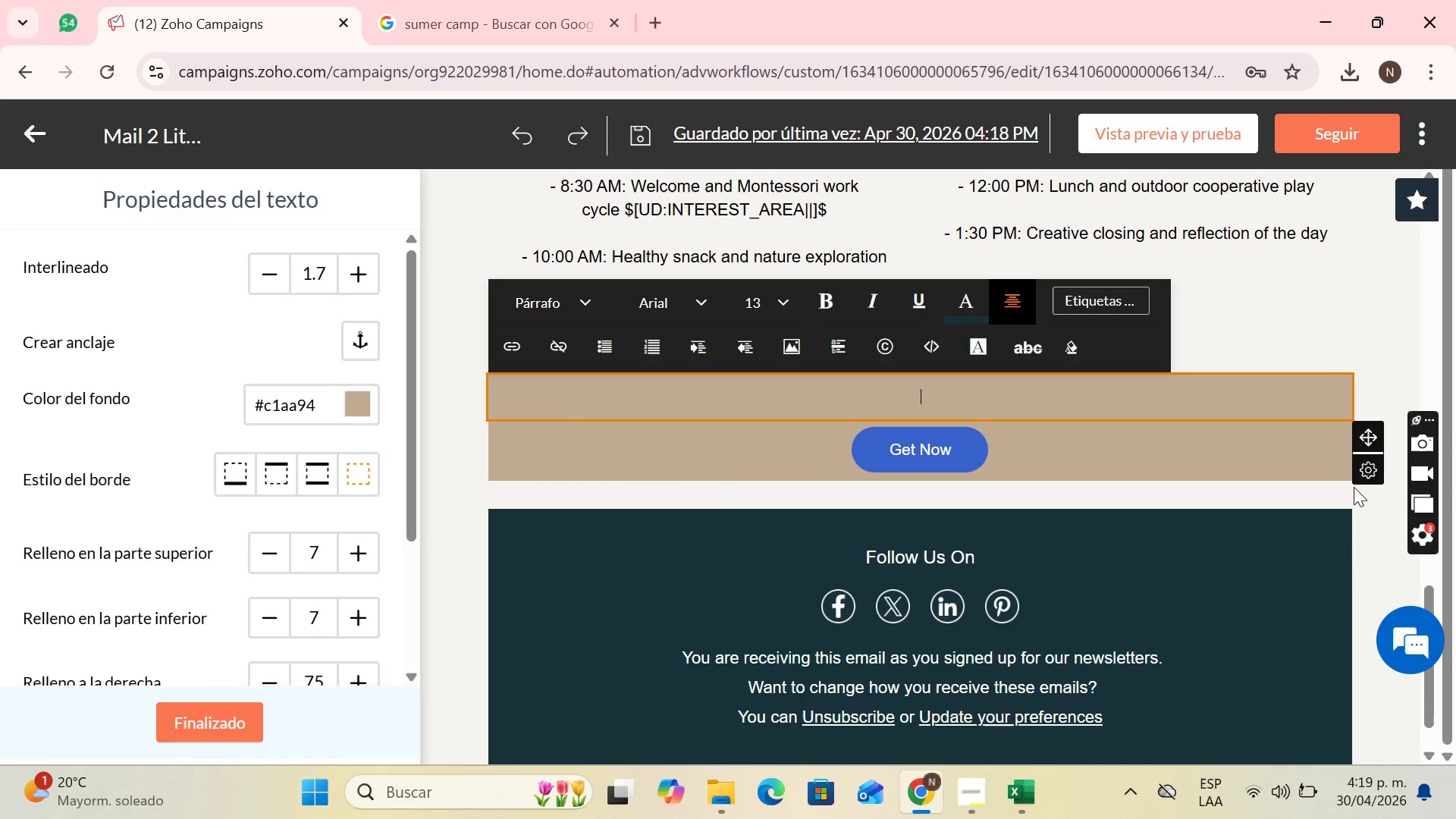 
key(Backspace)
type(Also look at what other parents say about us>)
 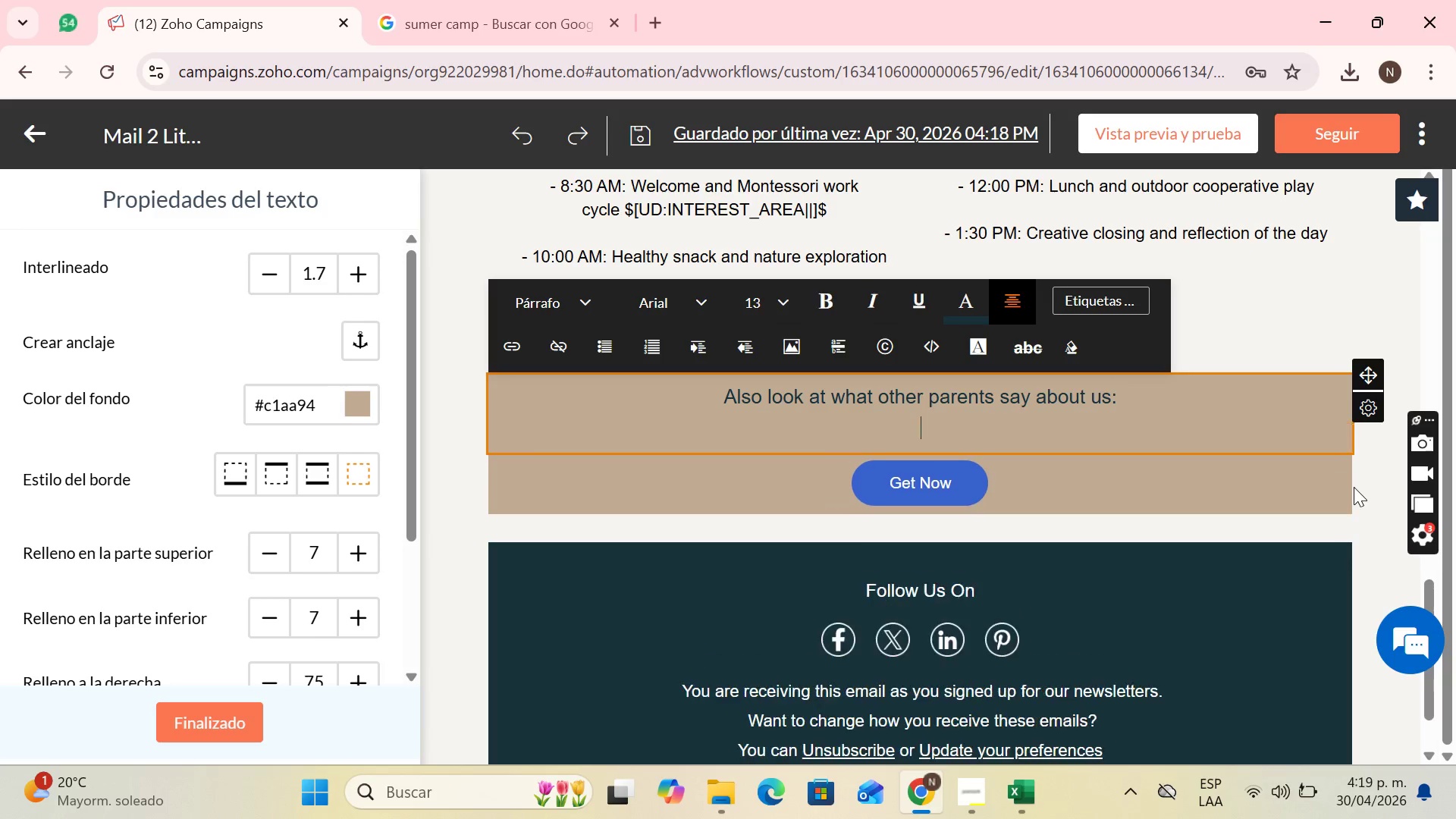 
key(Enter)
 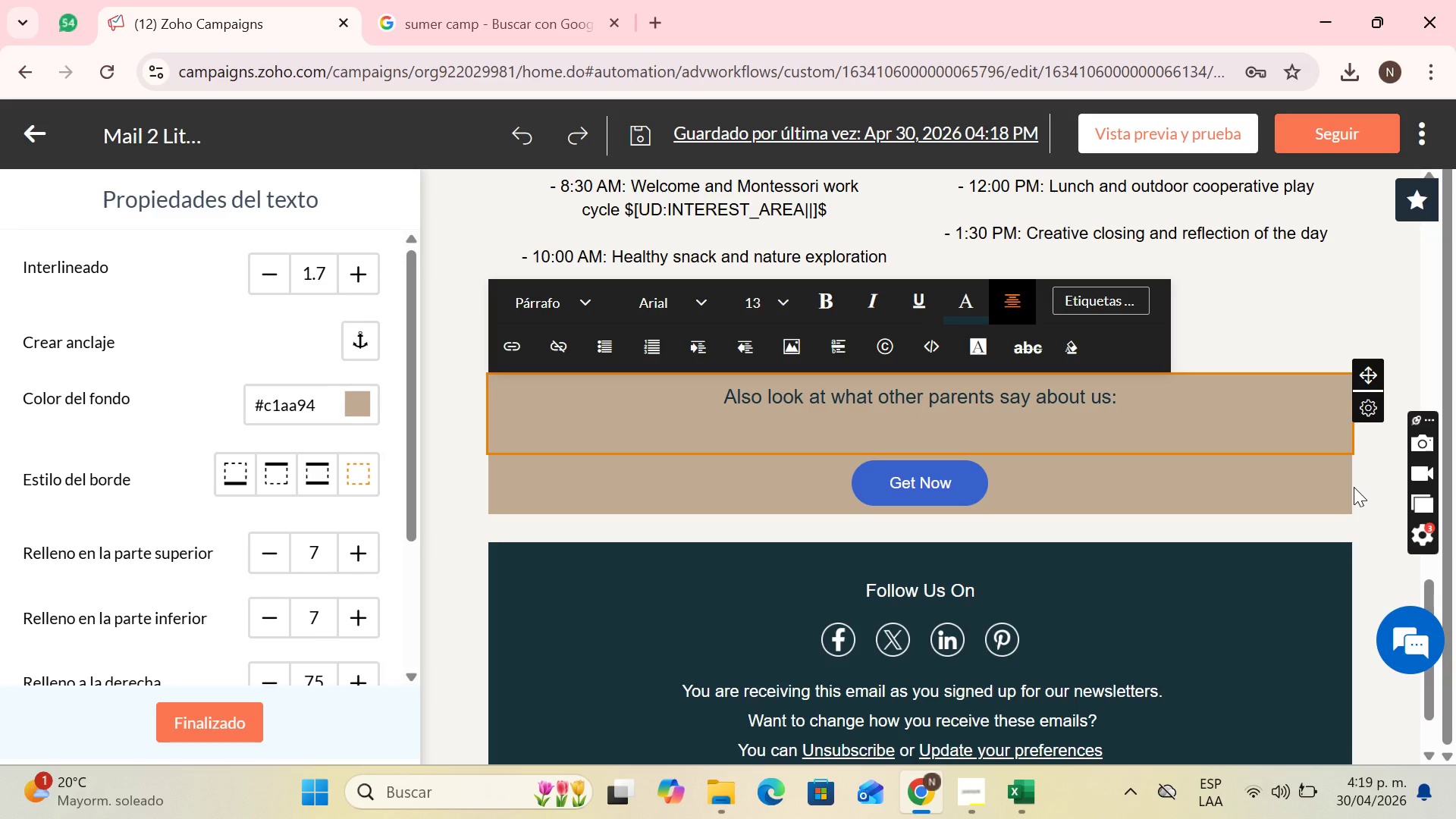 
type(@Seeinf)
key(Backspace)
type(g my son;s emotion when explainingg)
 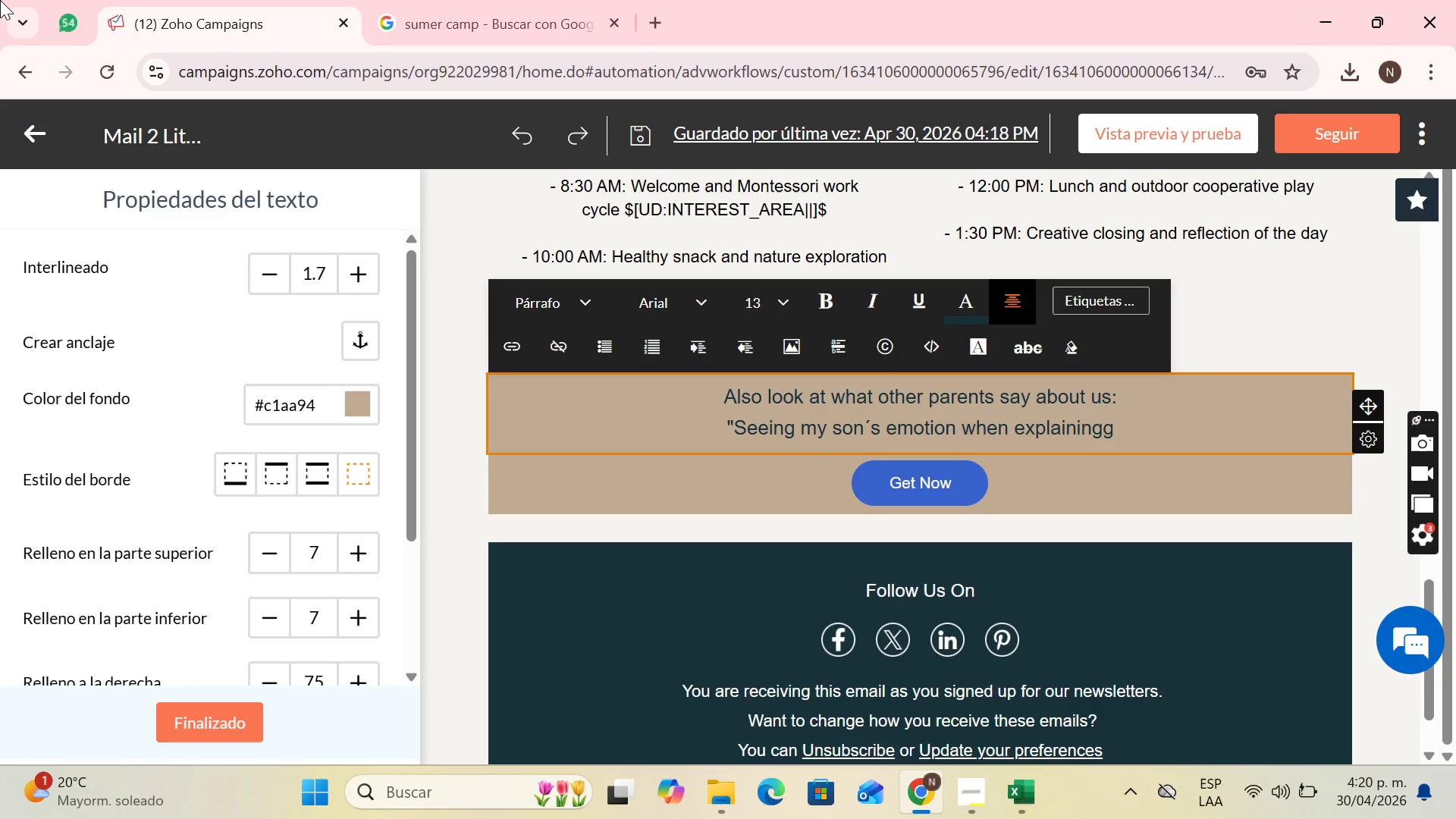 
key(Backspace)
 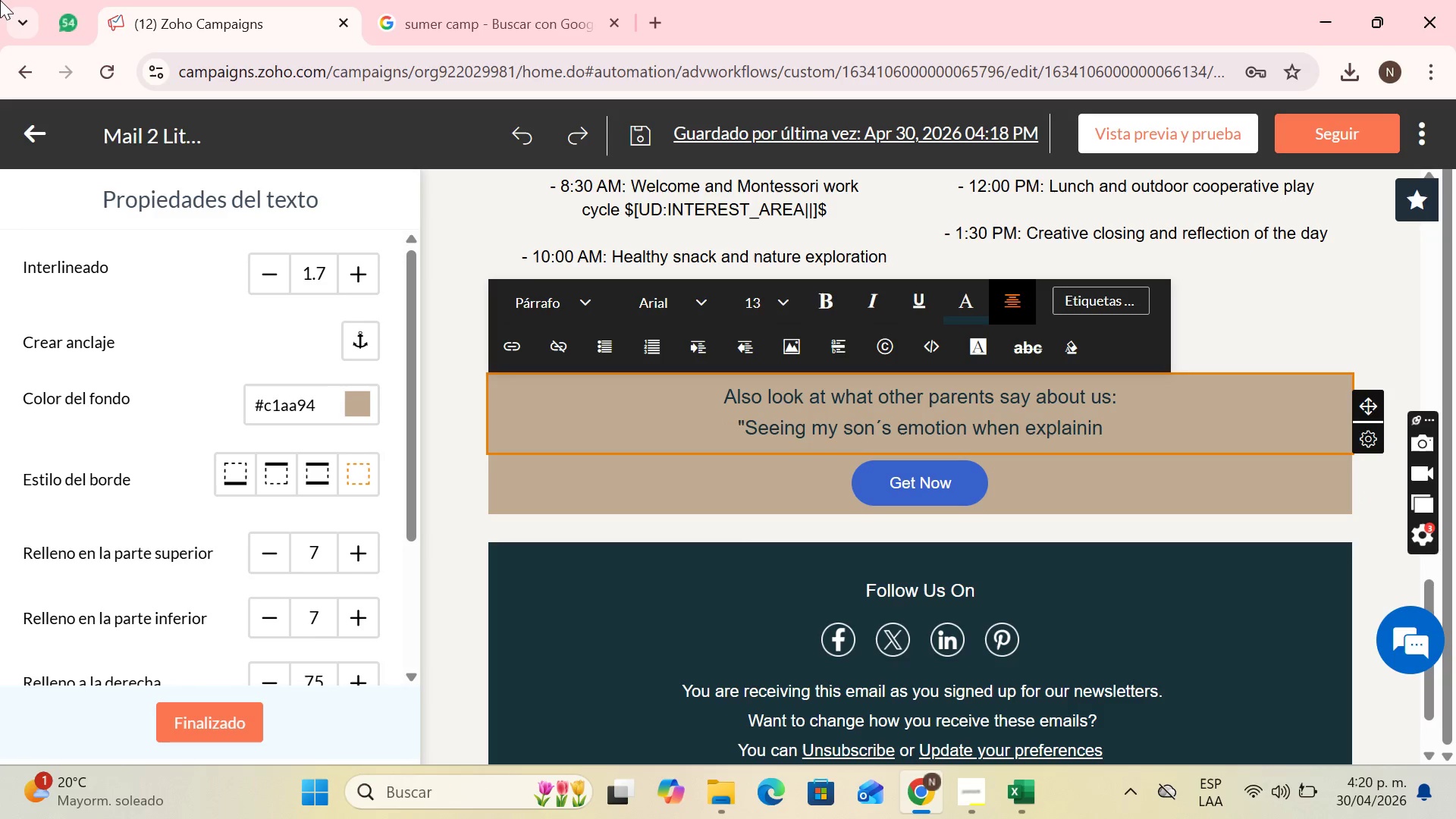 
key(Backspace)
 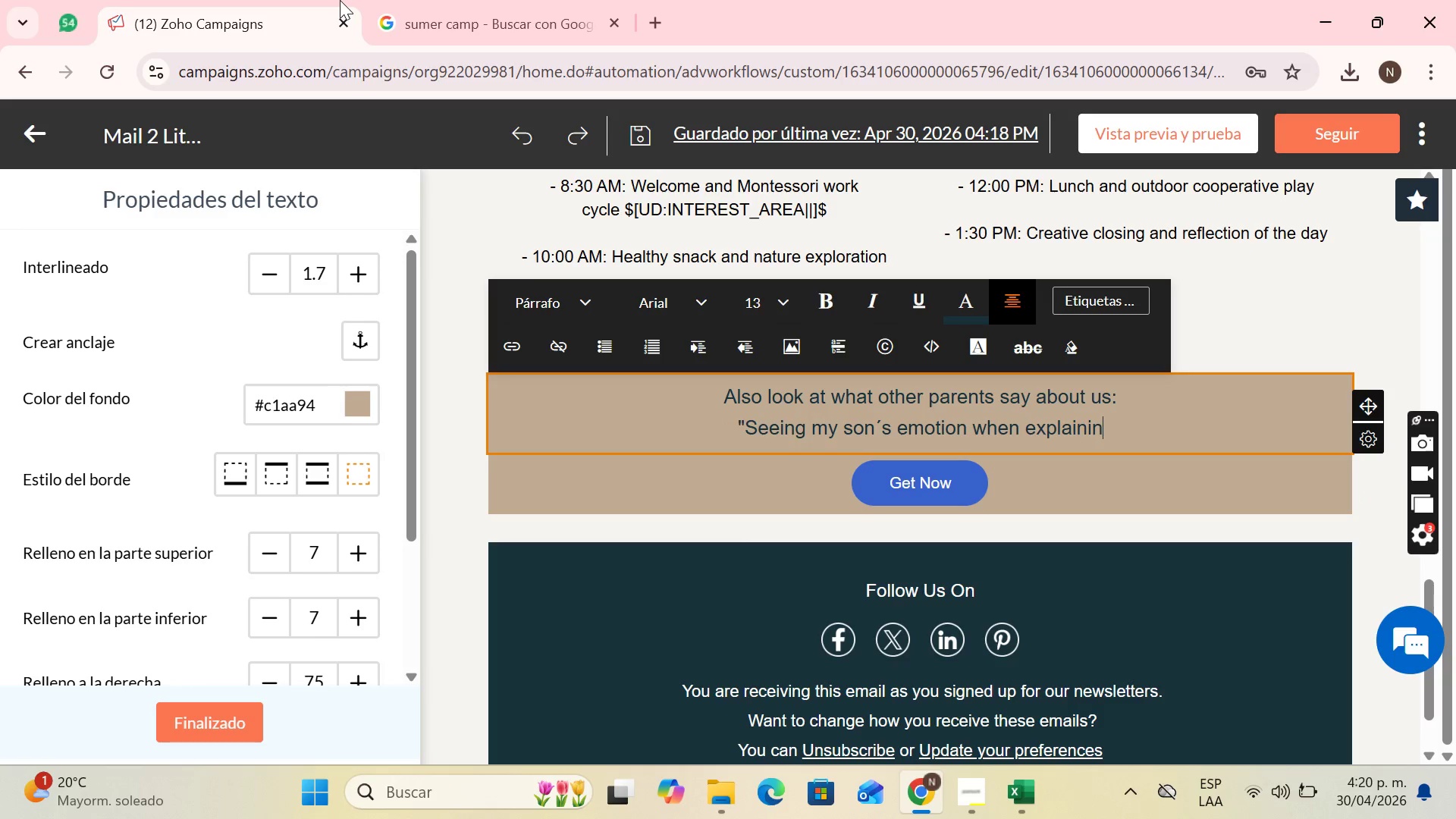 
type(g to me )
 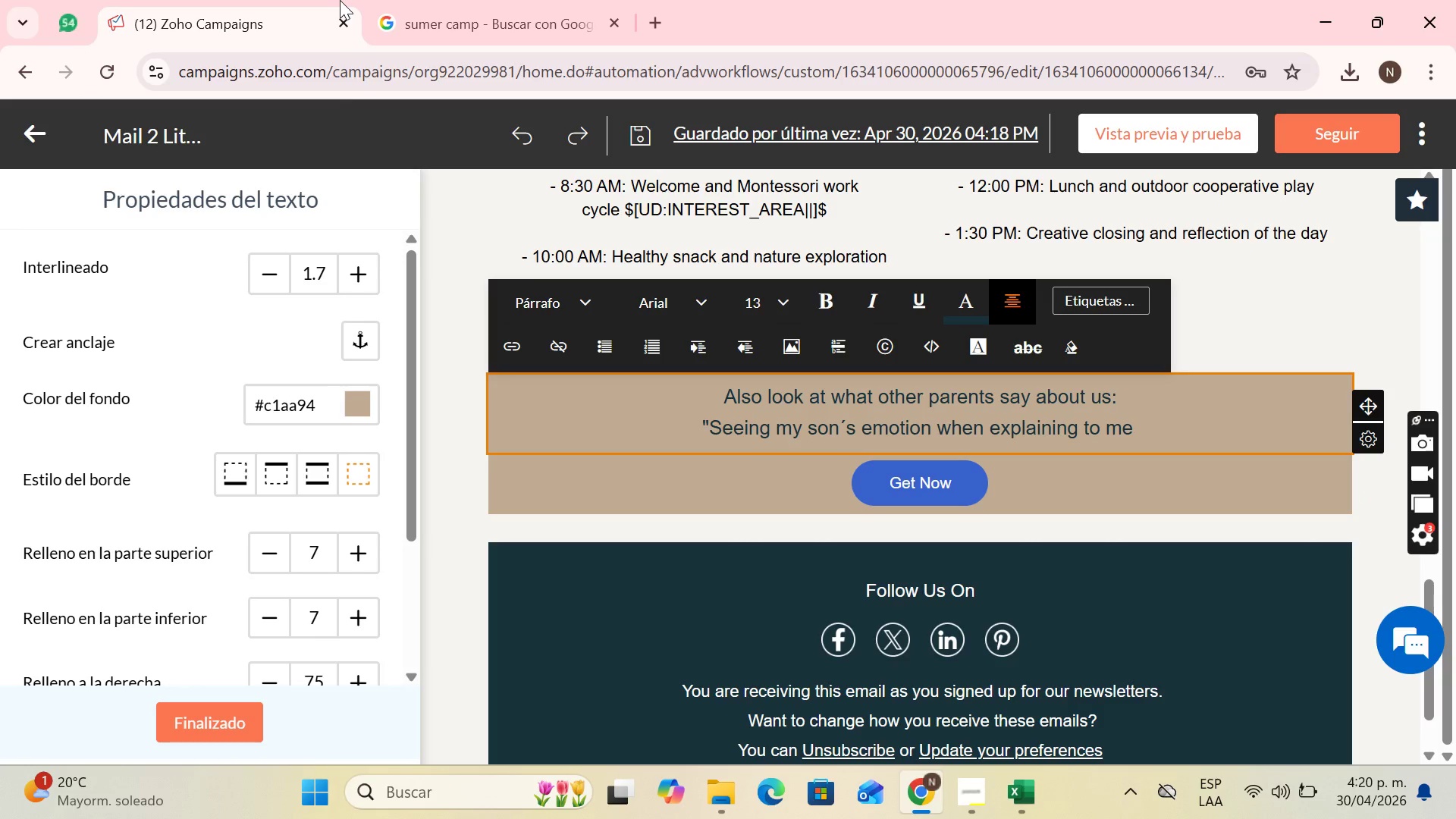 
type(how an electrical circuit works is priceless. The Montessori approach in STEAM really makes a difference@ - )
 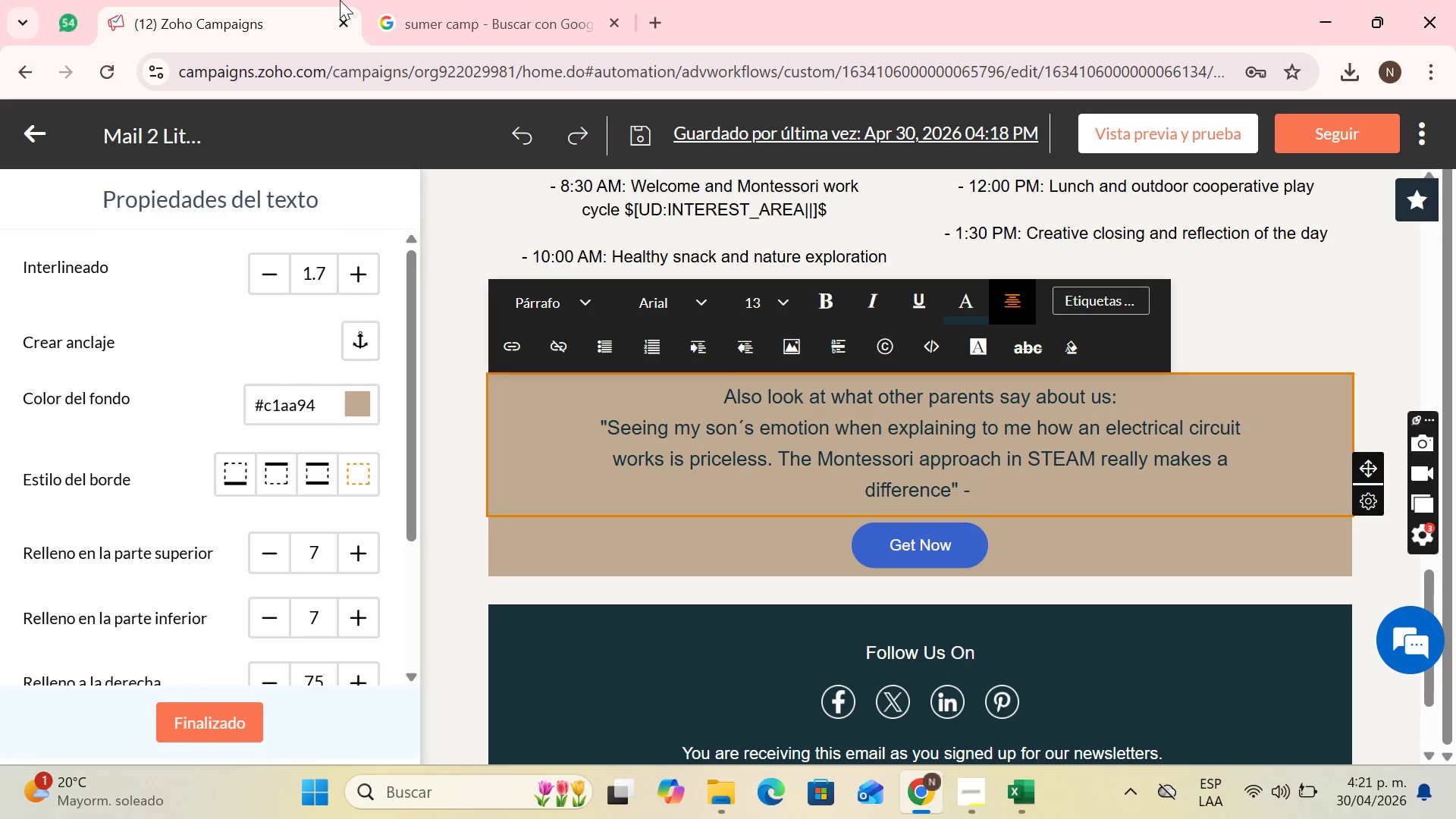 
left_click([998, 805])
 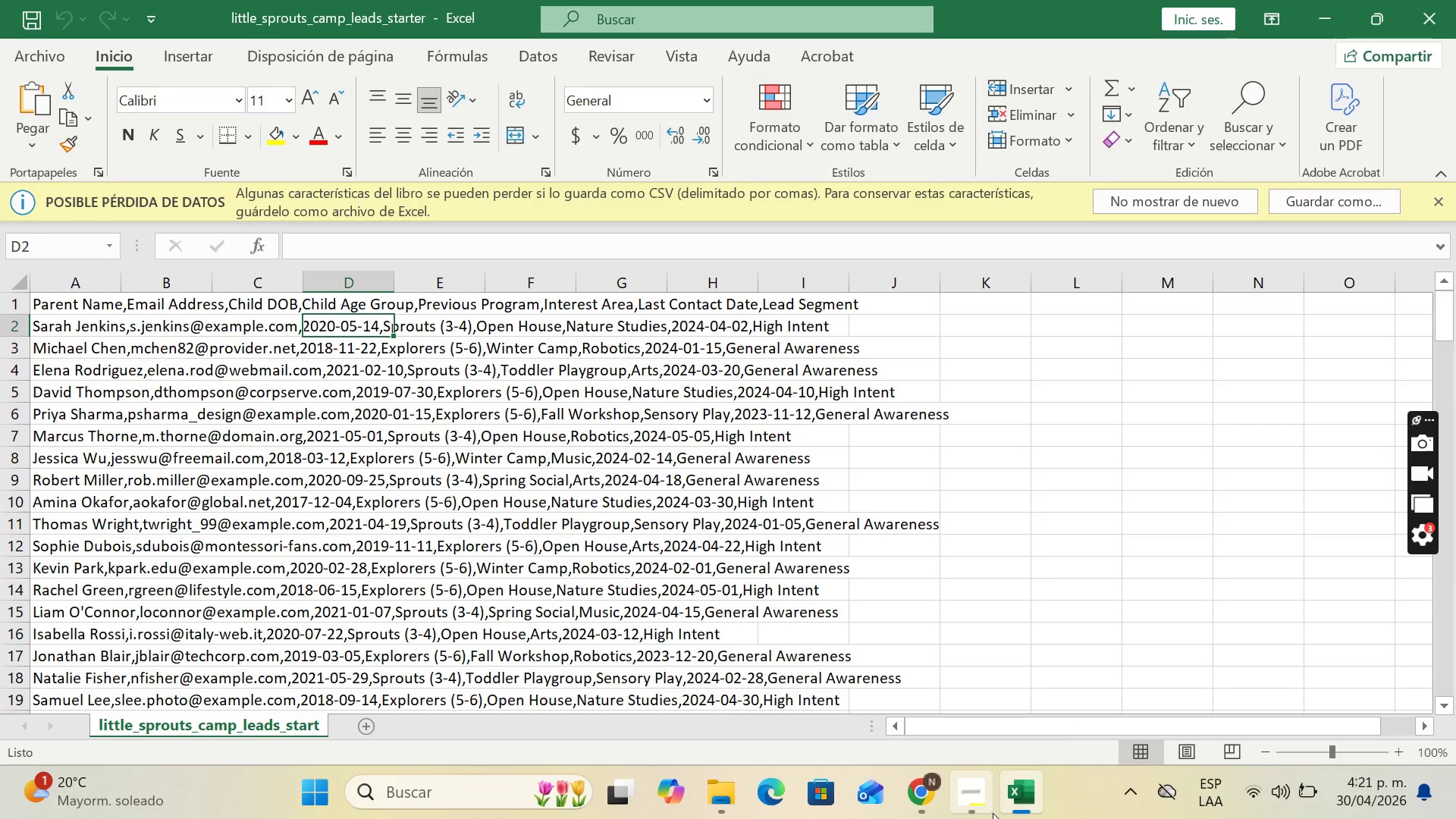 
left_click([906, 799])
 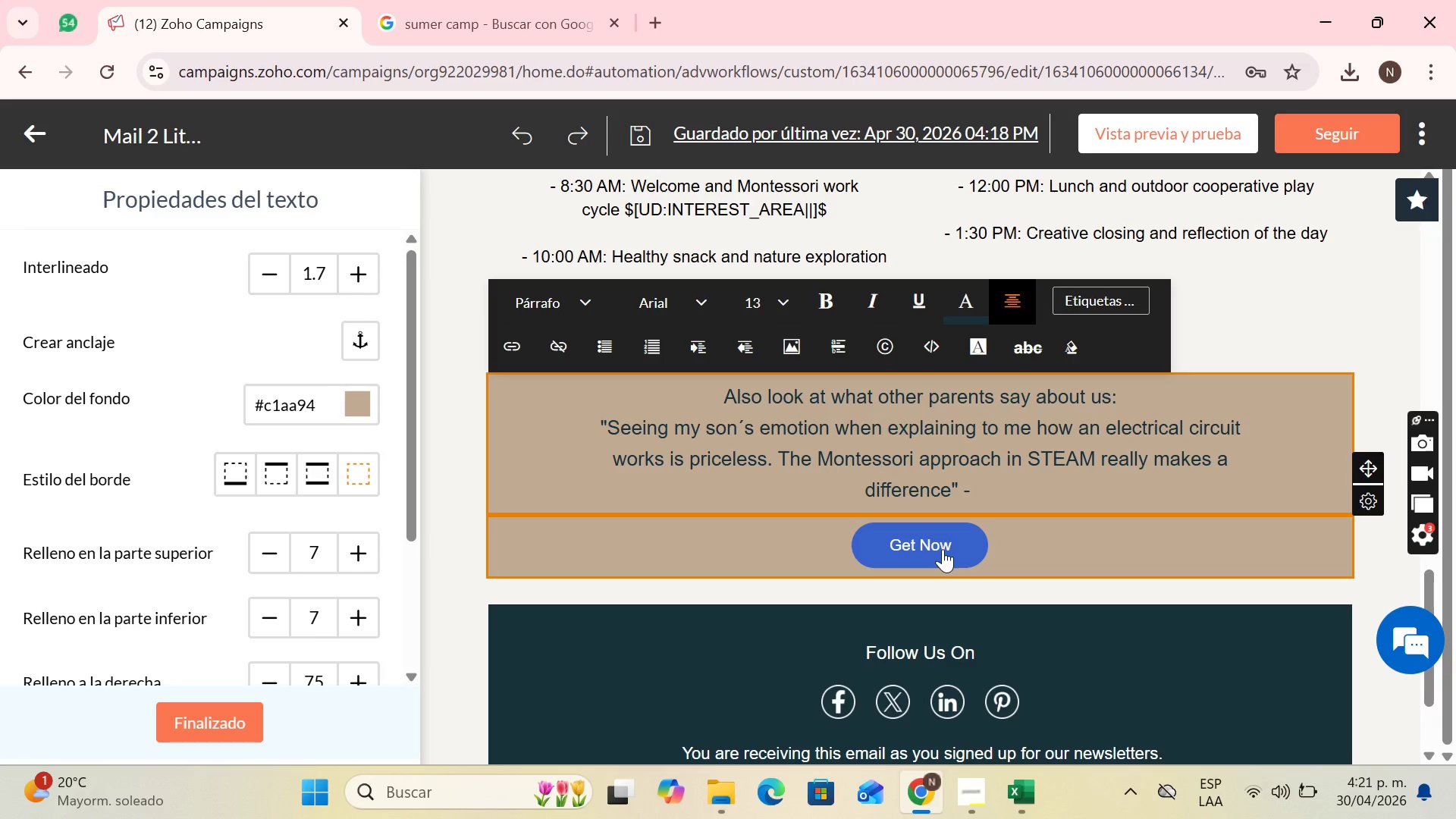 
type(Rodriguez family)
 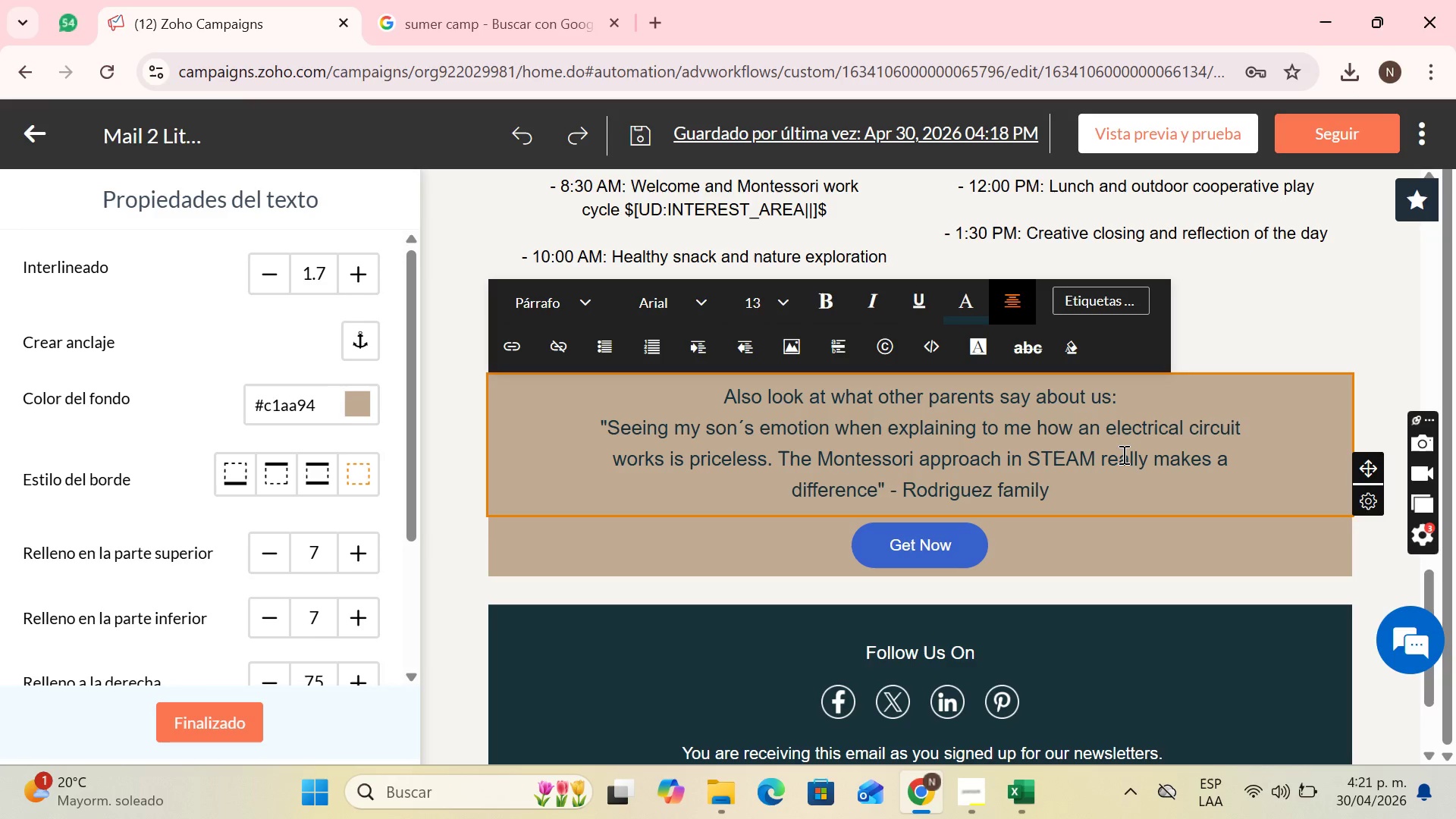 
wait(5.23)
 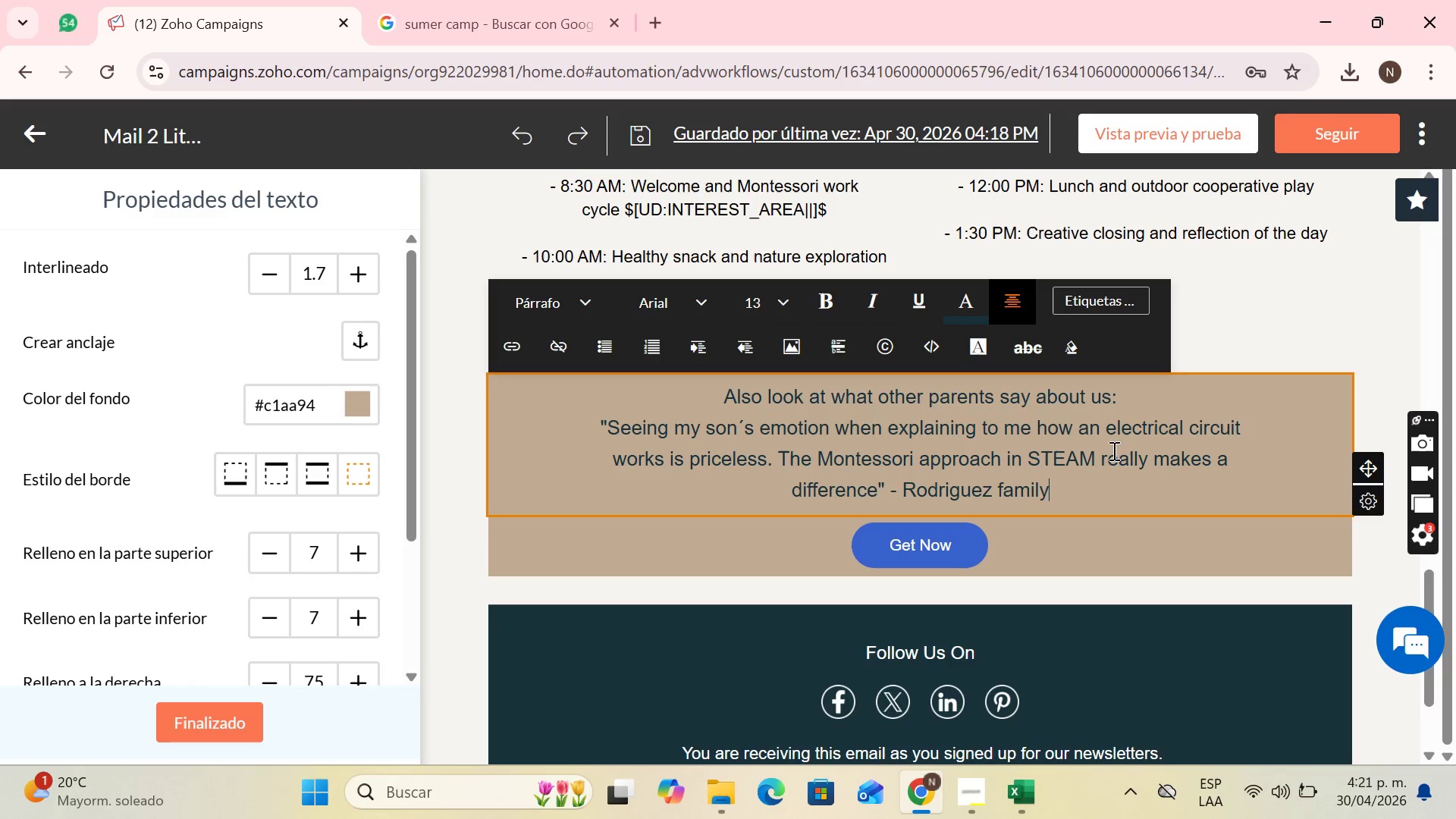 
key(Enter)
 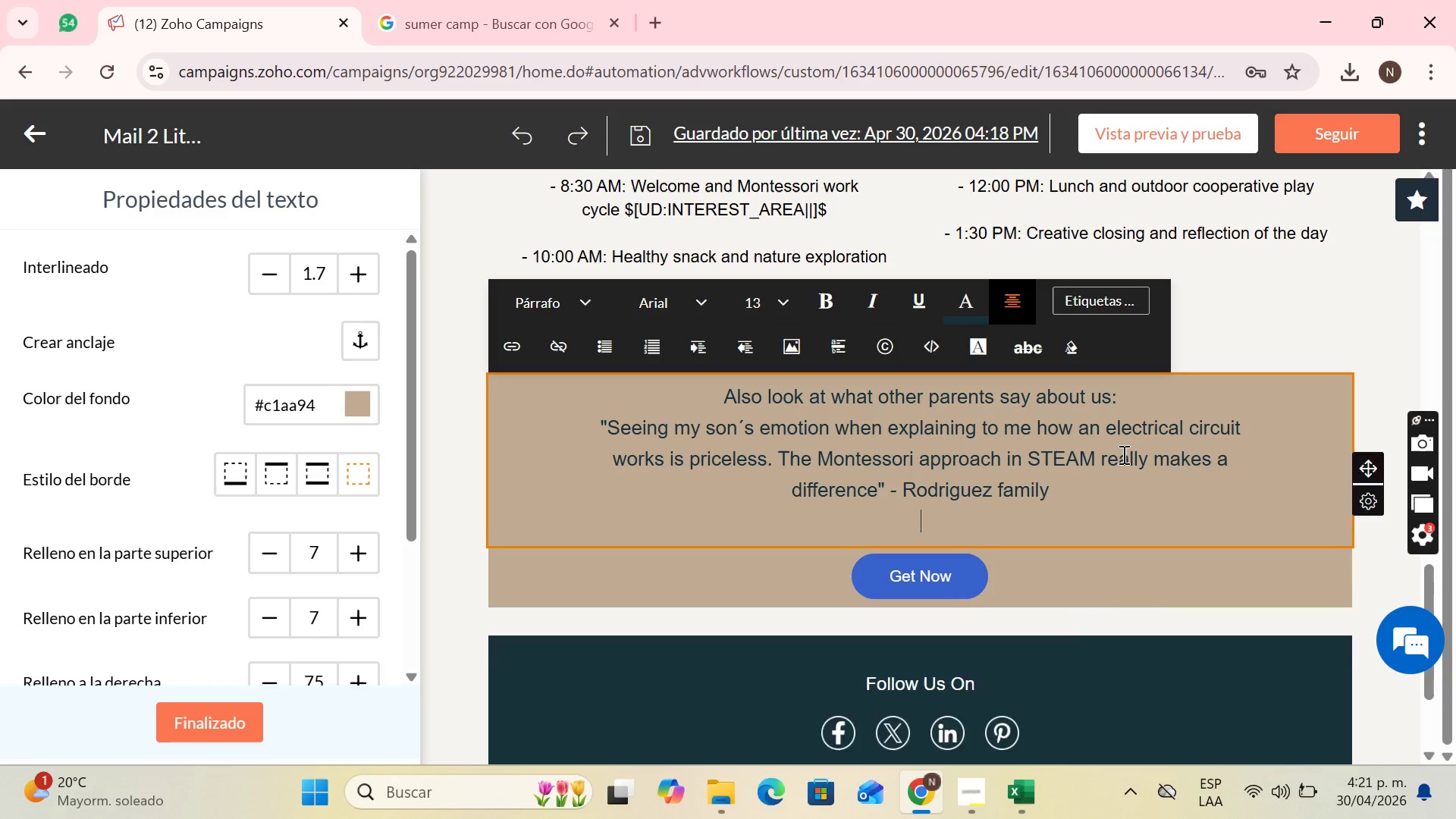 
key(Enter)
 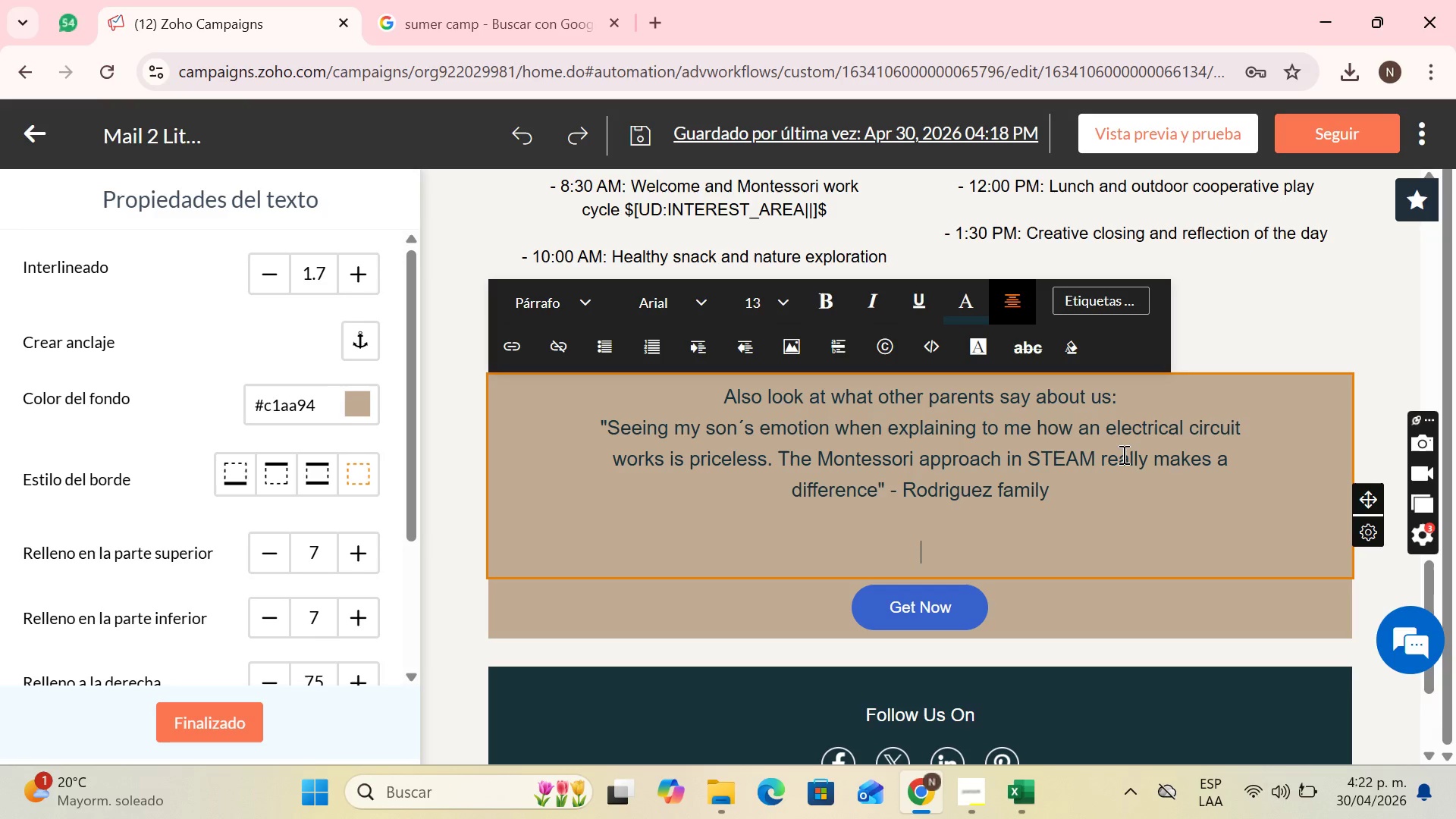 
wait(36.73)
 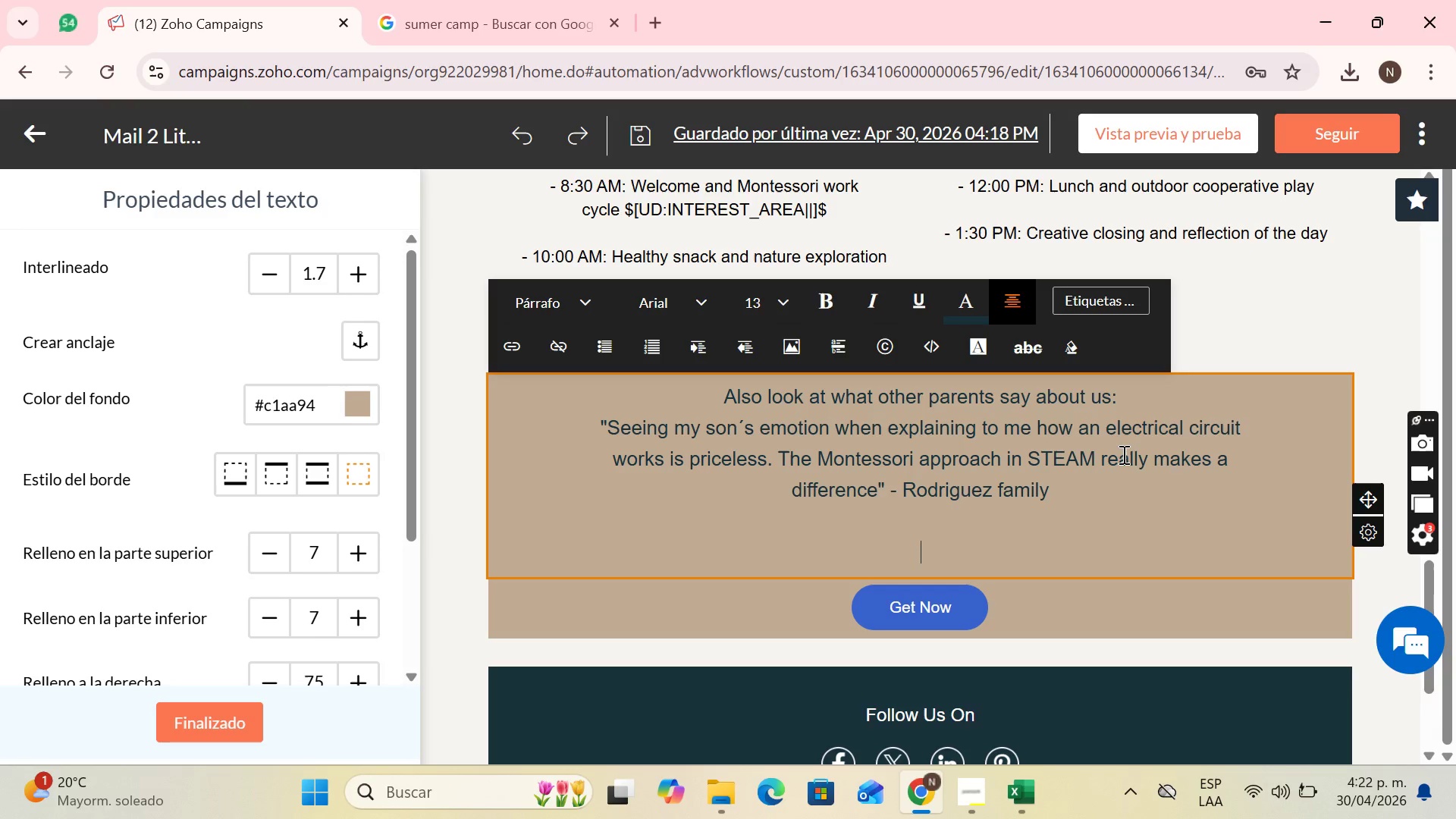 
type(Click below and don;t let your child run out of experience )
 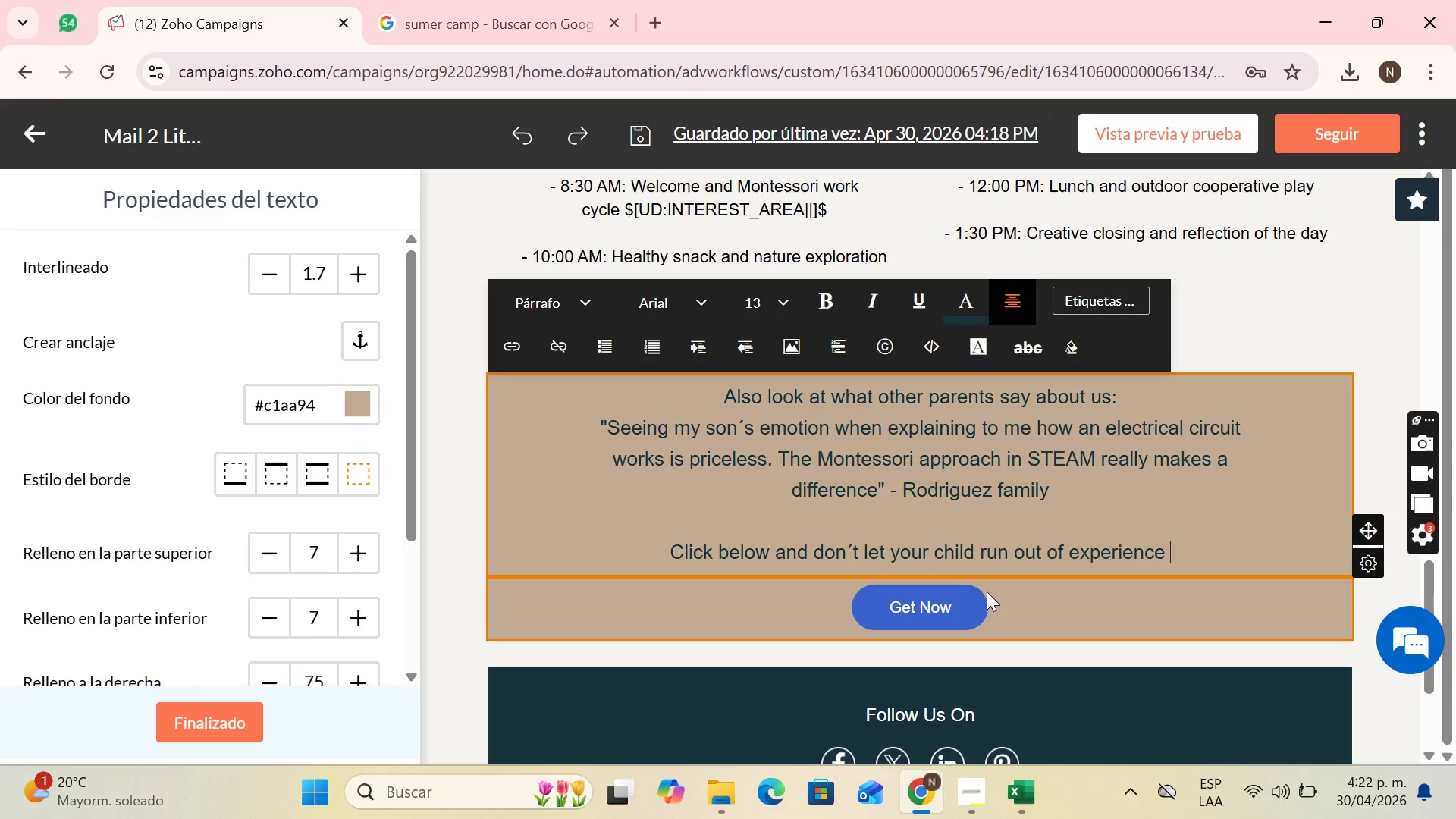 
left_click([1037, 590])
 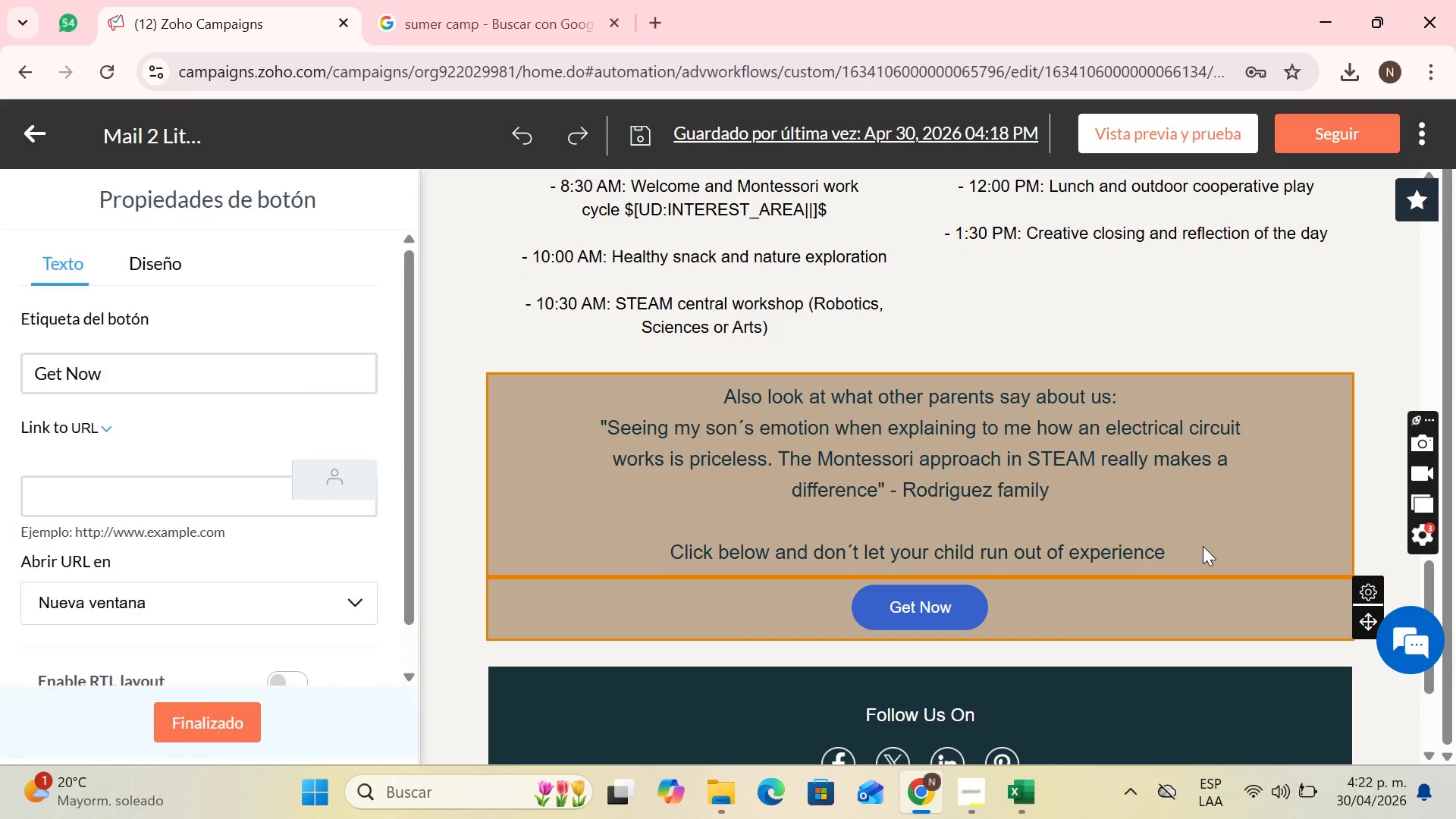 
left_click([1194, 544])
 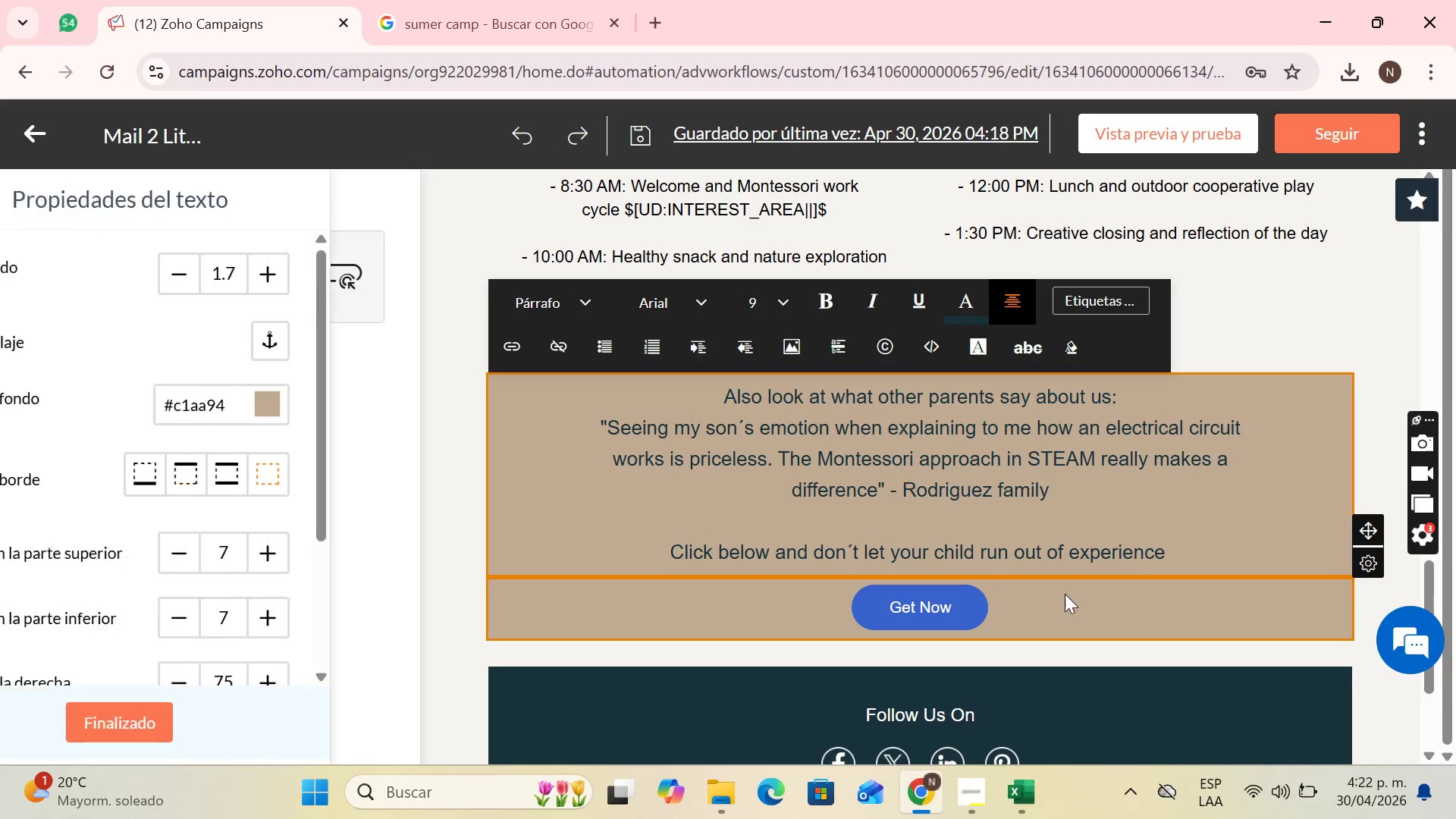 
left_click([1065, 597])
 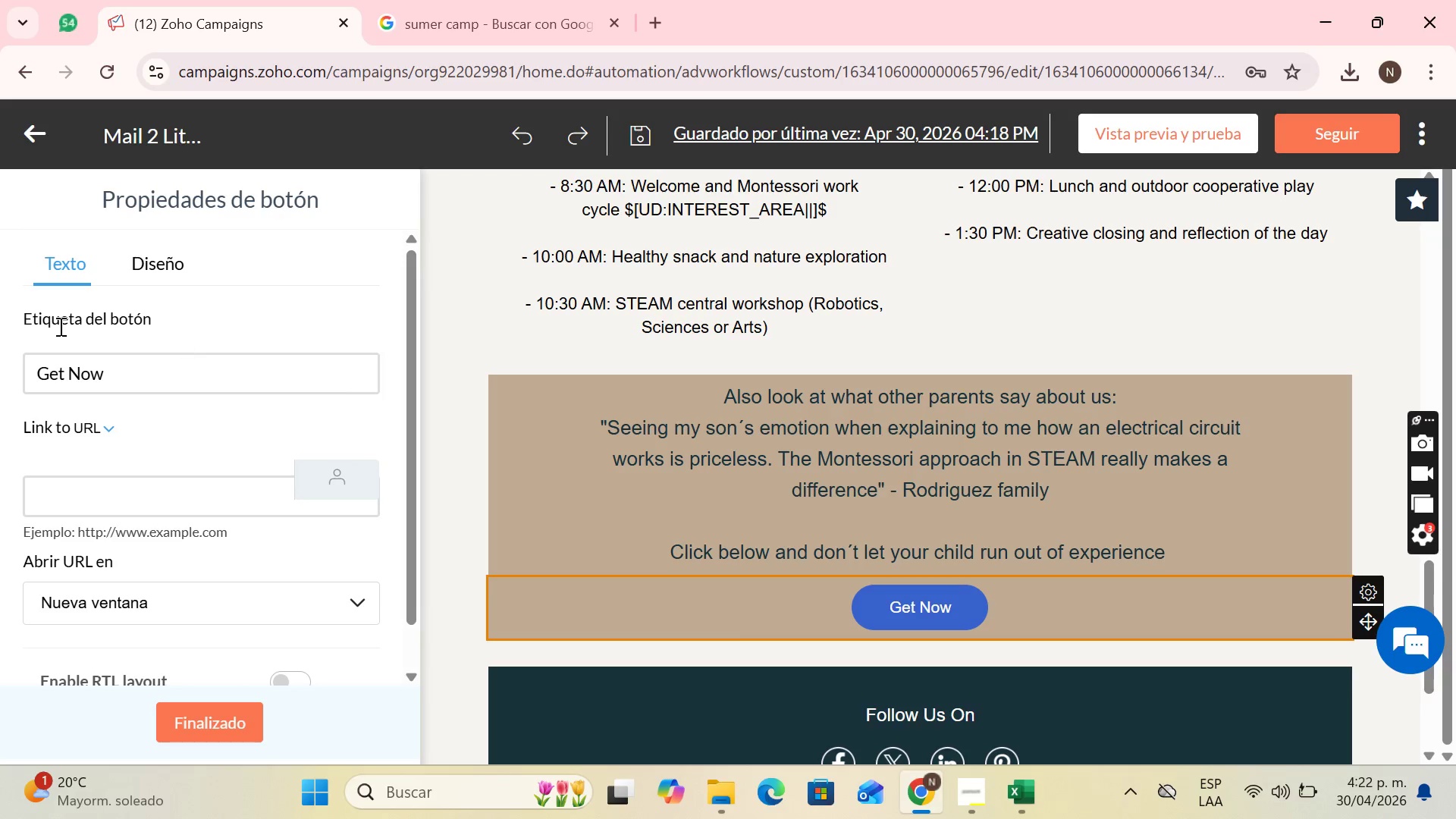 
left_click([109, 377])
 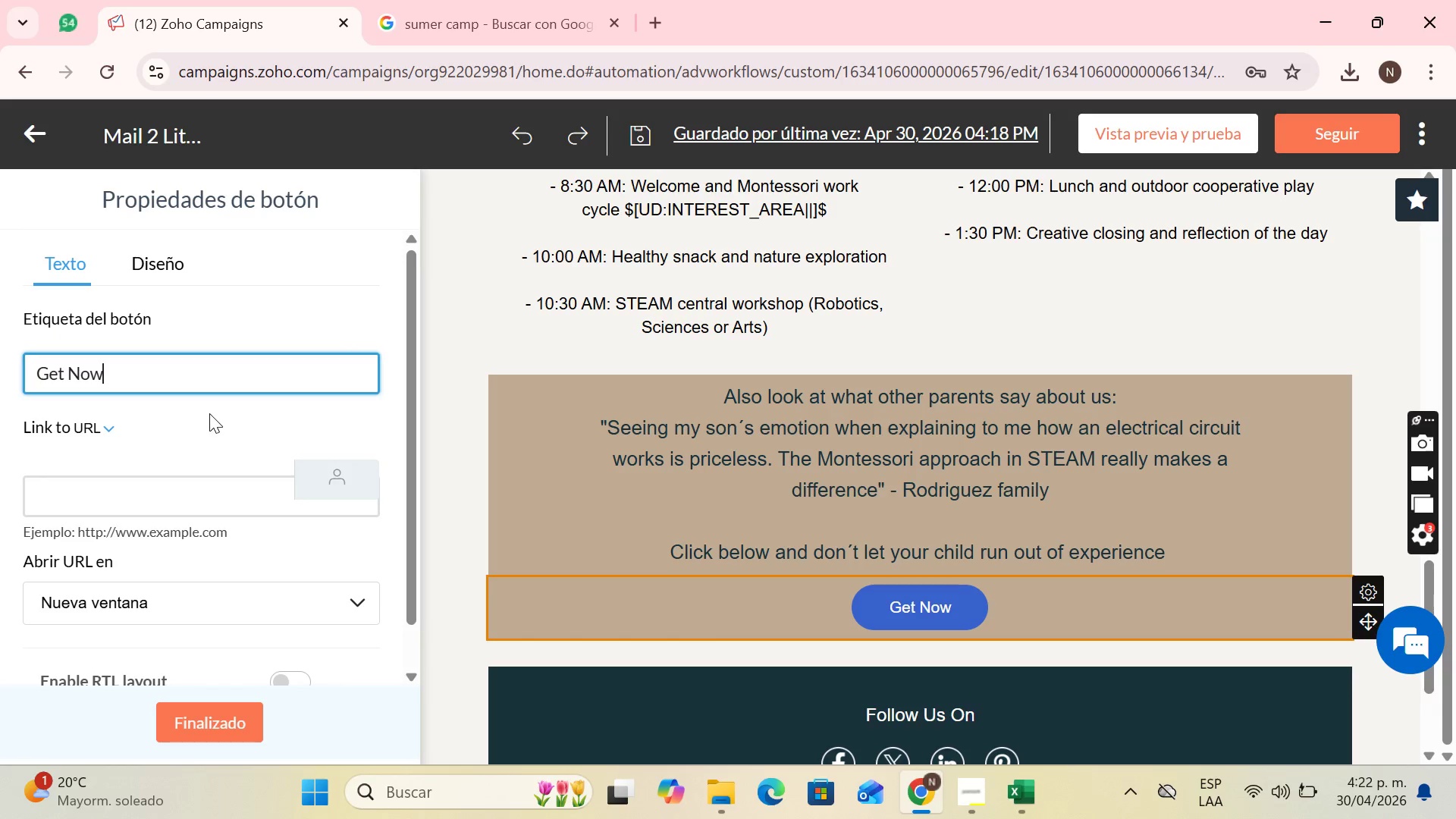 
key(Backspace)
 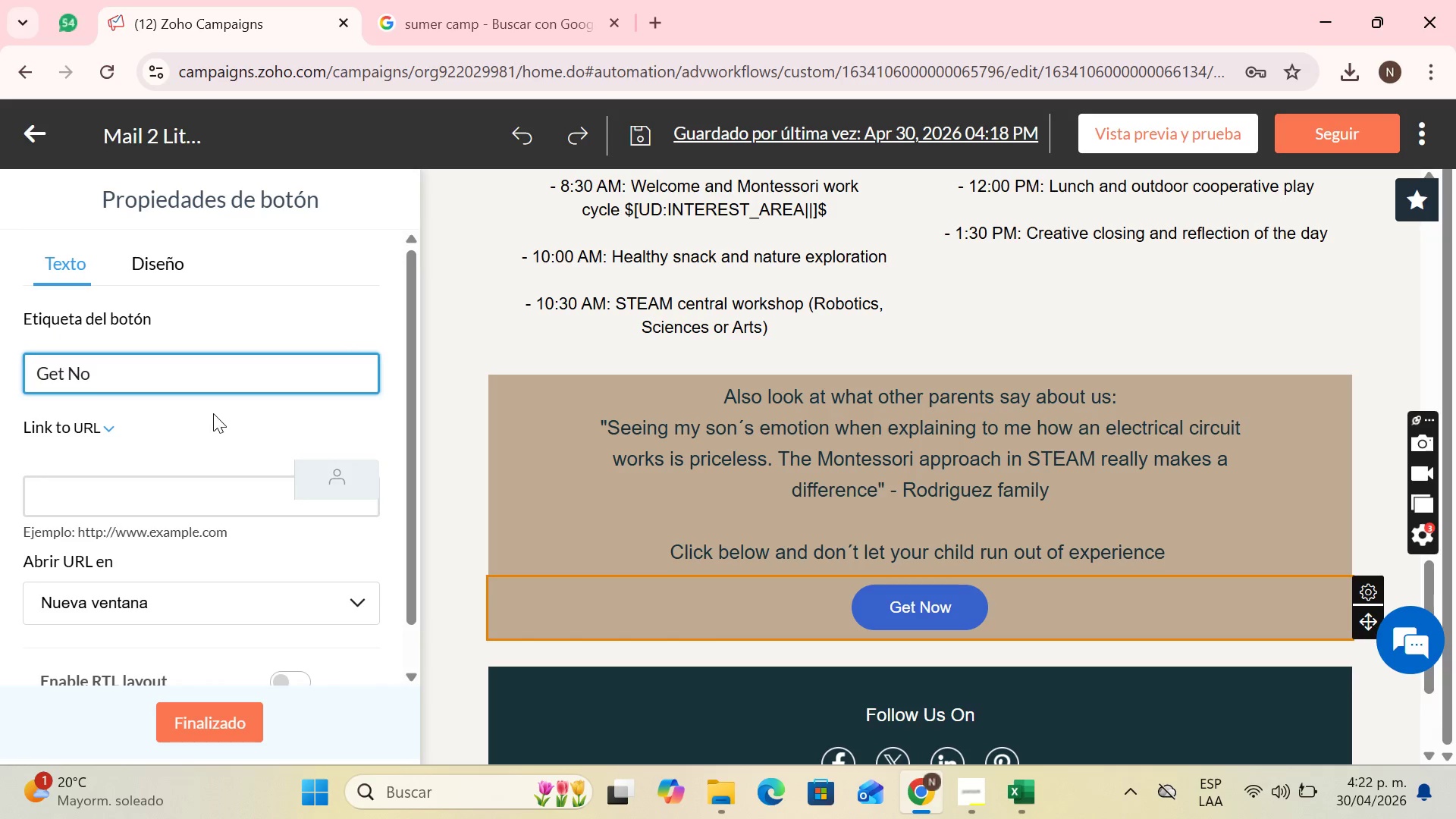 
key(Backspace)
 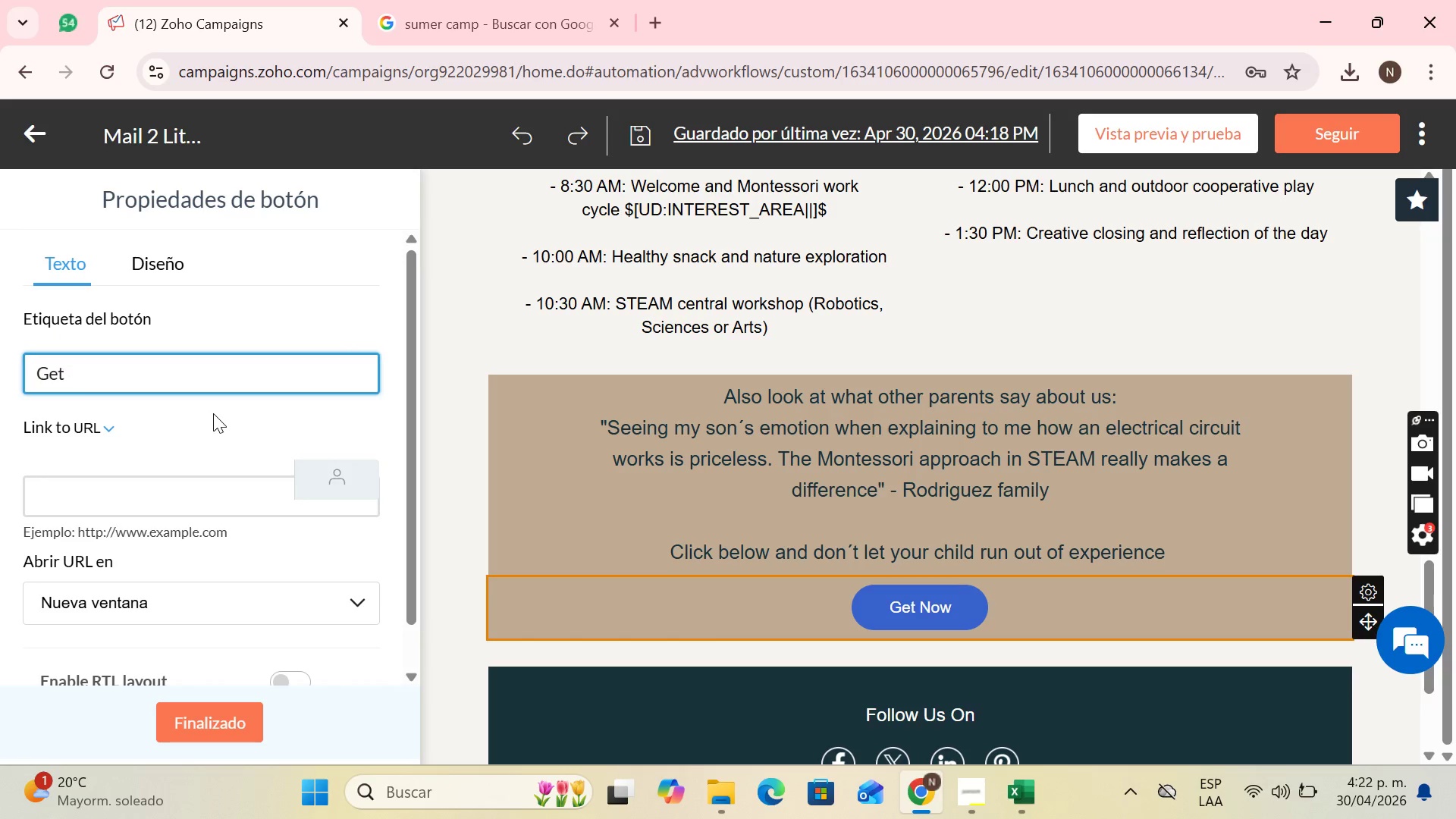 
key(Backspace)
 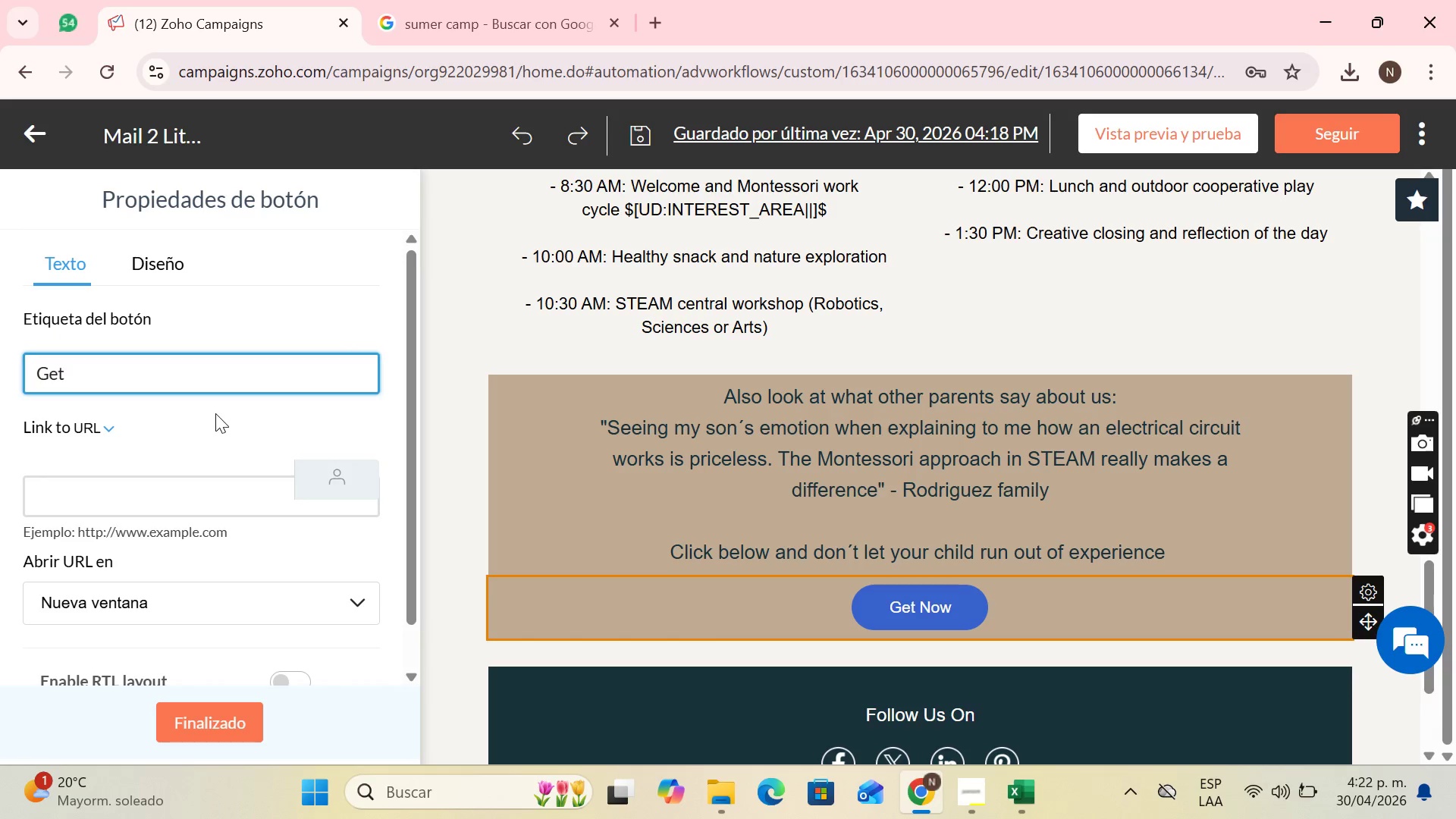 
key(Backspace)
 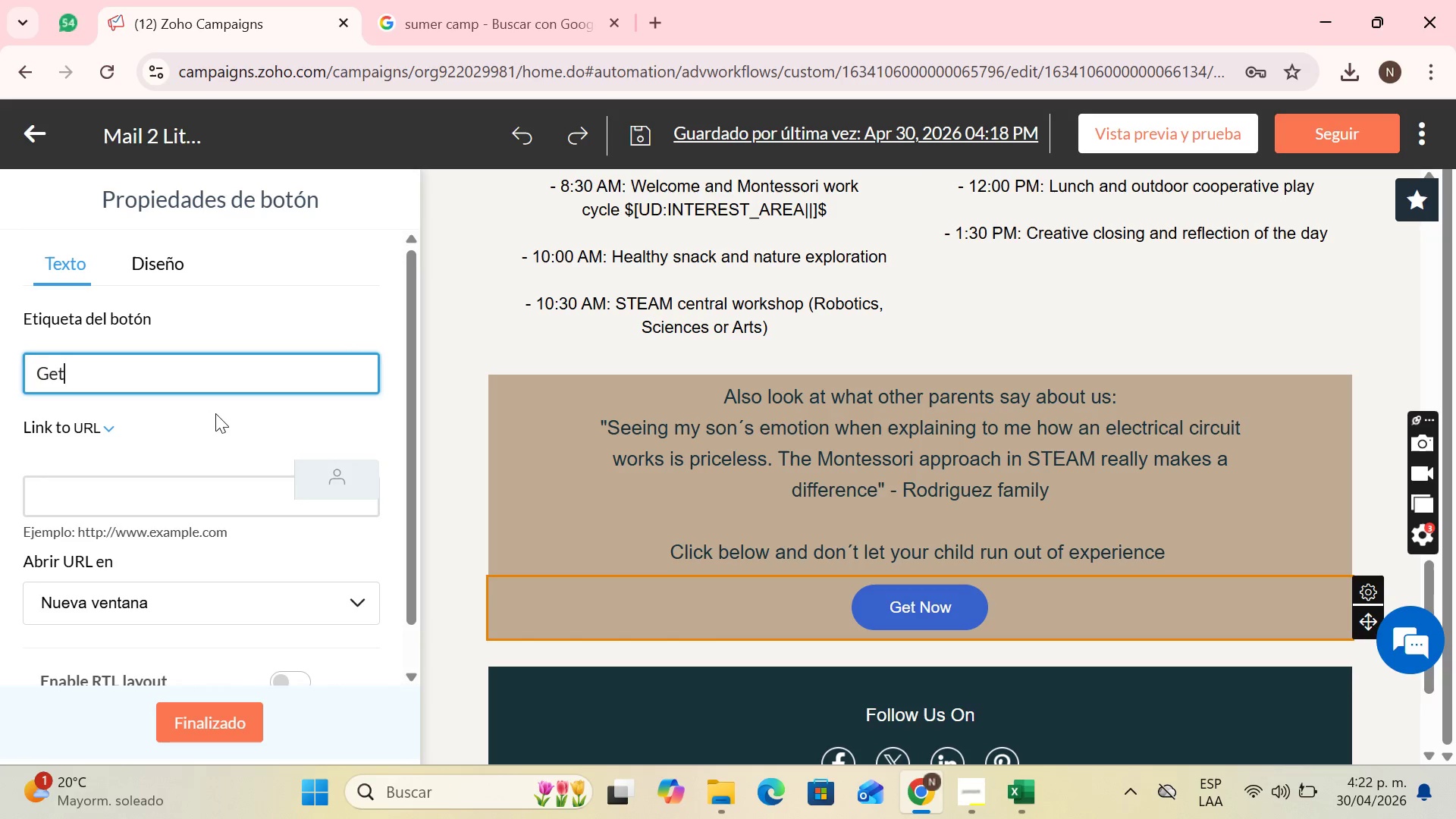 
key(Backspace)
 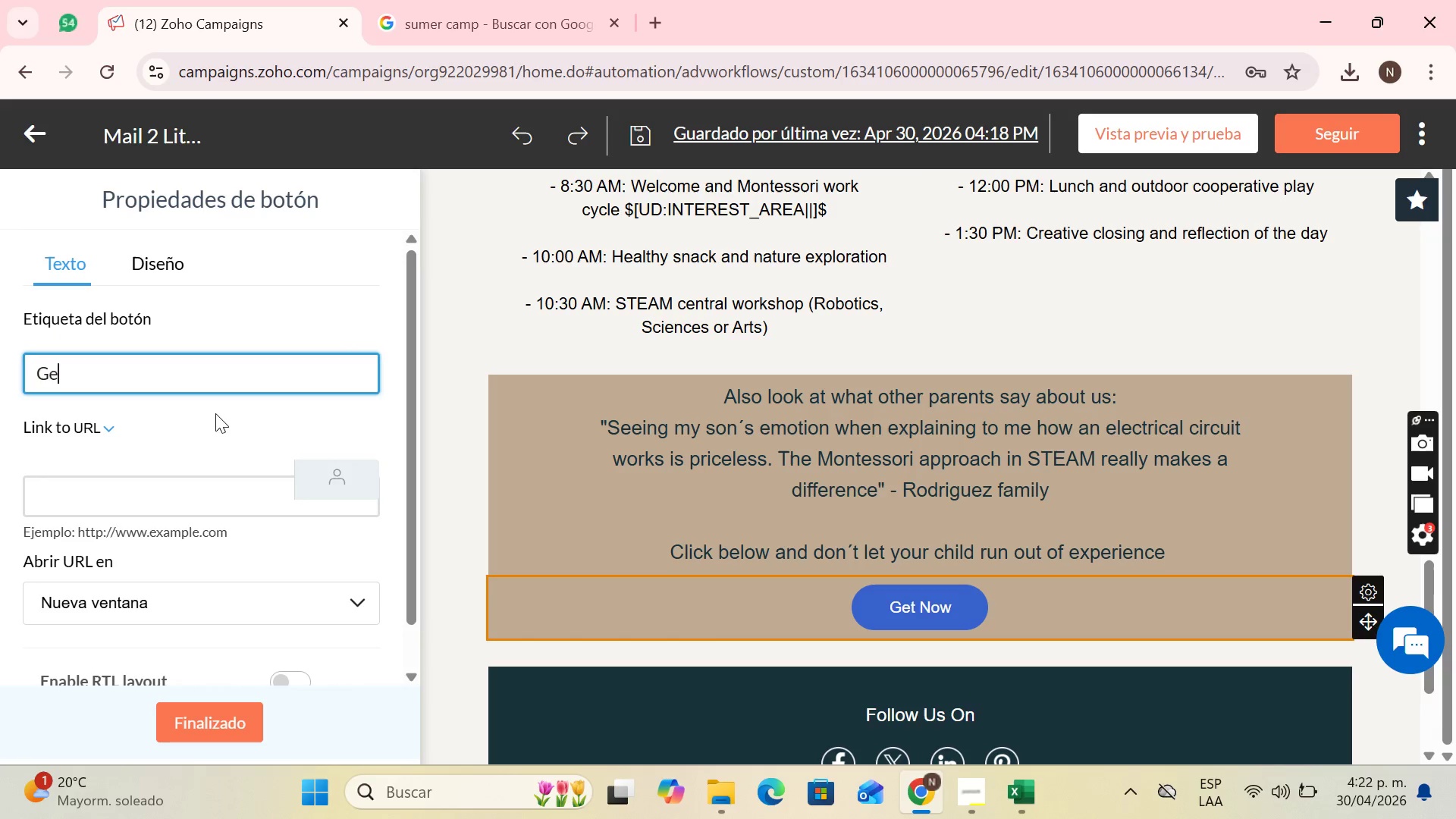 
key(Backspace)
 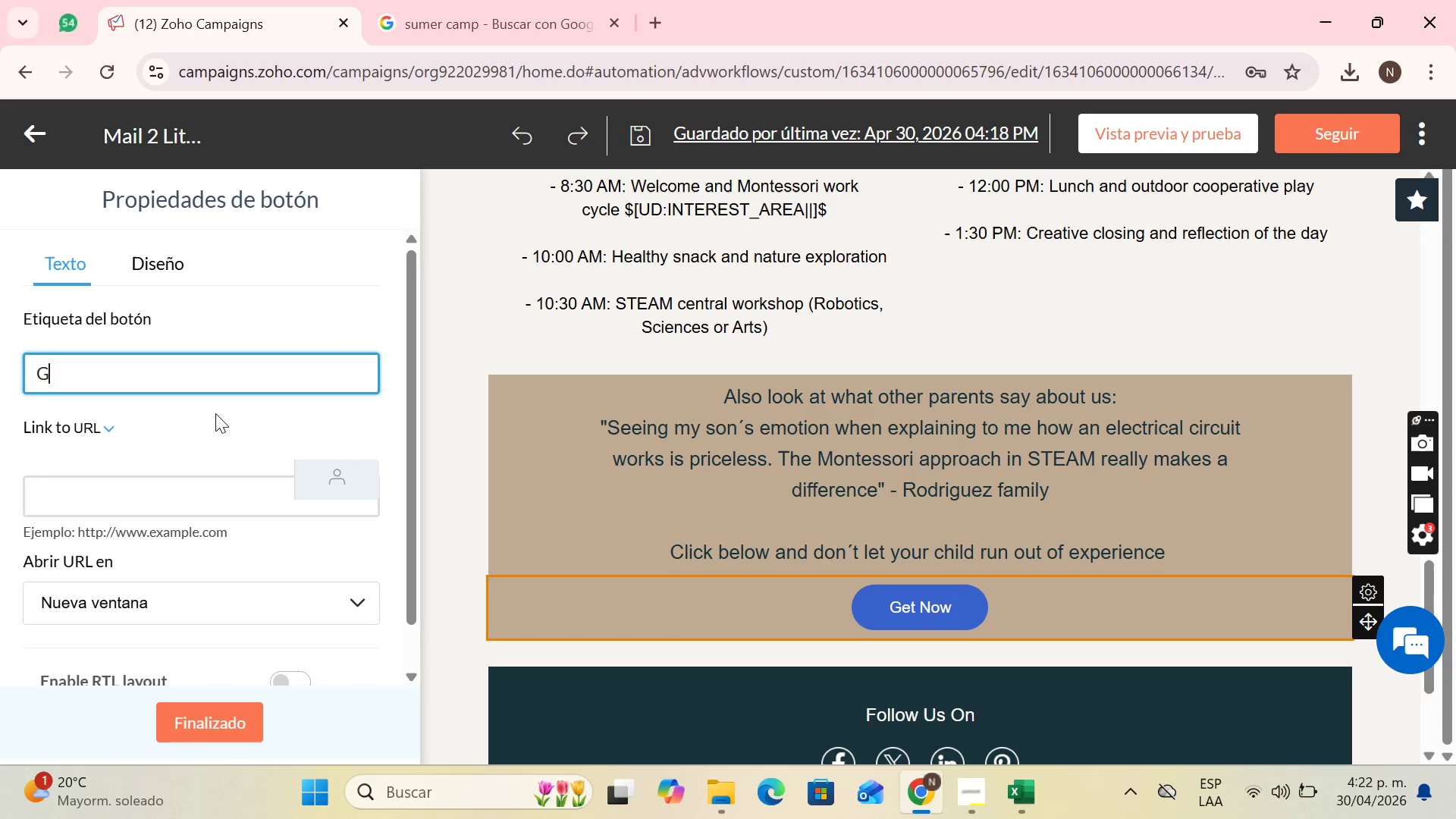 
wait(6.59)
 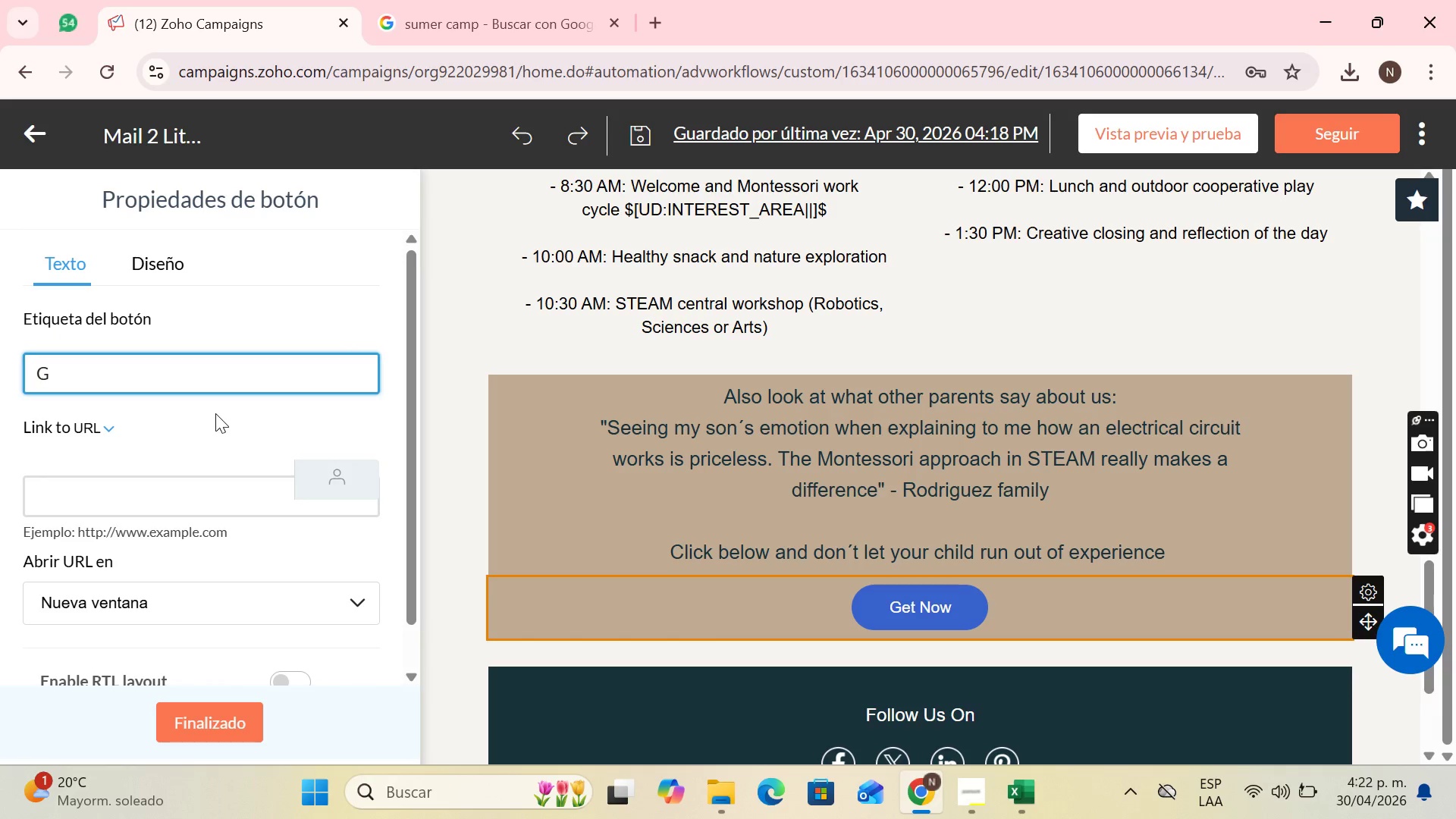 
key(Backspace)
key(Backspace)
key(Backspace)
type(I v)
key(Backspace)
type(wa)
key(Backspace)
key(Backspace)
key(Backspace)
type( WANT TO REGISTER)
 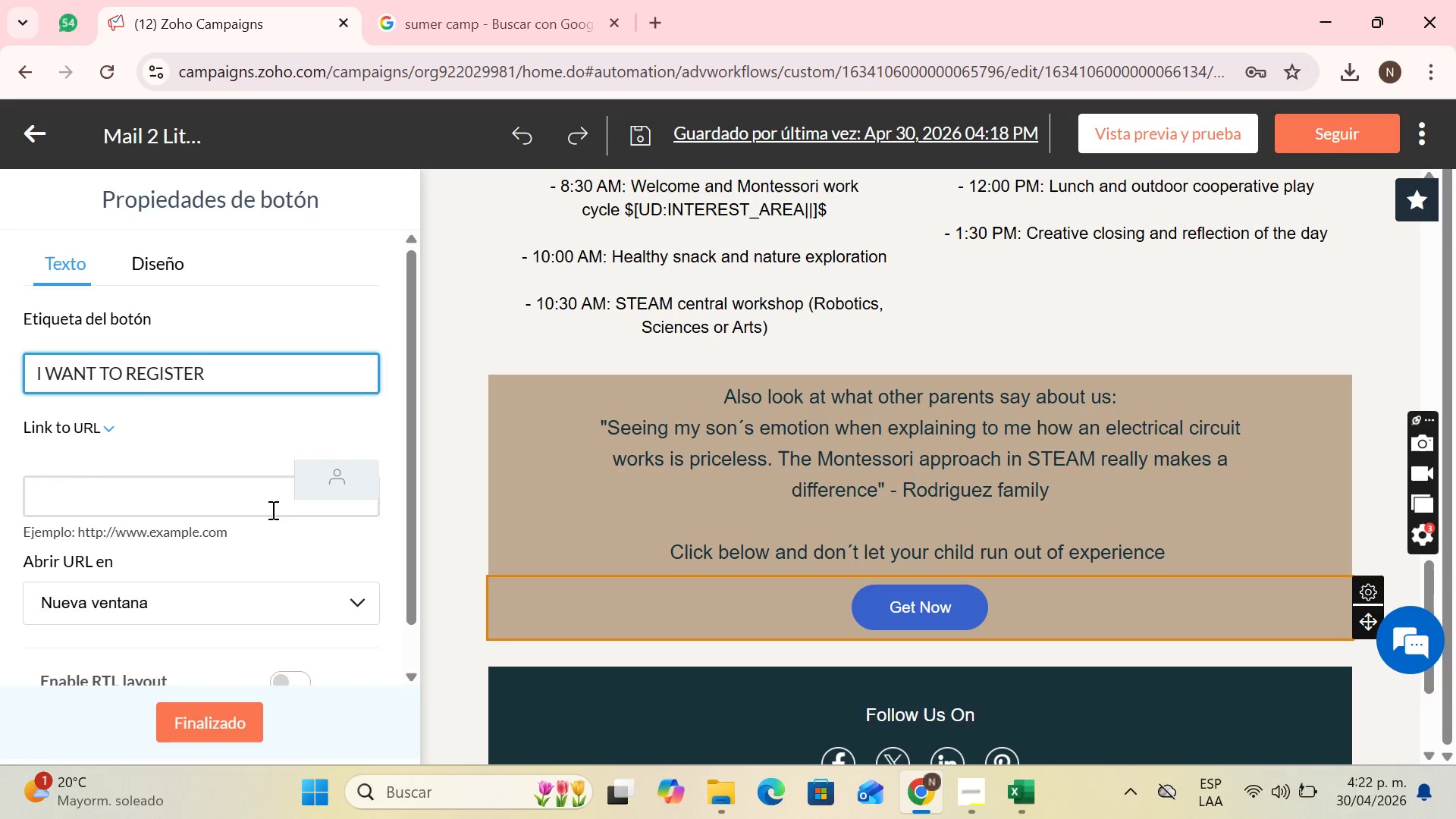 
left_click([231, 506])
 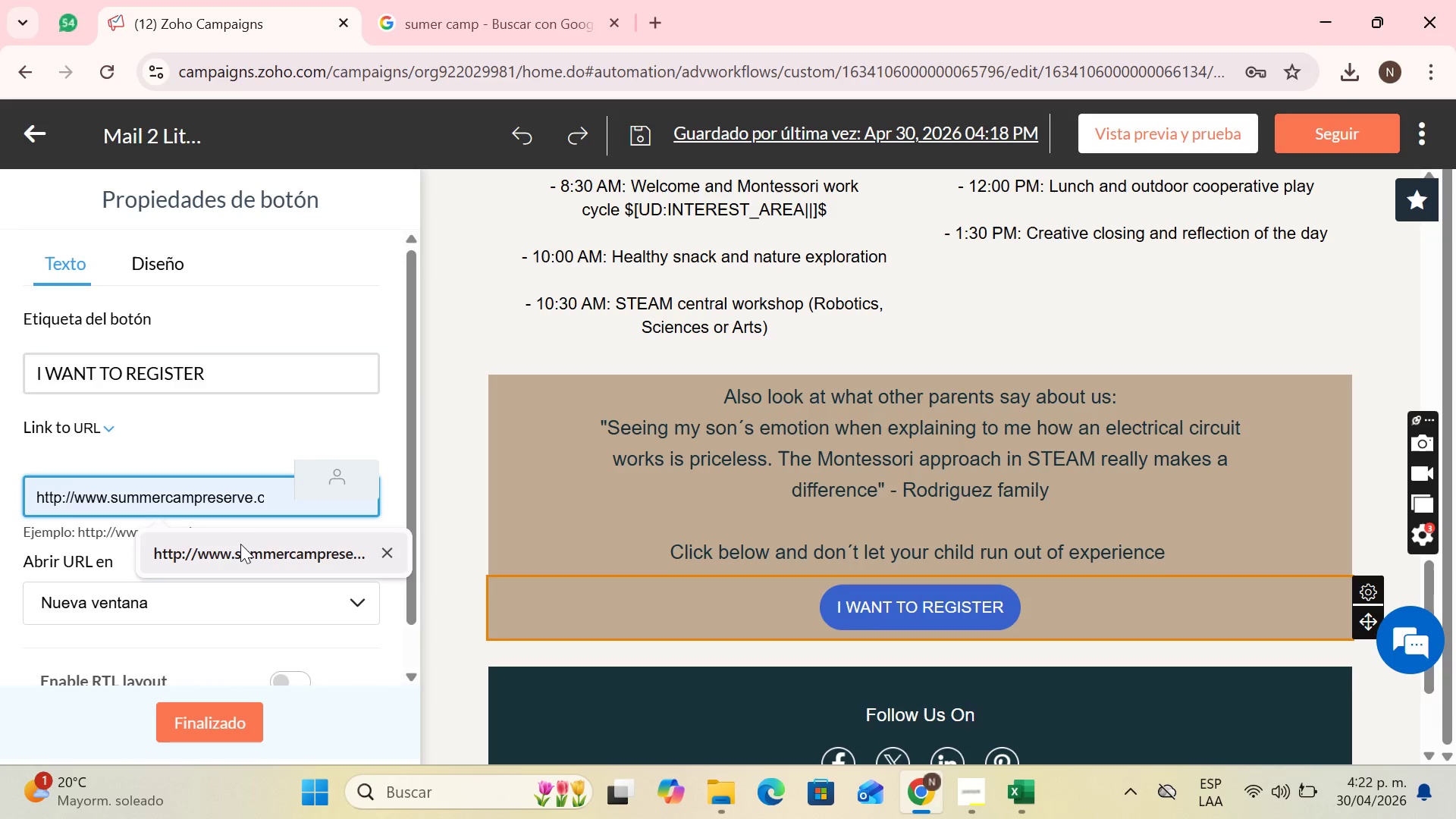 
left_click([240, 544])
 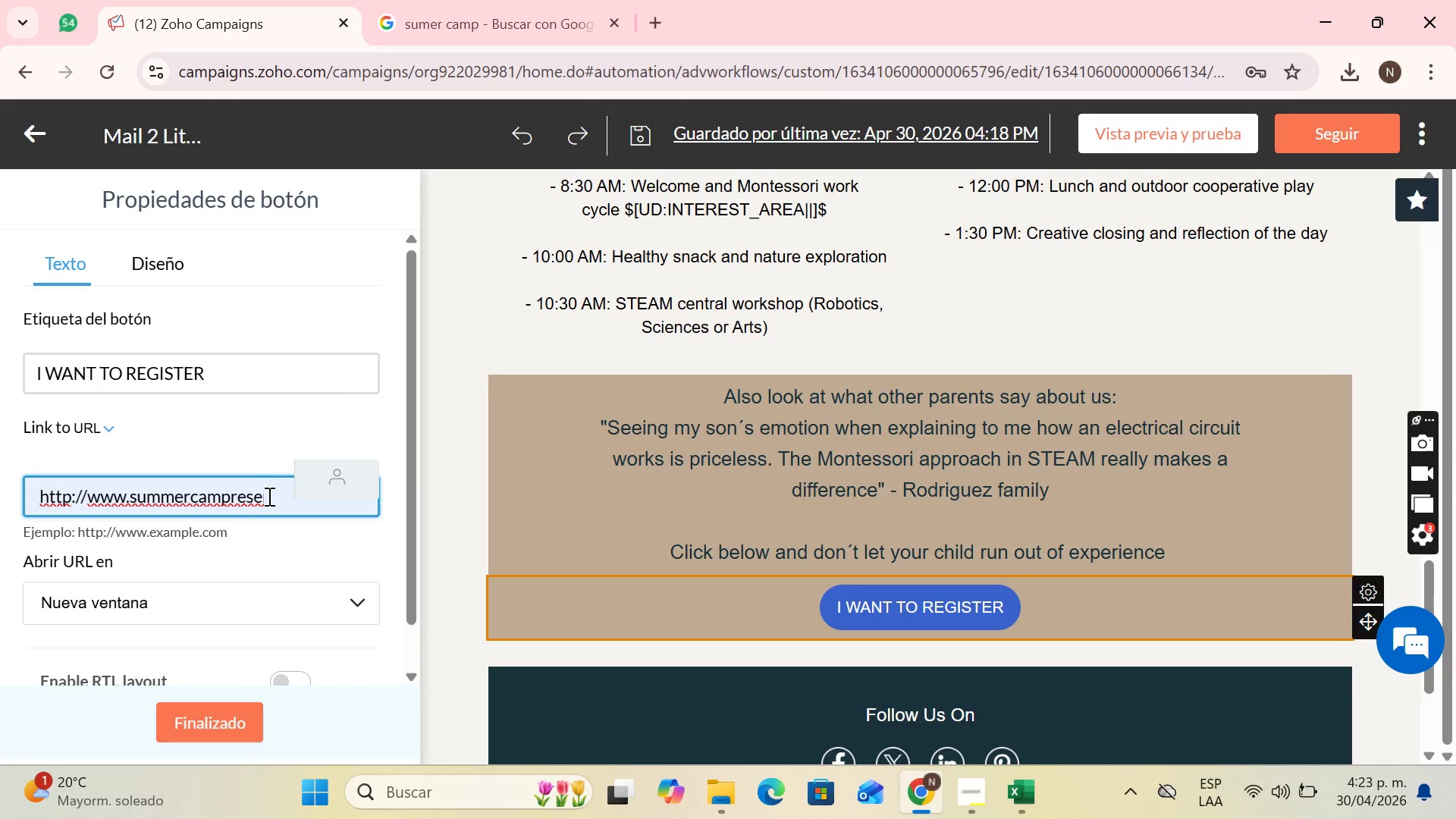 
scroll: coordinate [314, 655], scroll_direction: down, amount: 10.0
 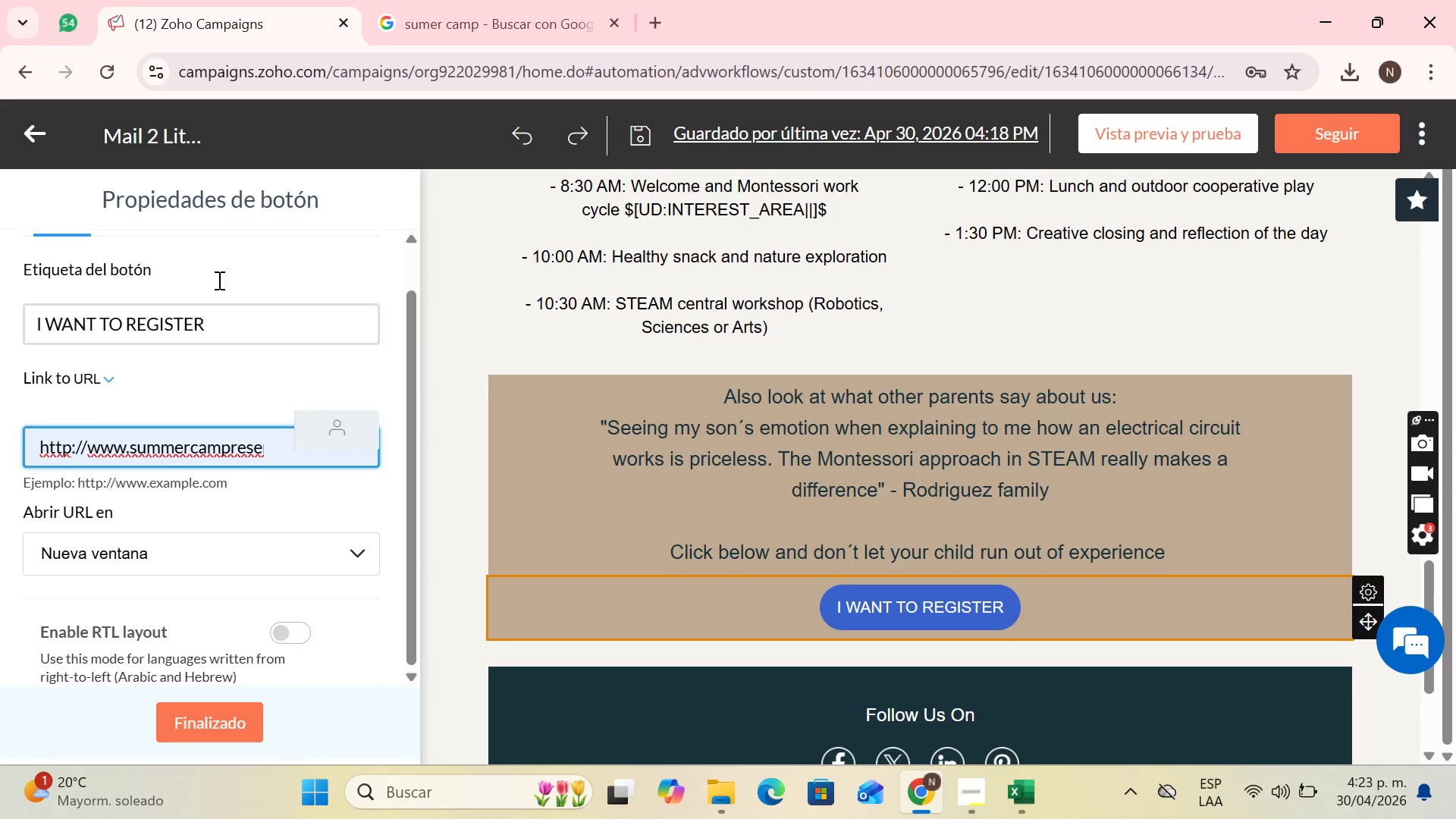 
scroll: coordinate [299, 363], scroll_direction: up, amount: 5.0
 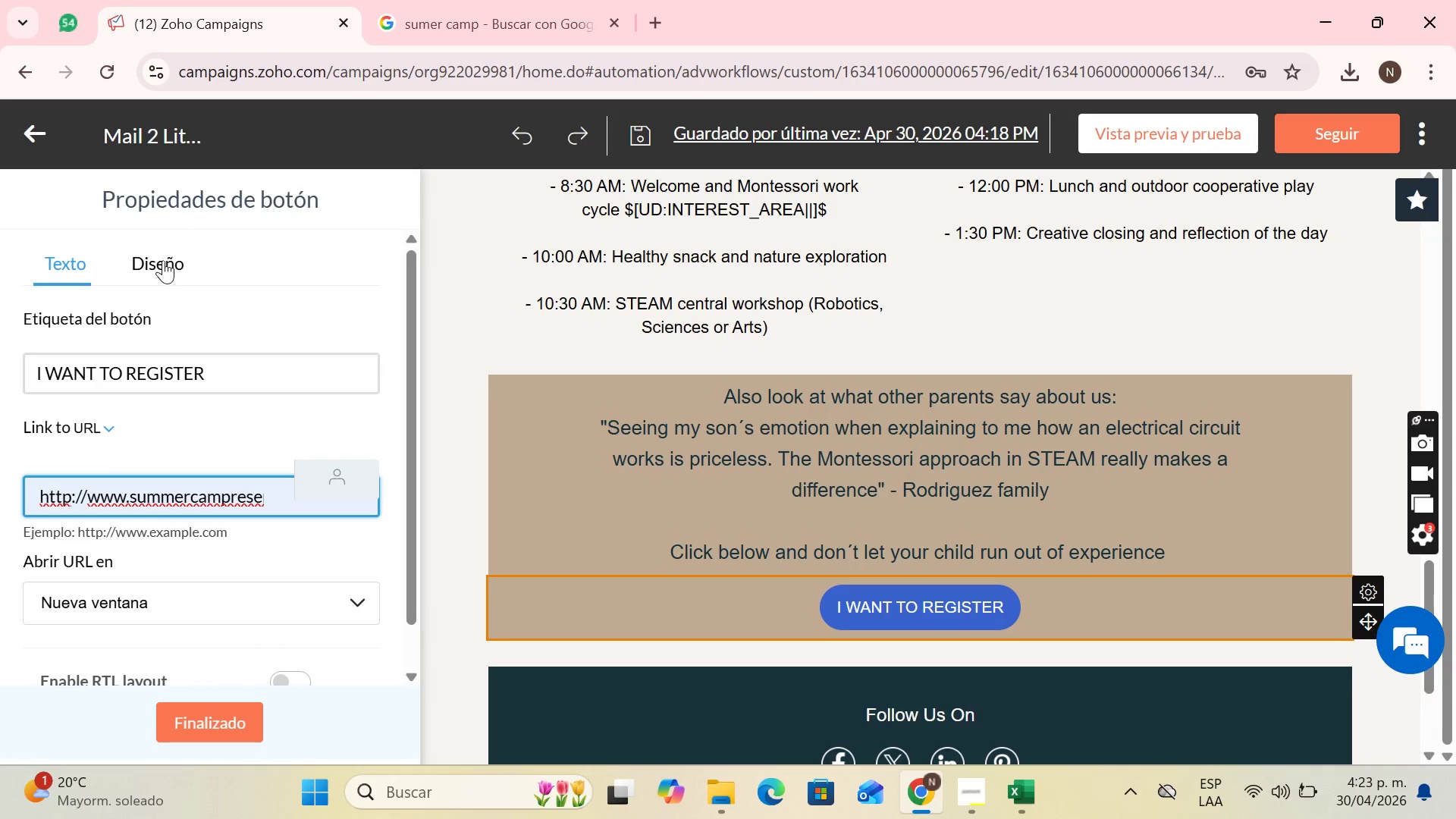 
left_click([161, 256])
 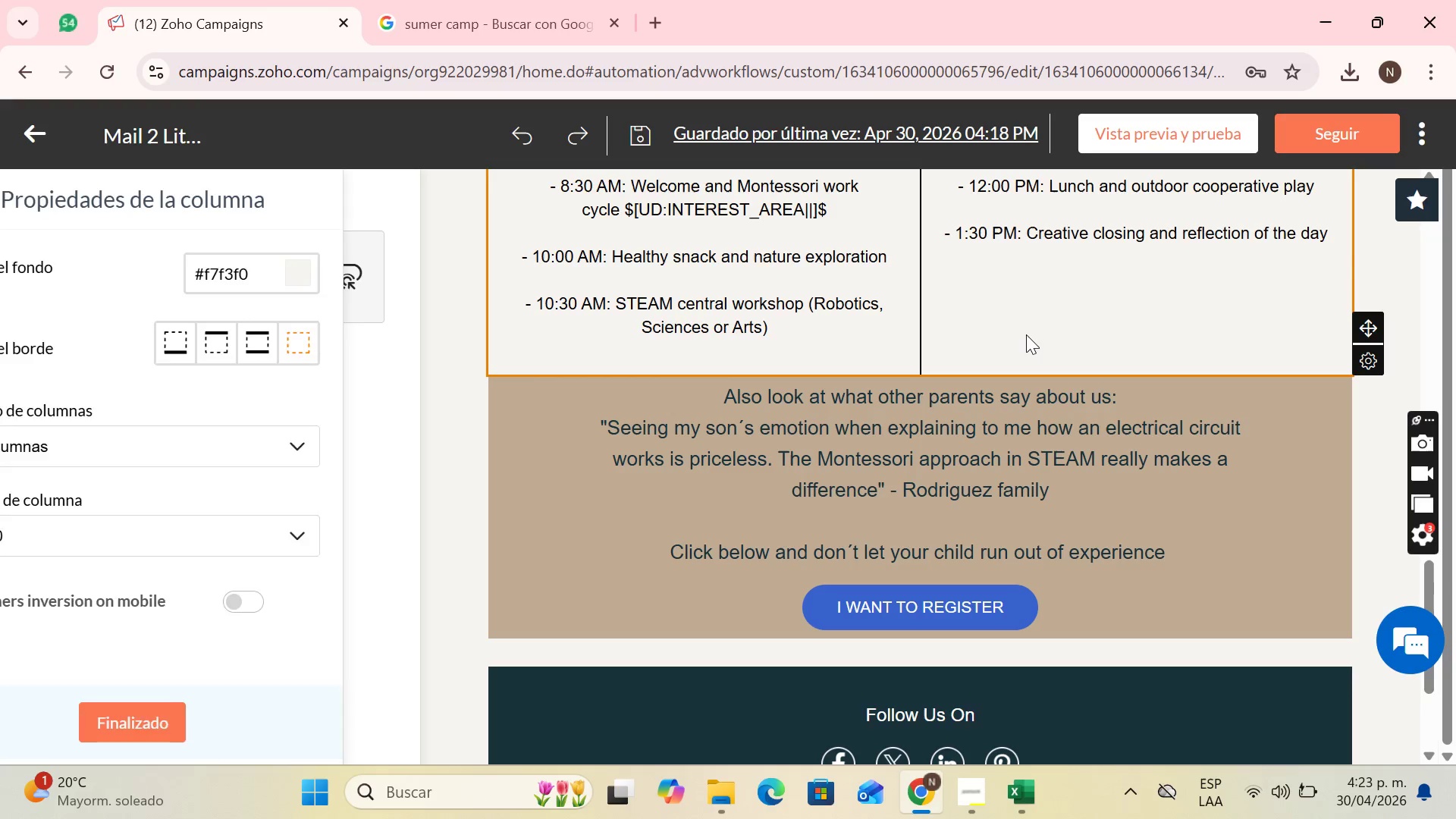 
scroll: coordinate [1054, 513], scroll_direction: up, amount: 6.0
 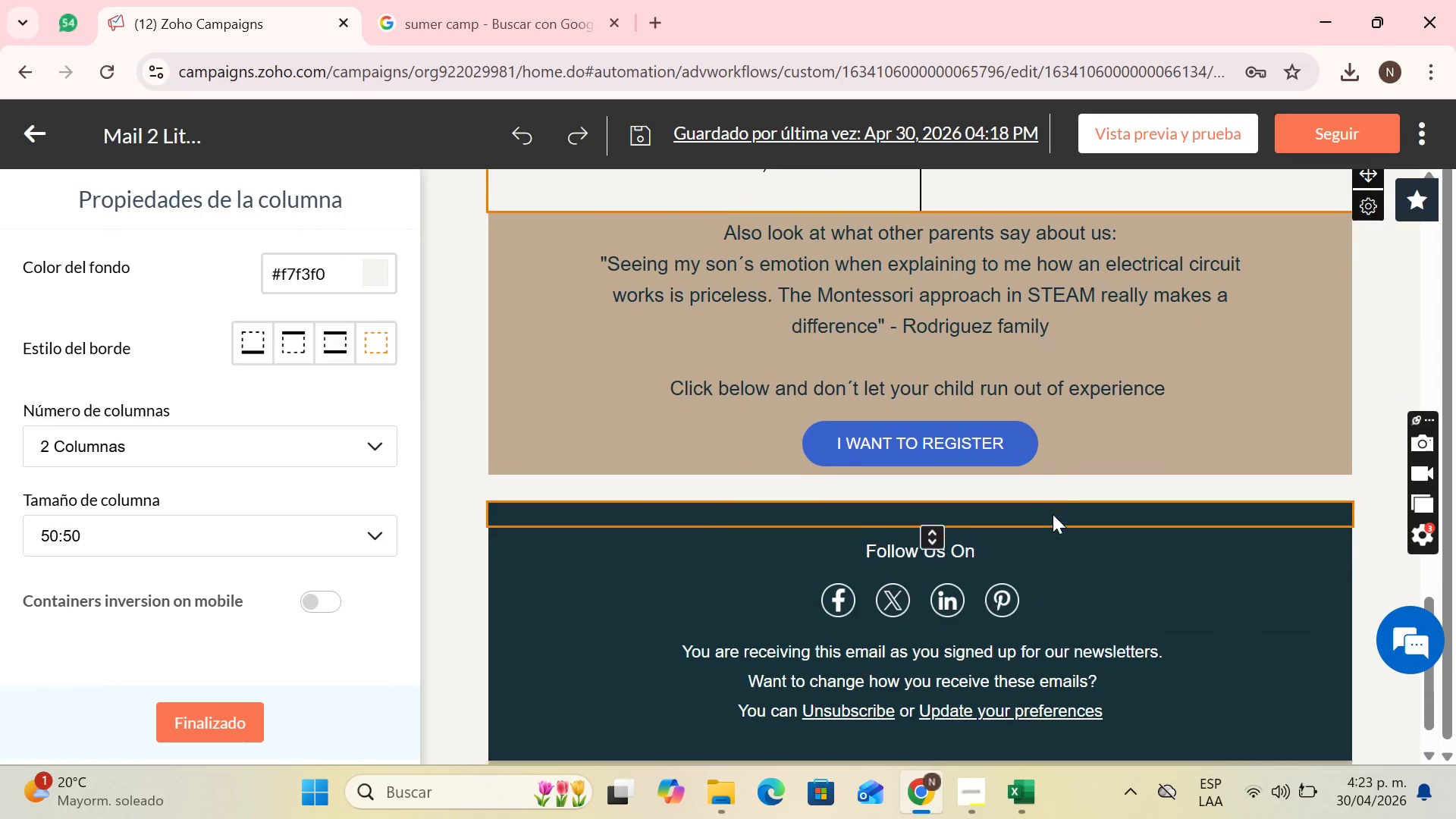 
scroll: coordinate [1053, 514], scroll_direction: down, amount: 2.0
 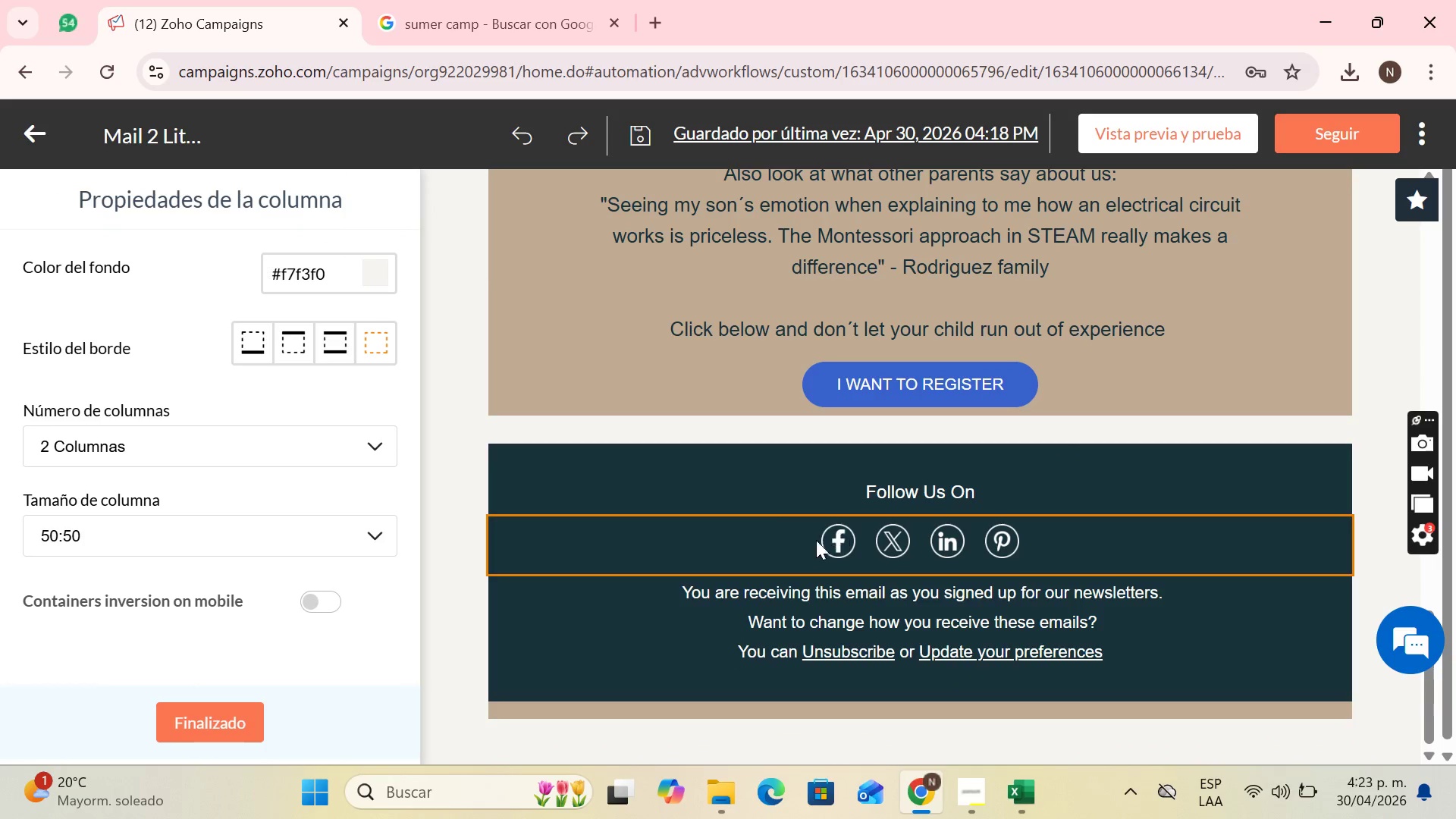 
left_click([801, 541])
 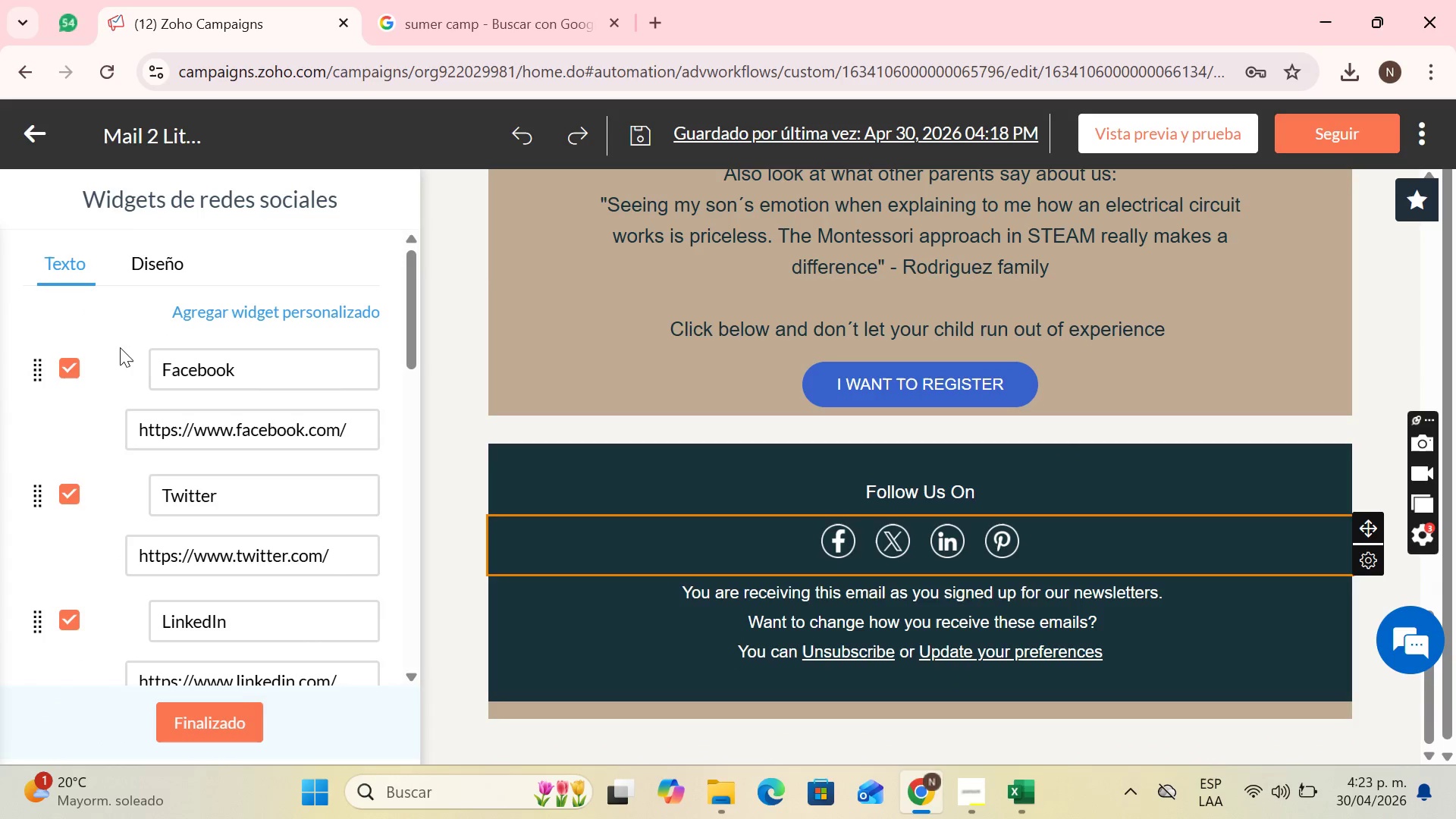 
scroll: coordinate [158, 475], scroll_direction: down, amount: 3.0
 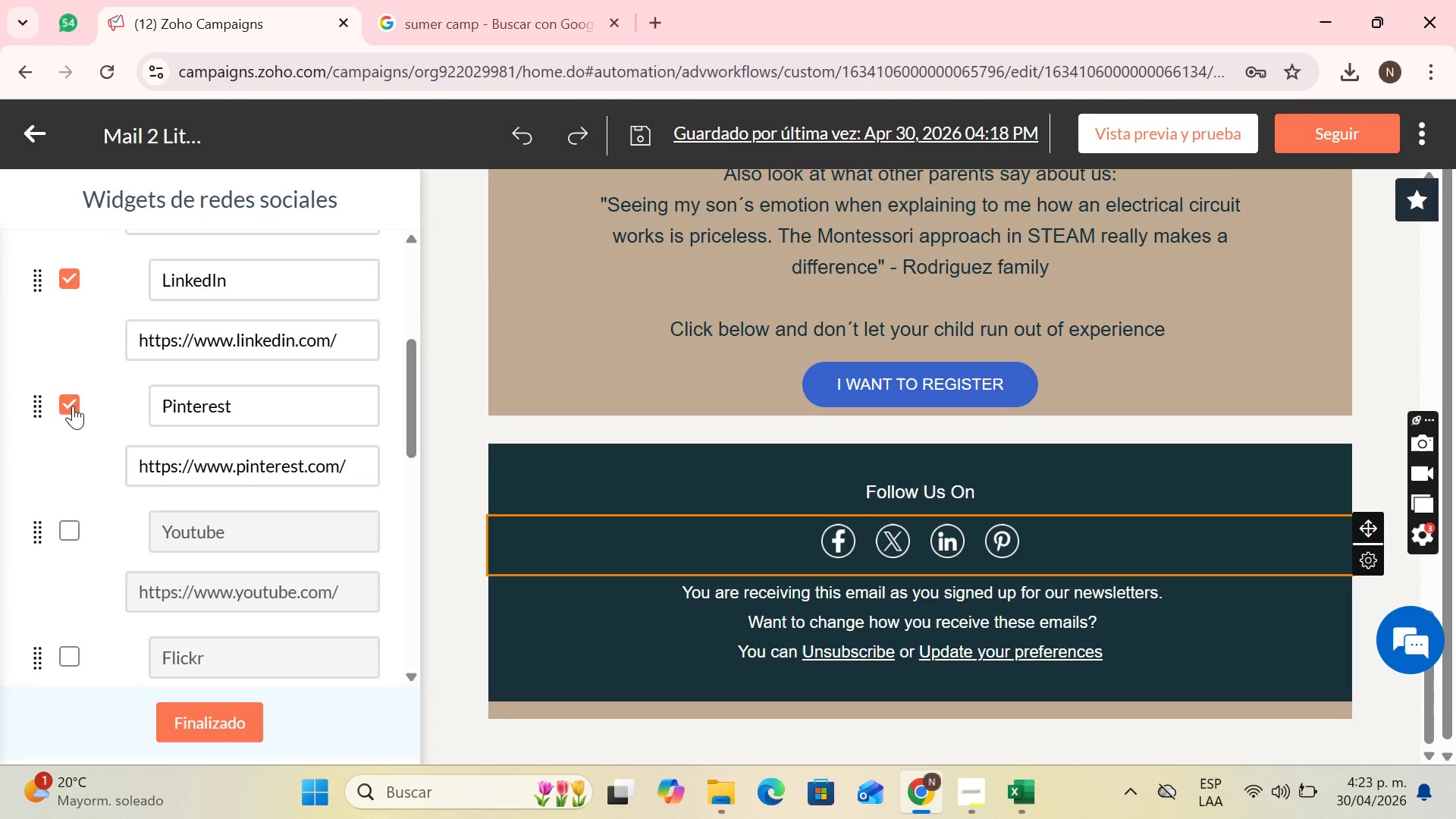 
left_click([73, 406])
 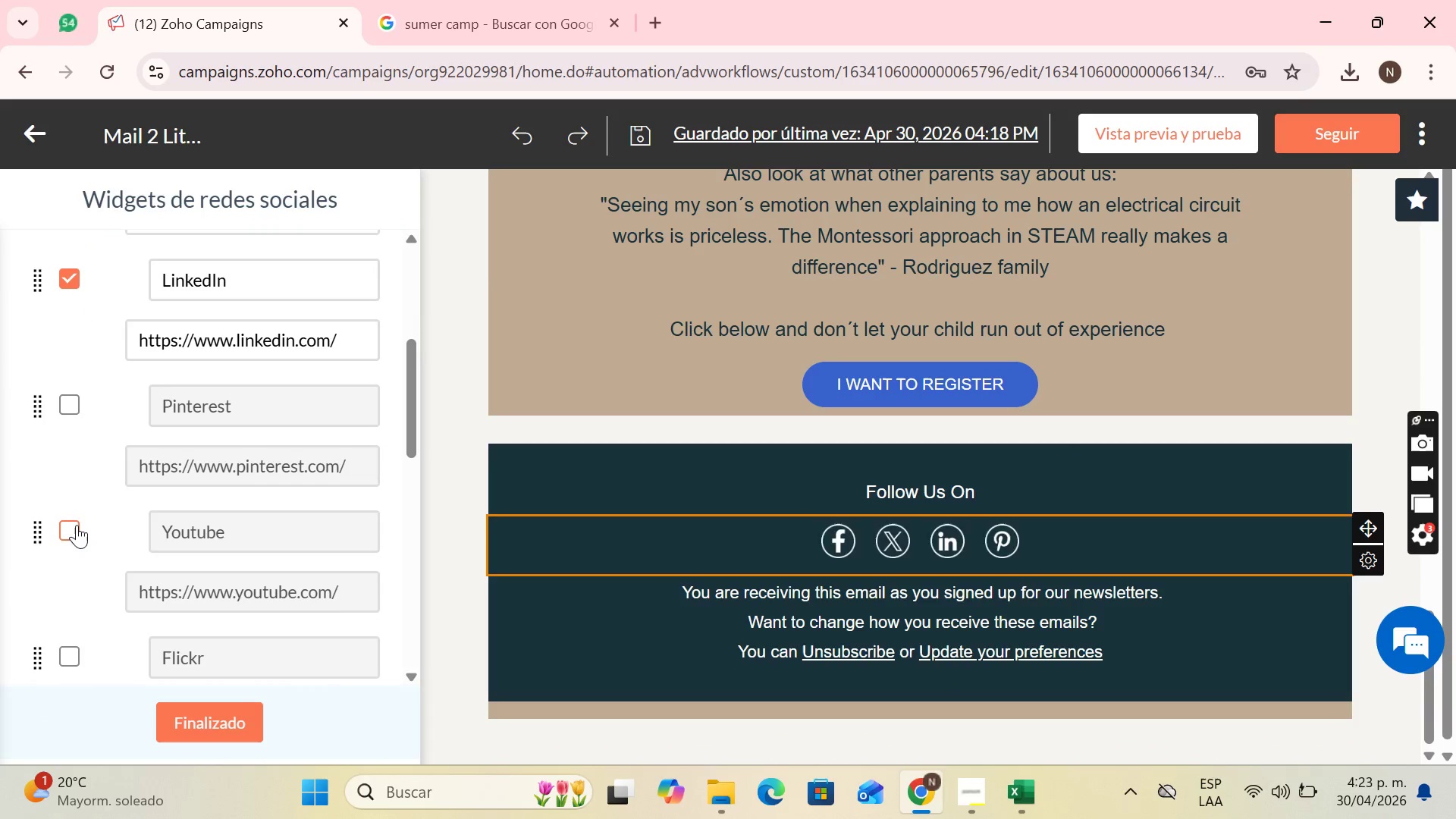 
left_click([73, 527])
 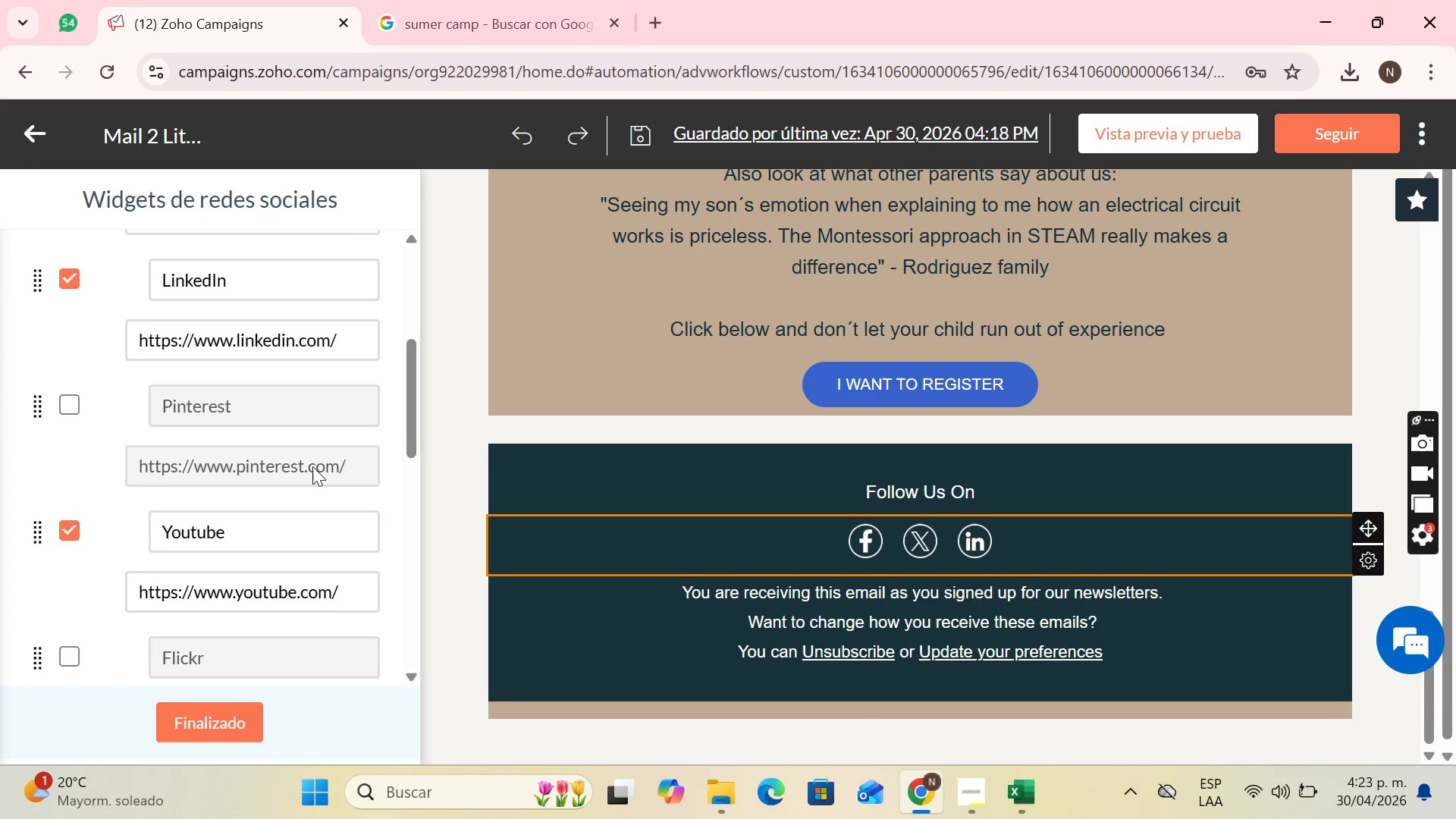 
scroll: coordinate [305, 471], scroll_direction: down, amount: 7.0
 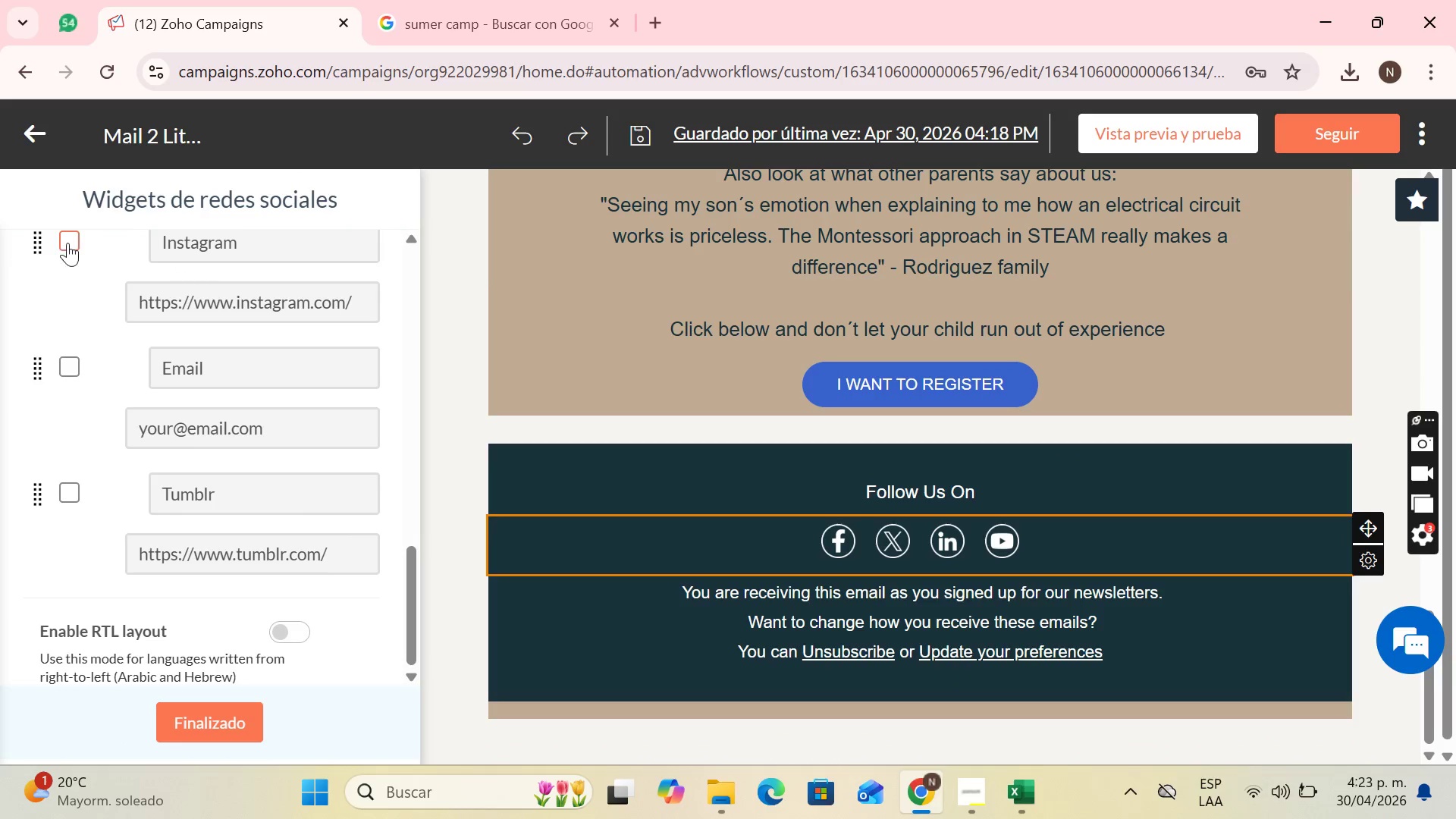 
left_click([71, 243])
 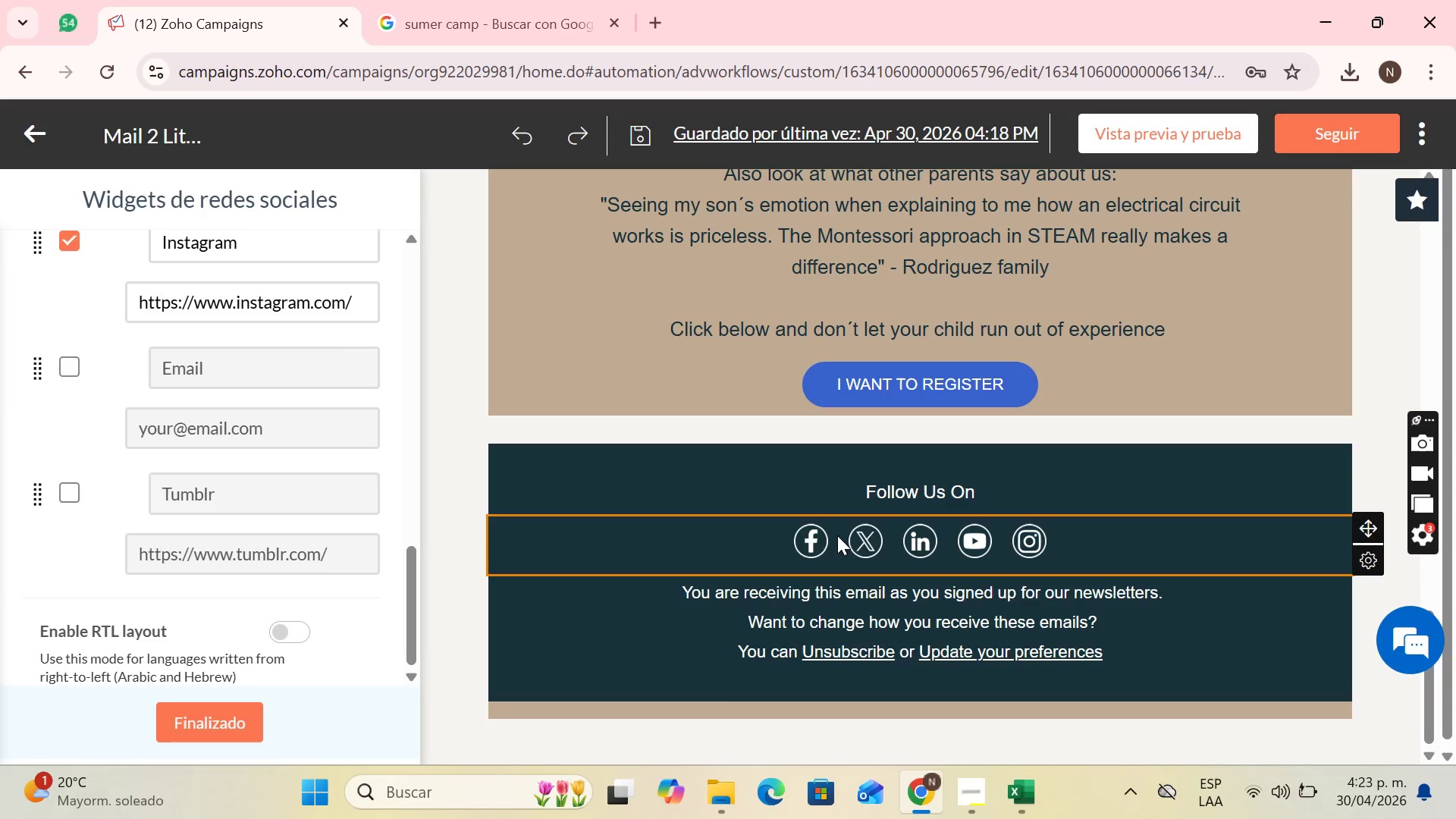 
scroll: coordinate [188, 427], scroll_direction: up, amount: 10.0
 